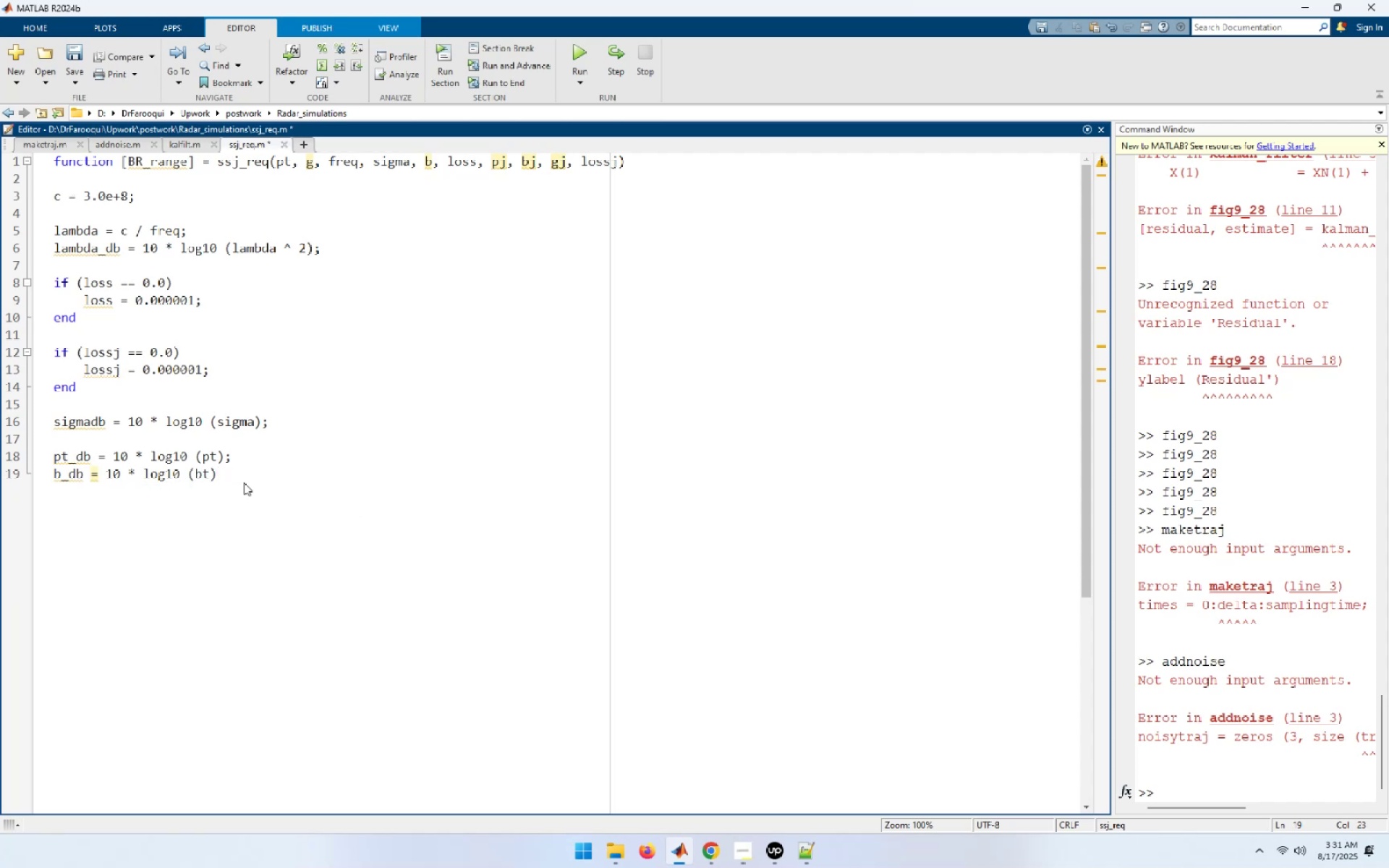 
key(Backspace)
 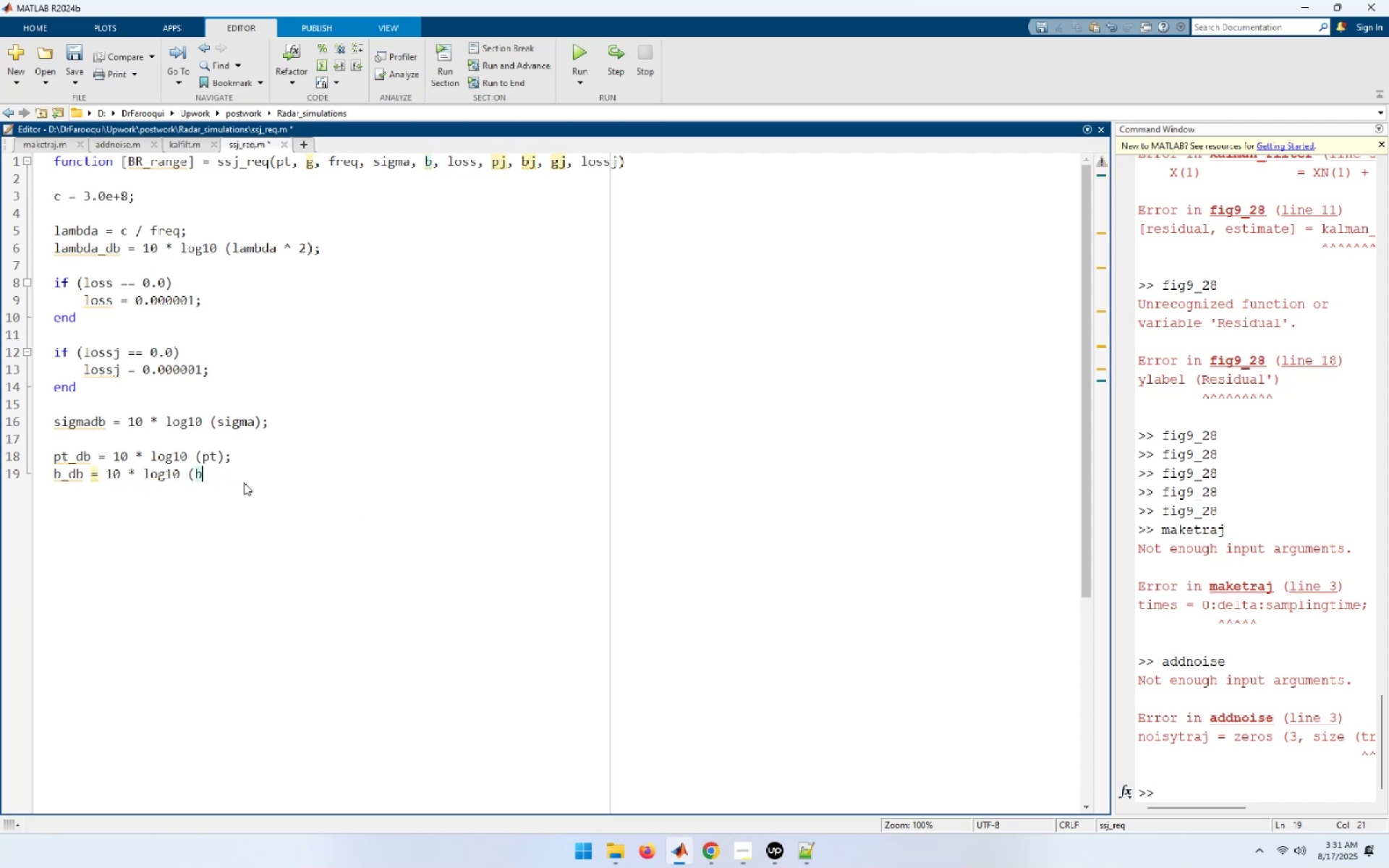 
key(Shift+ShiftRight)
 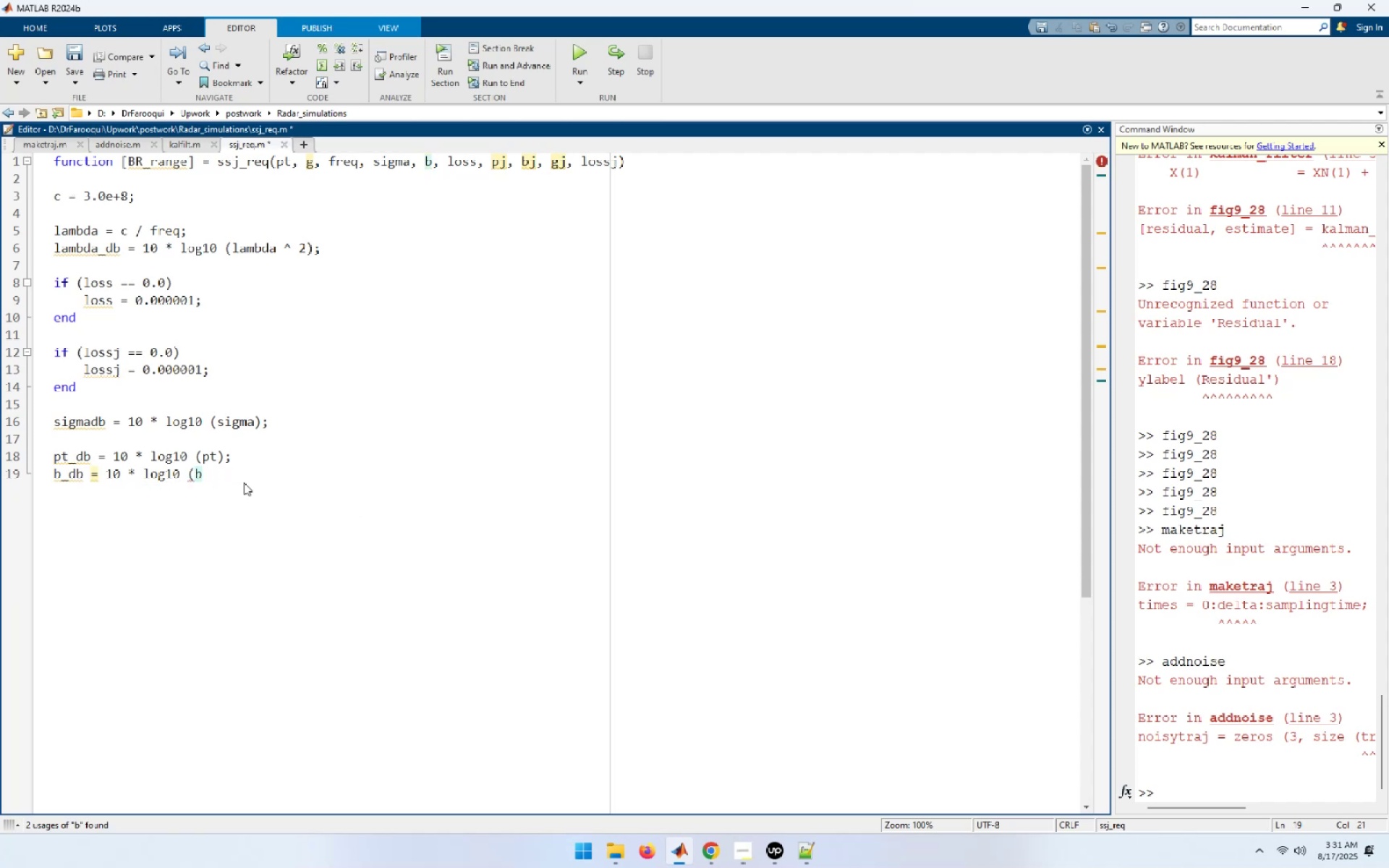 
key(Shift+0)
 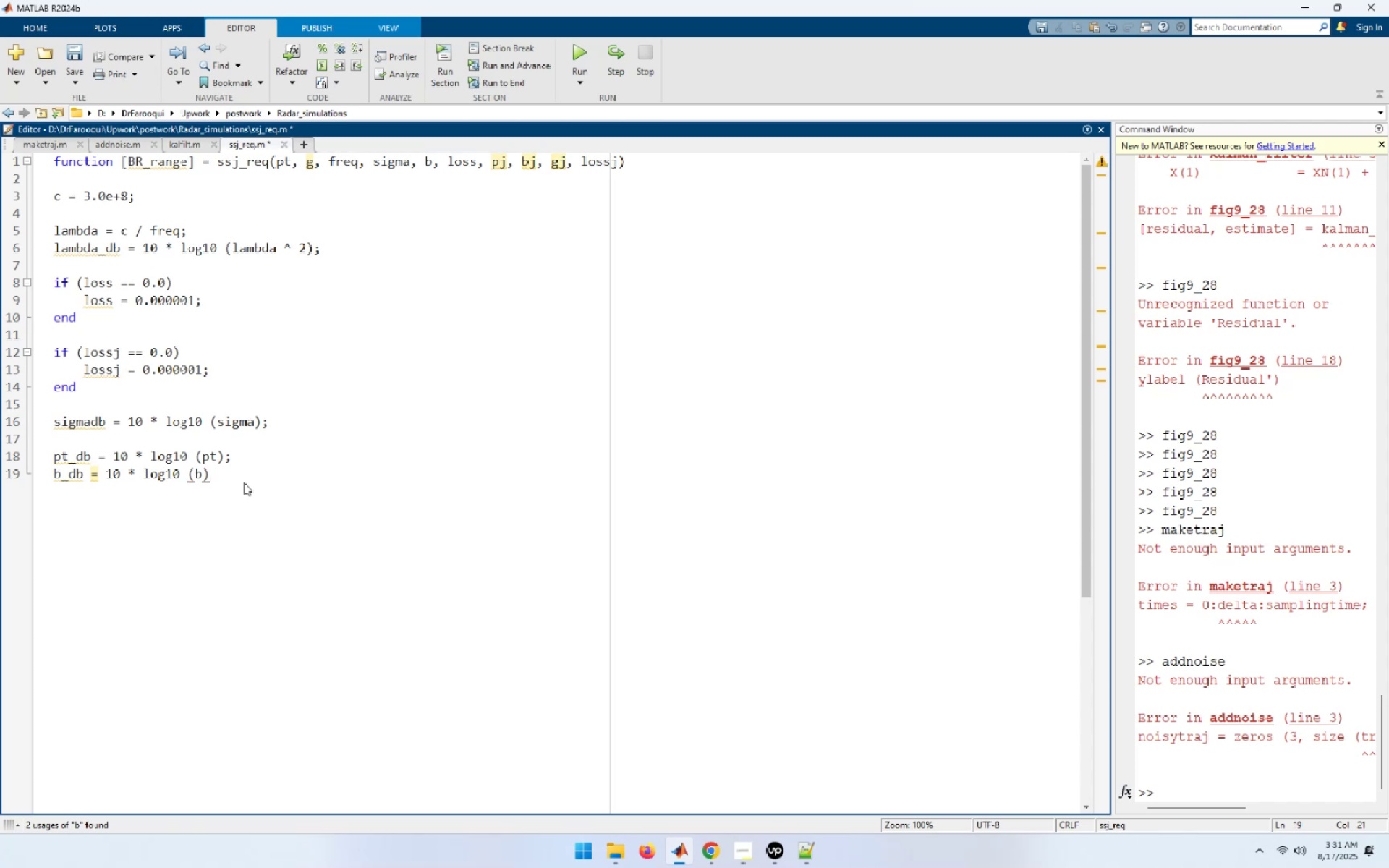 
key(Semicolon)
 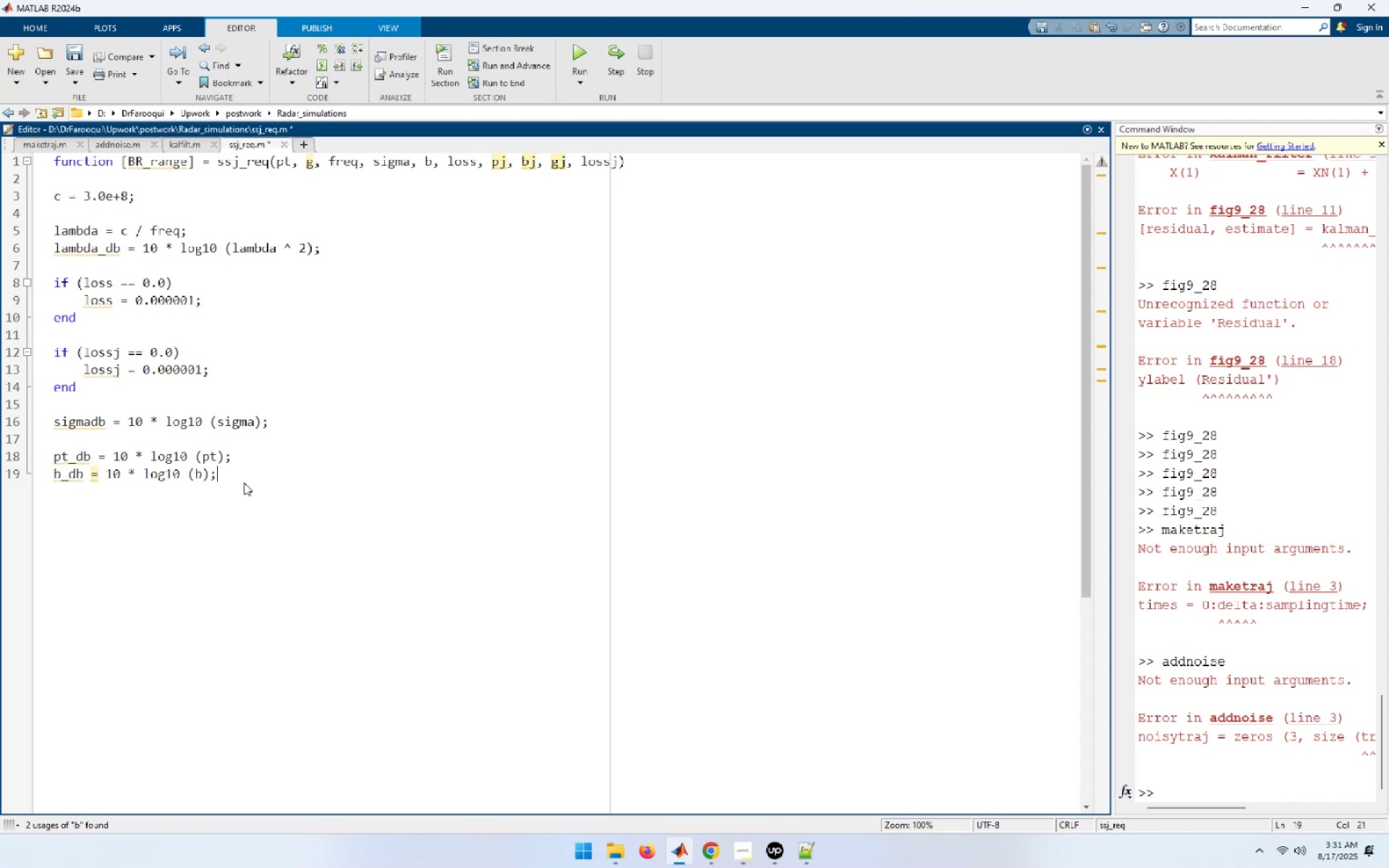 
key(Enter)
 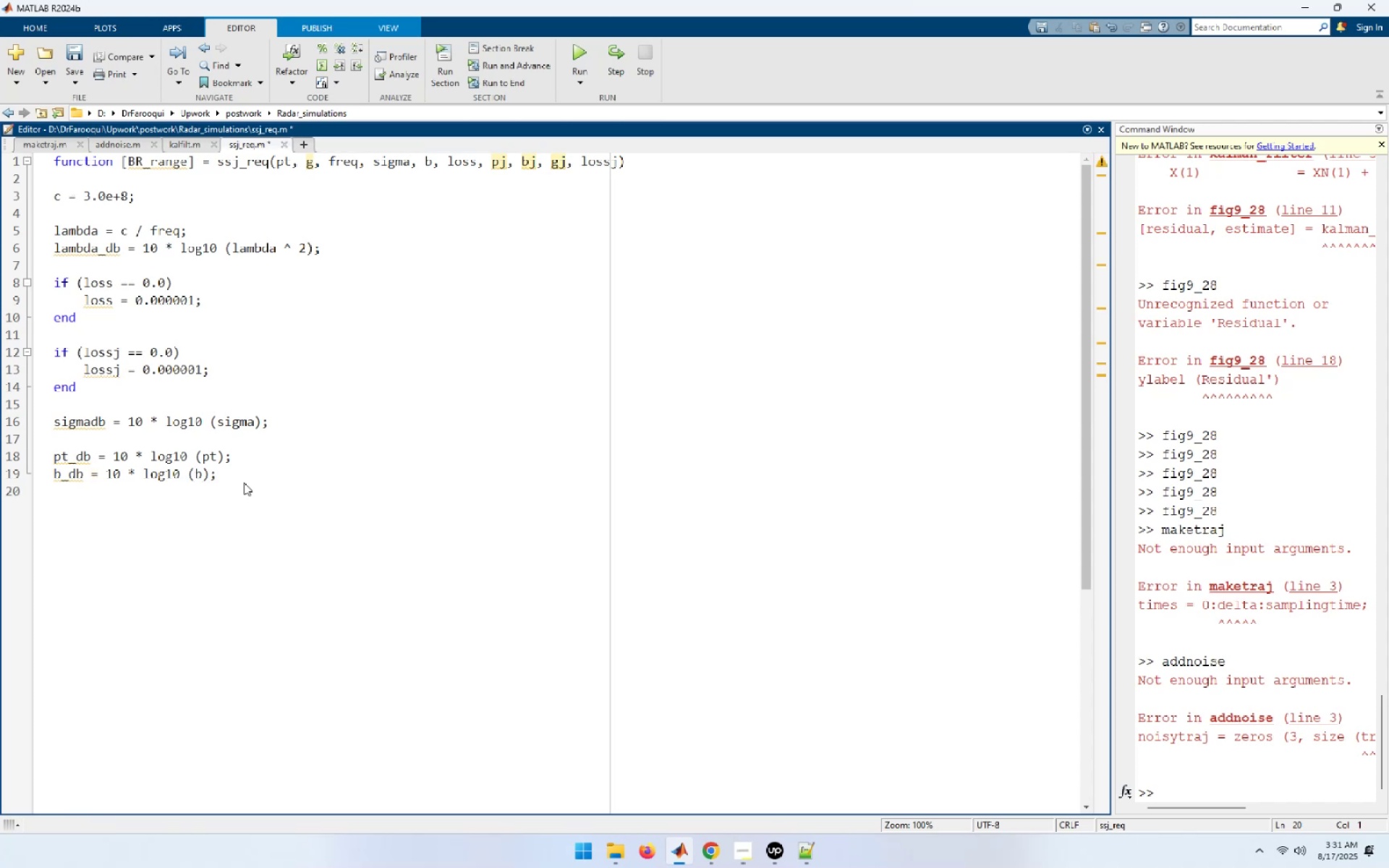 
type(bj_db = 10 * log10 (bbj);)
 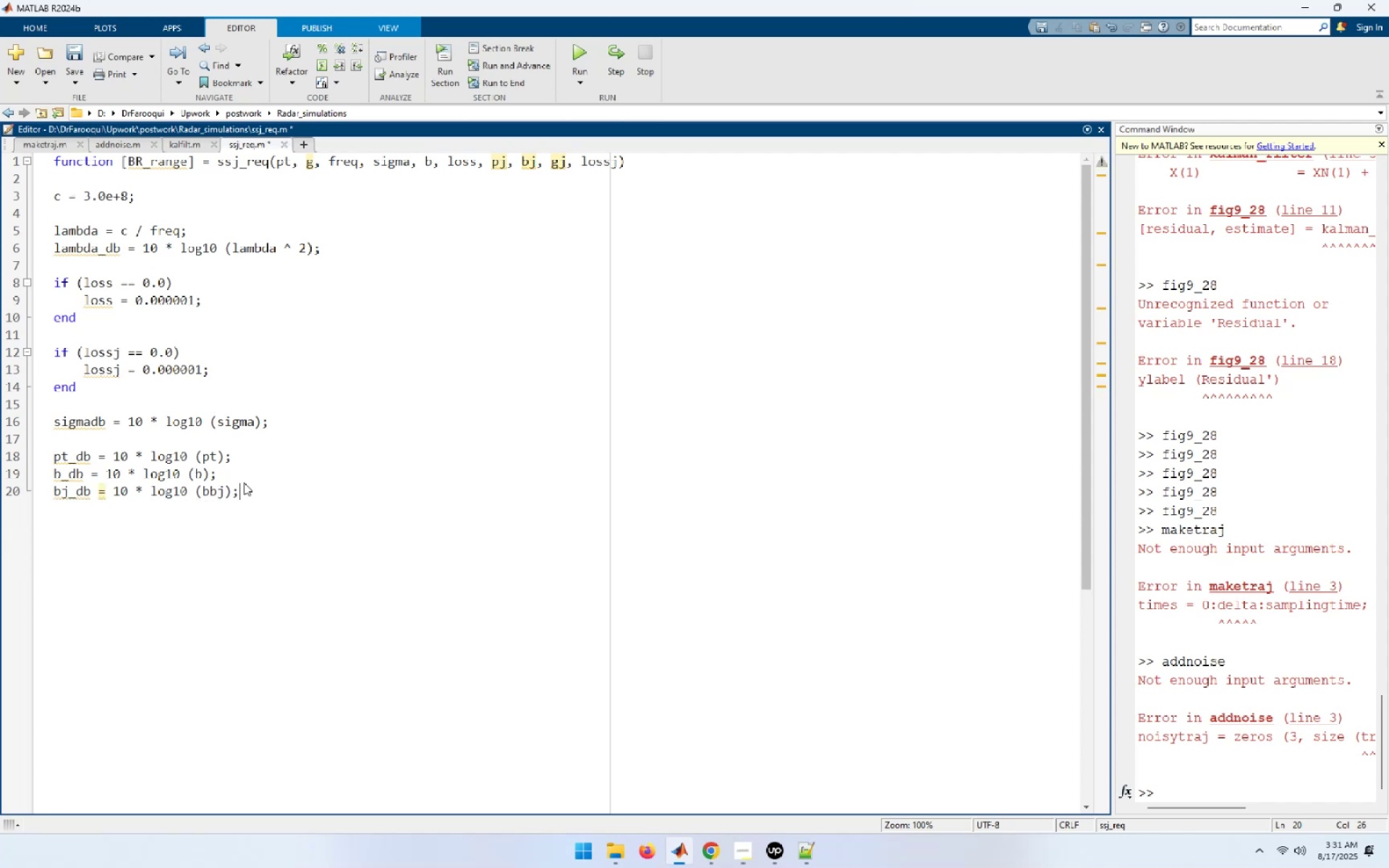 
key(Enter)
 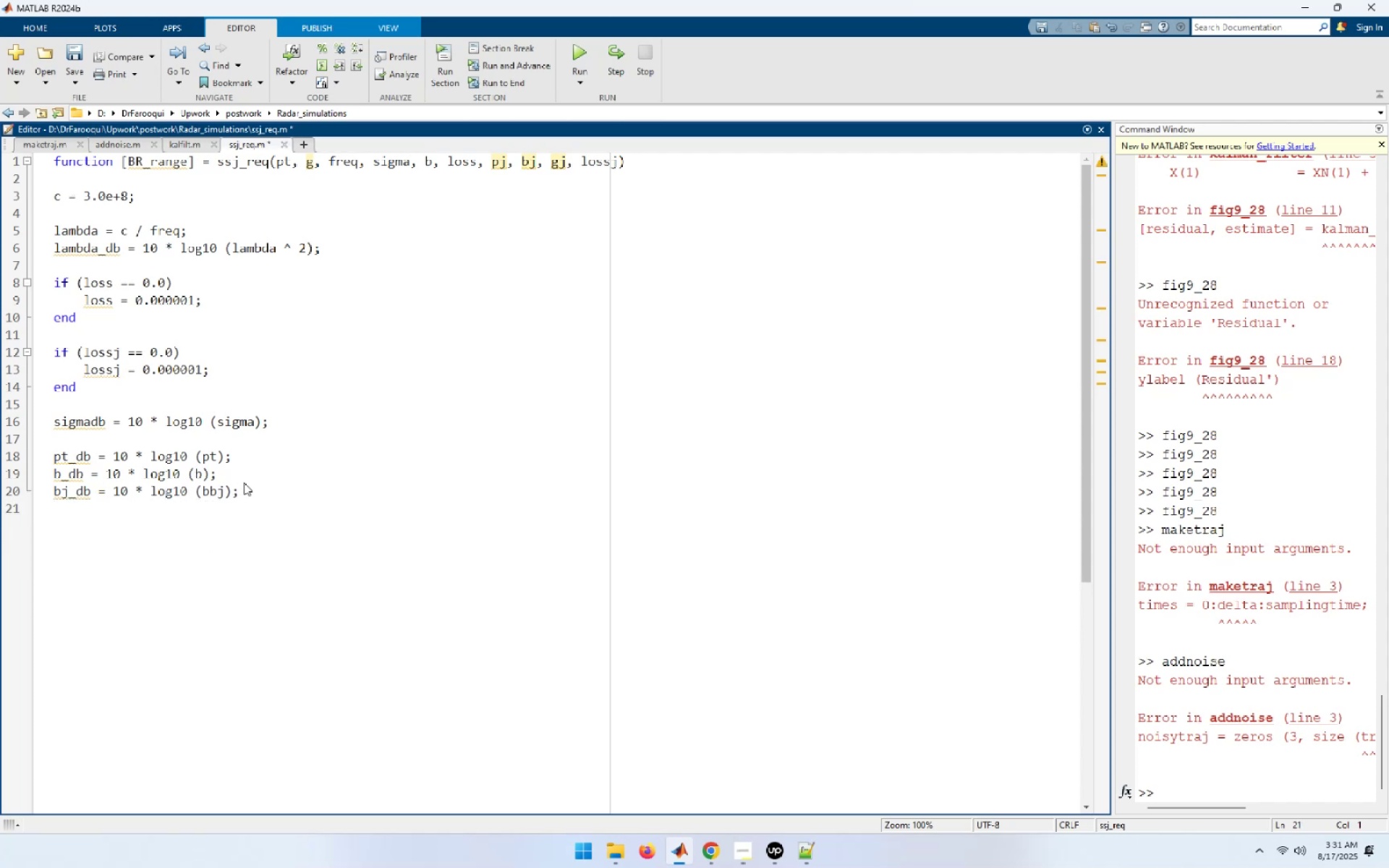 
key(ArrowUp)
 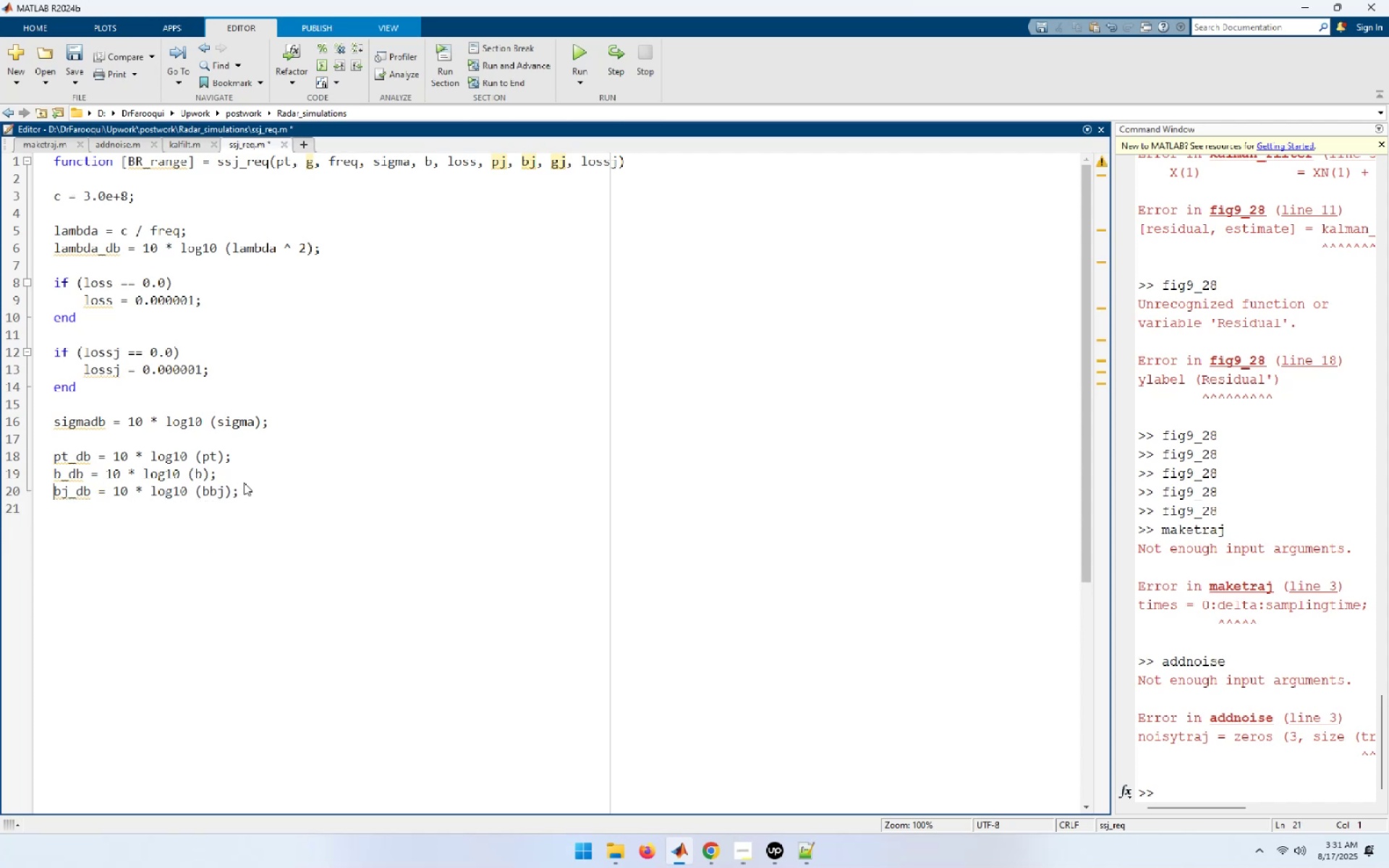 
key(End)
 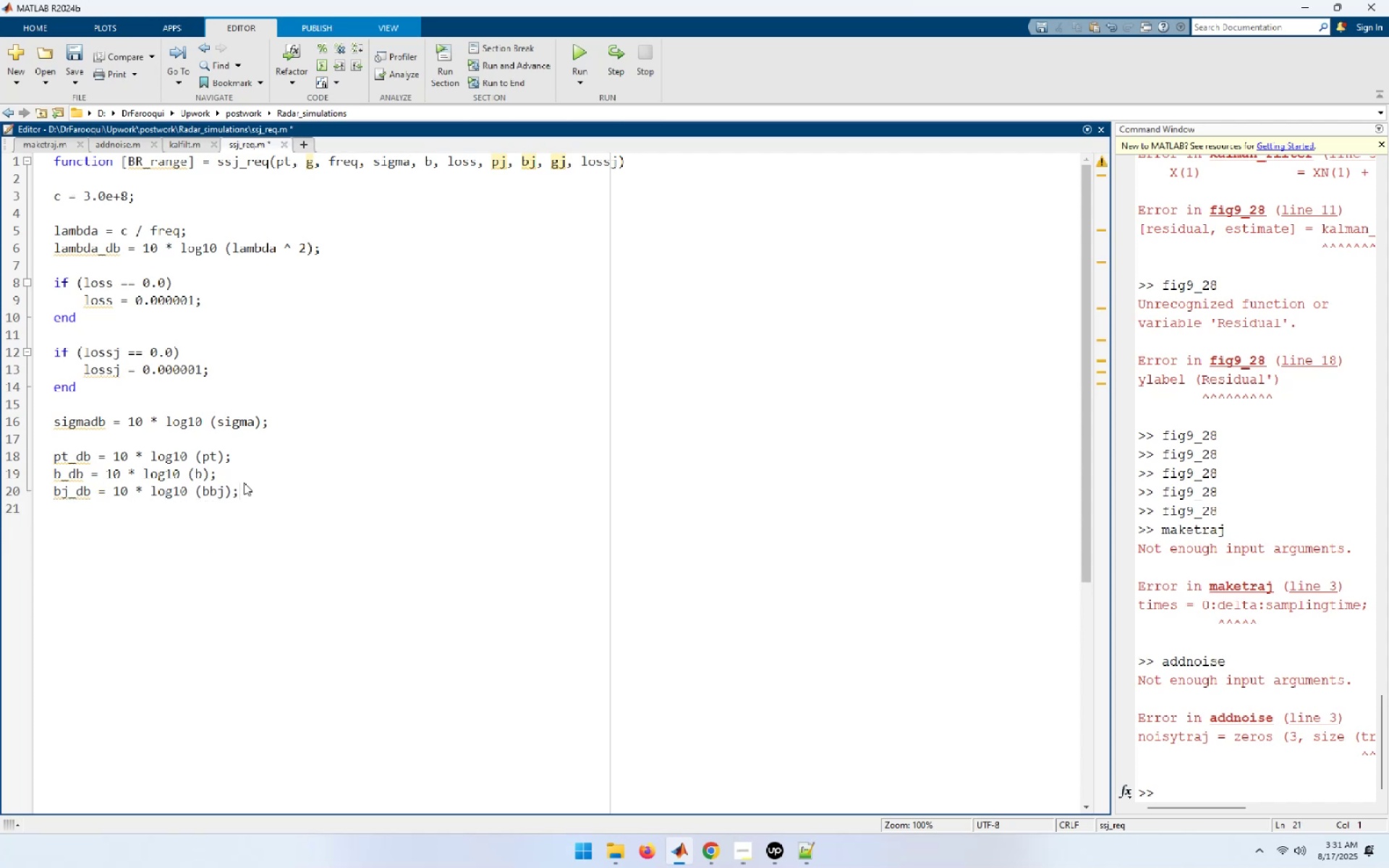 
key(ArrowLeft)
 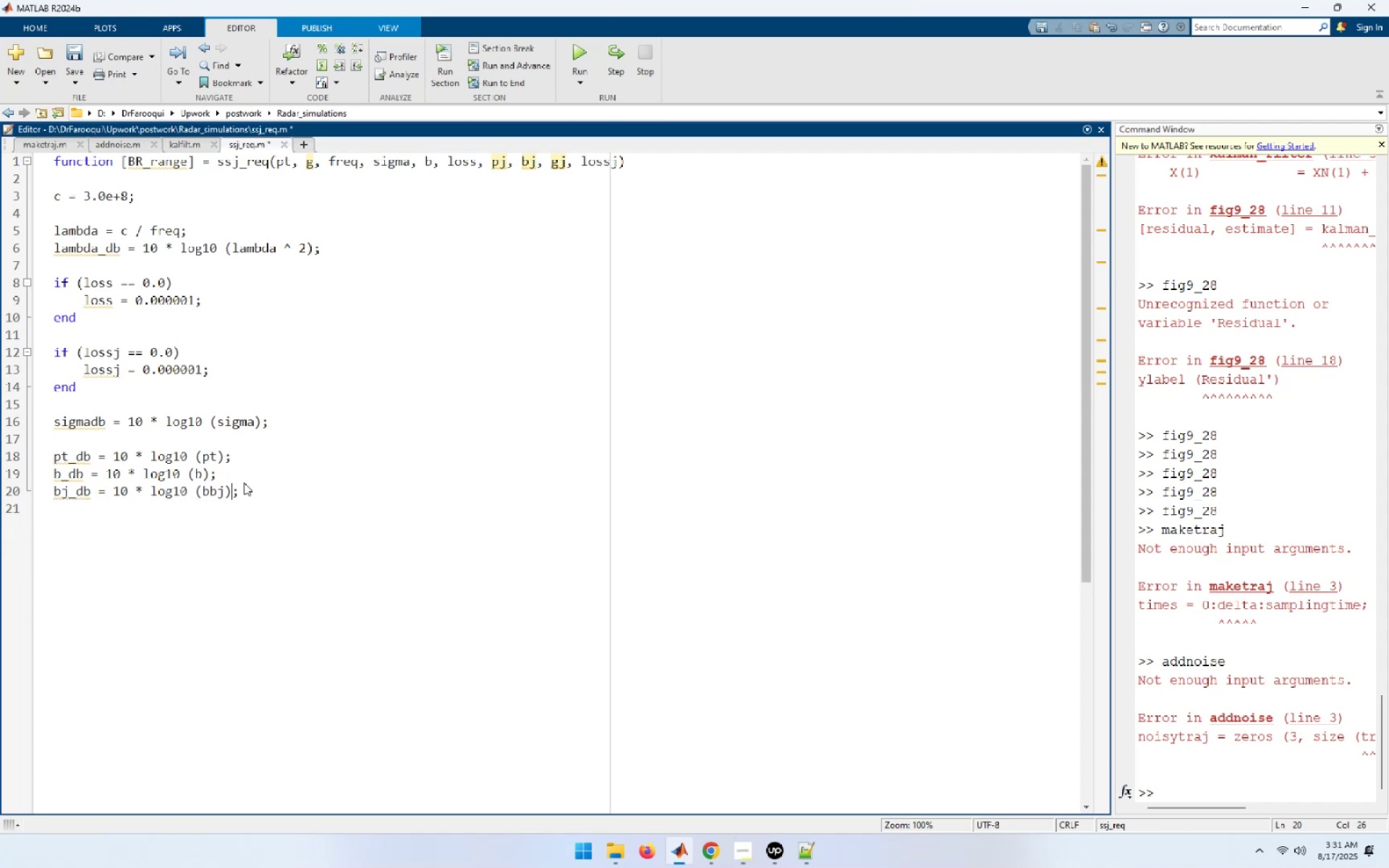 
key(ArrowLeft)
 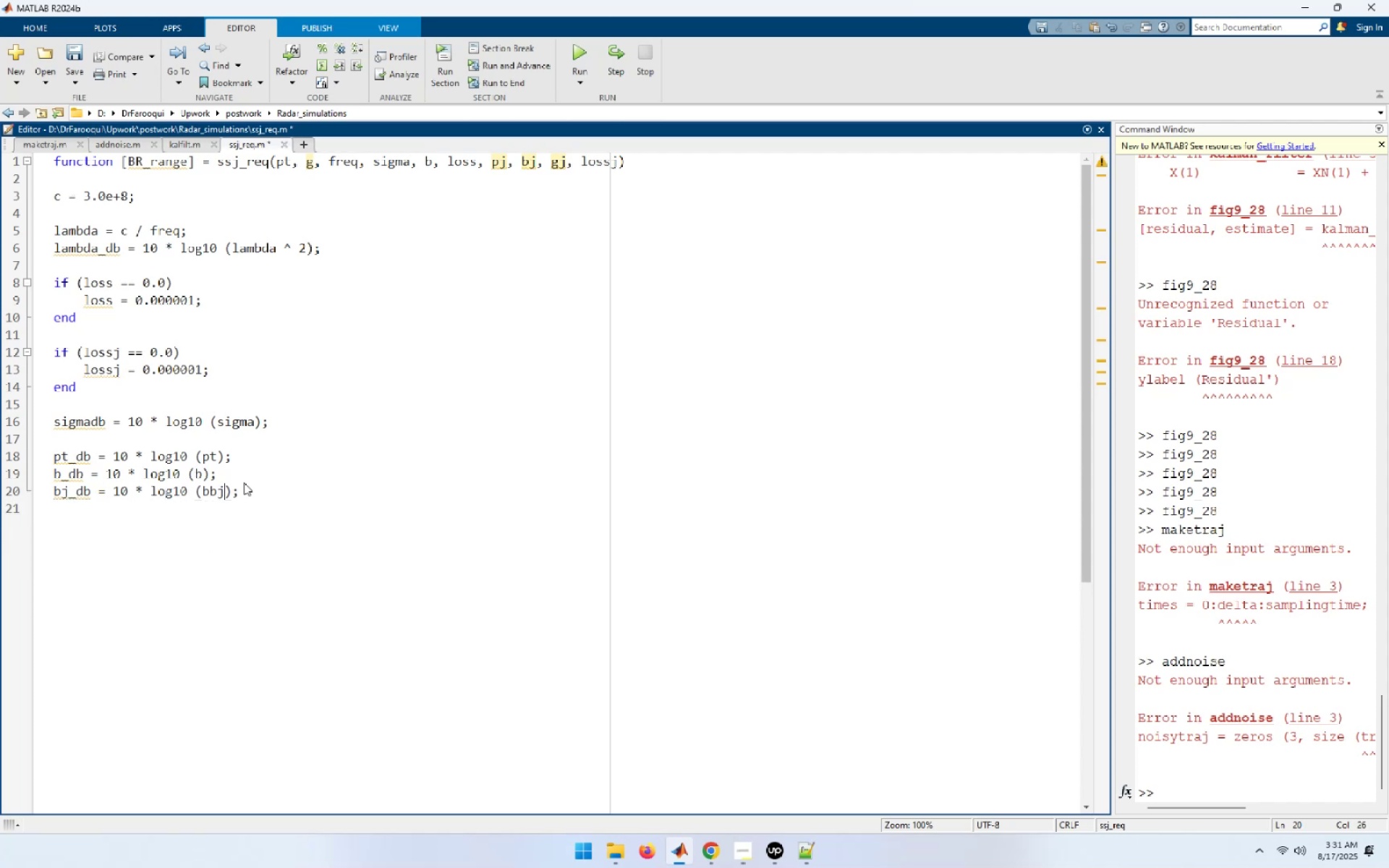 
key(ArrowLeft)
 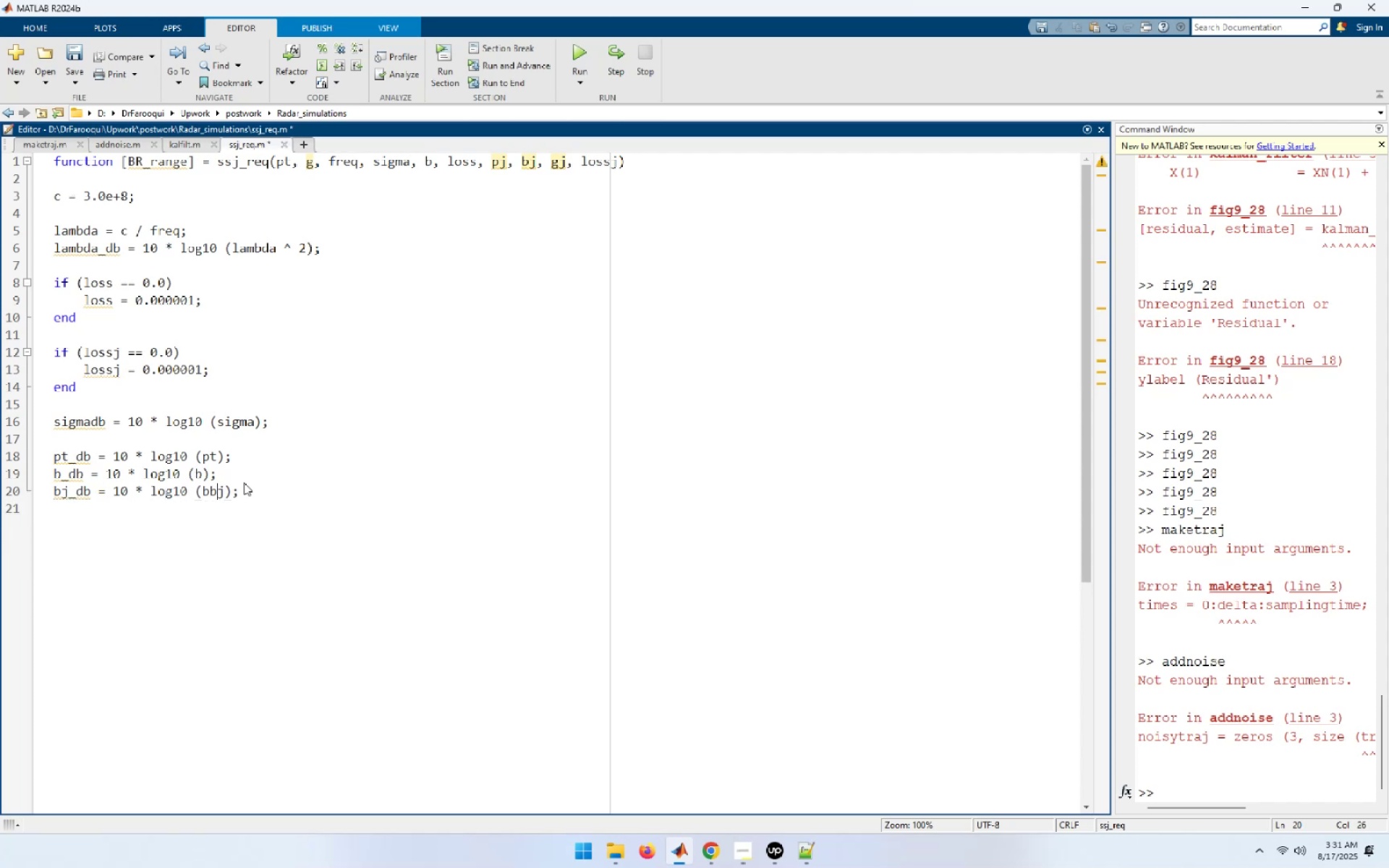 
key(ArrowLeft)
 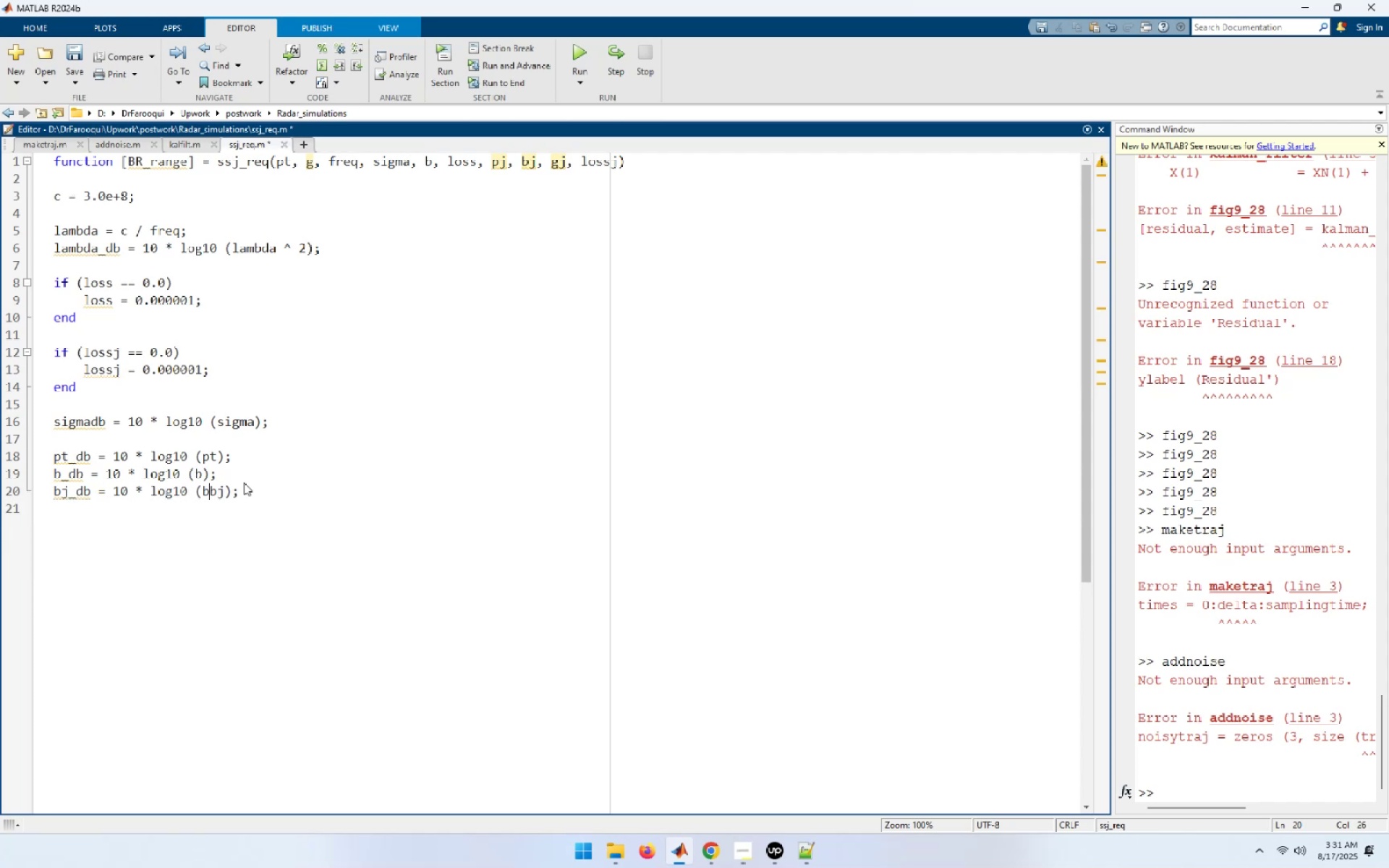 
key(Delete)
 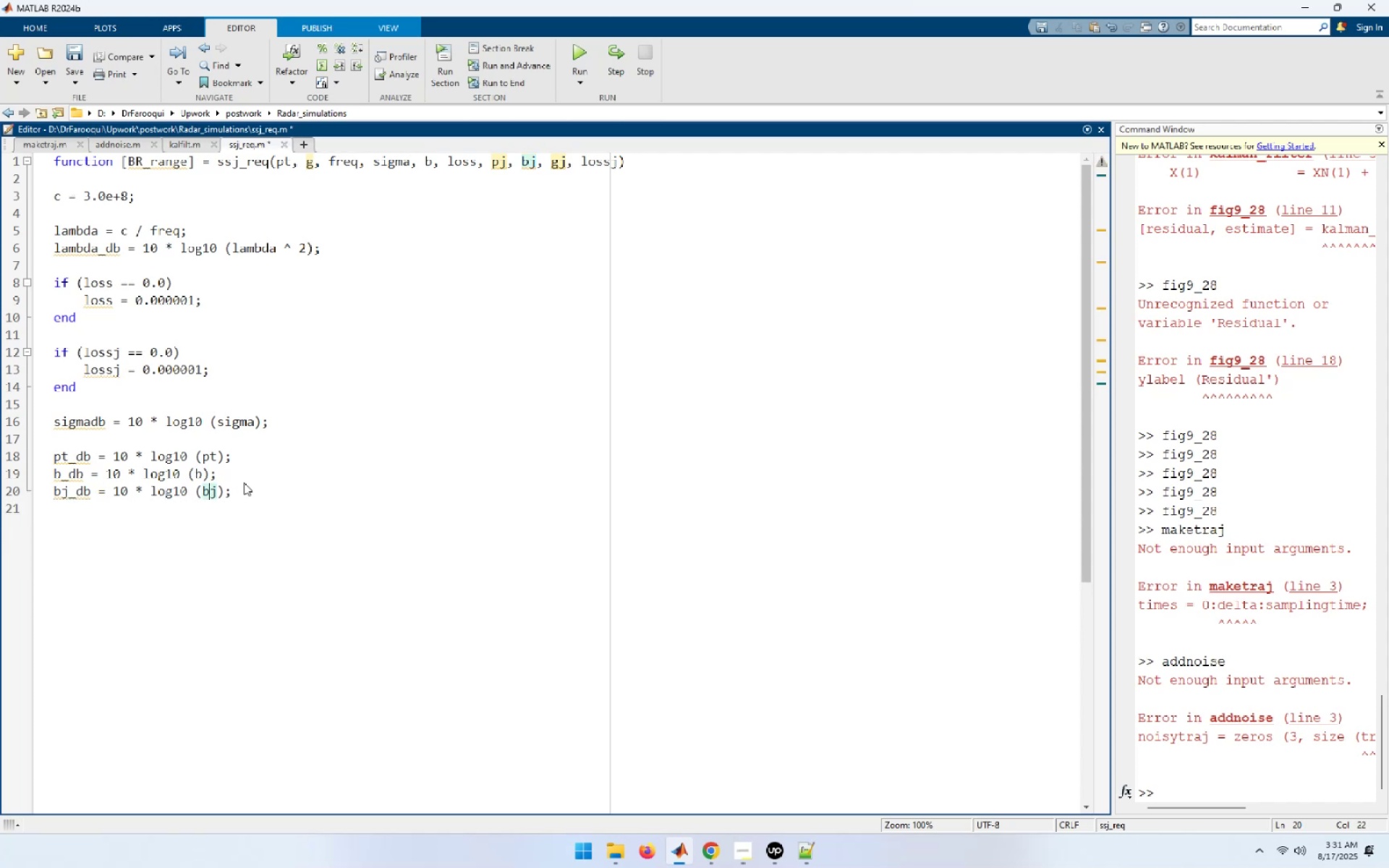 
key(ArrowDown)
 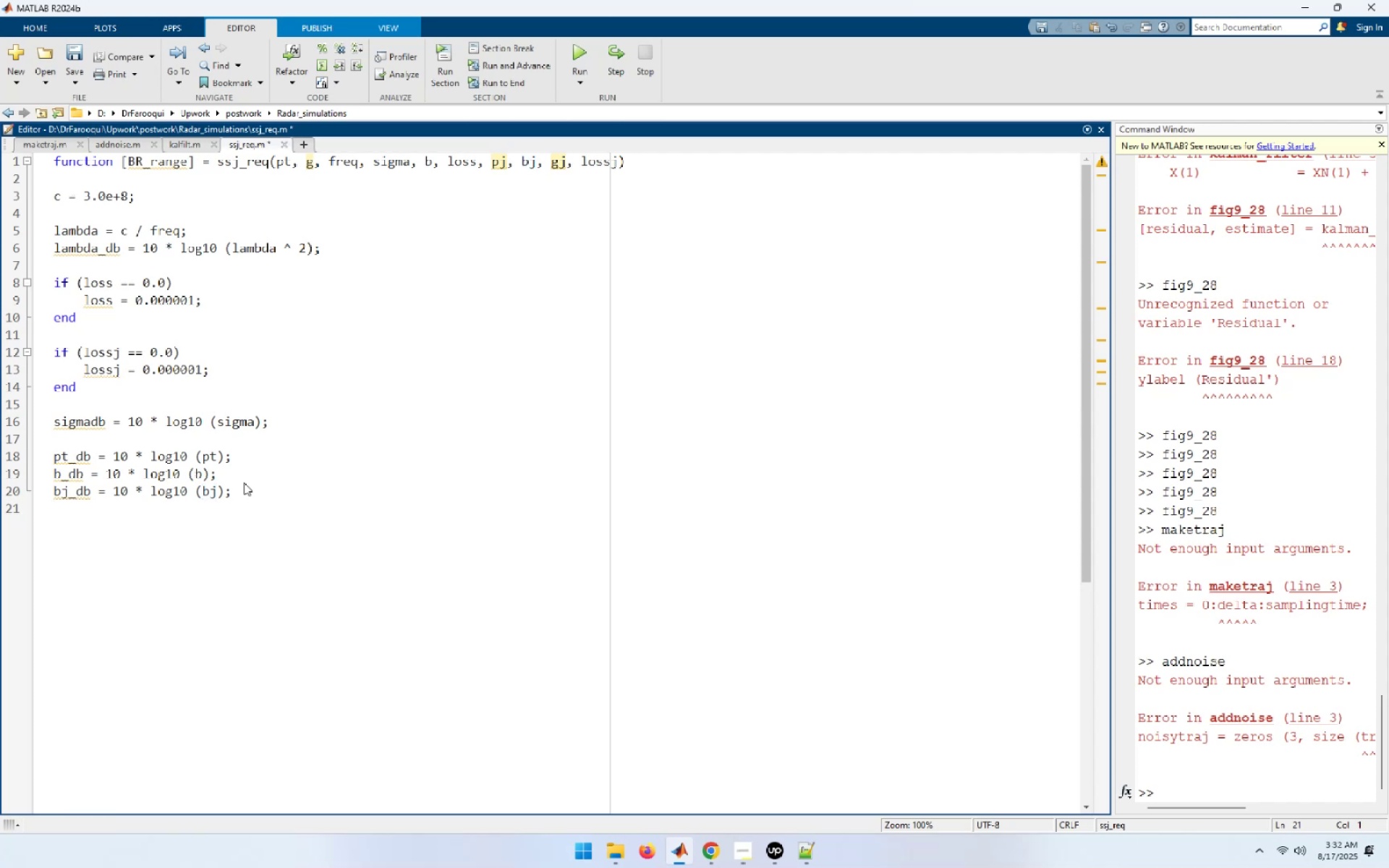 
type(pj_db = 10 lo)
key(Backspace)
key(Backspace)
type(* log10 (pj);)
 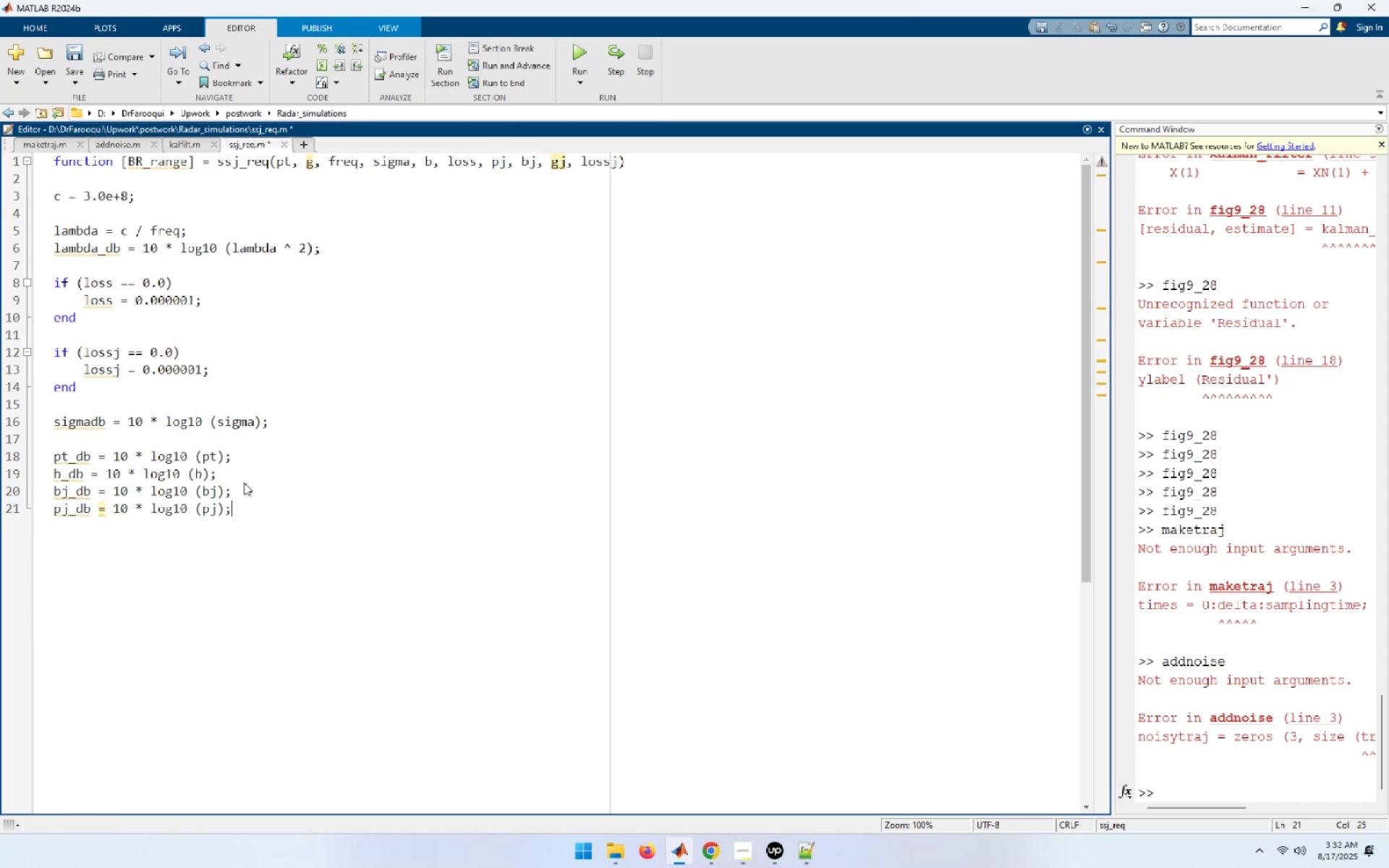 
key(Enter)
 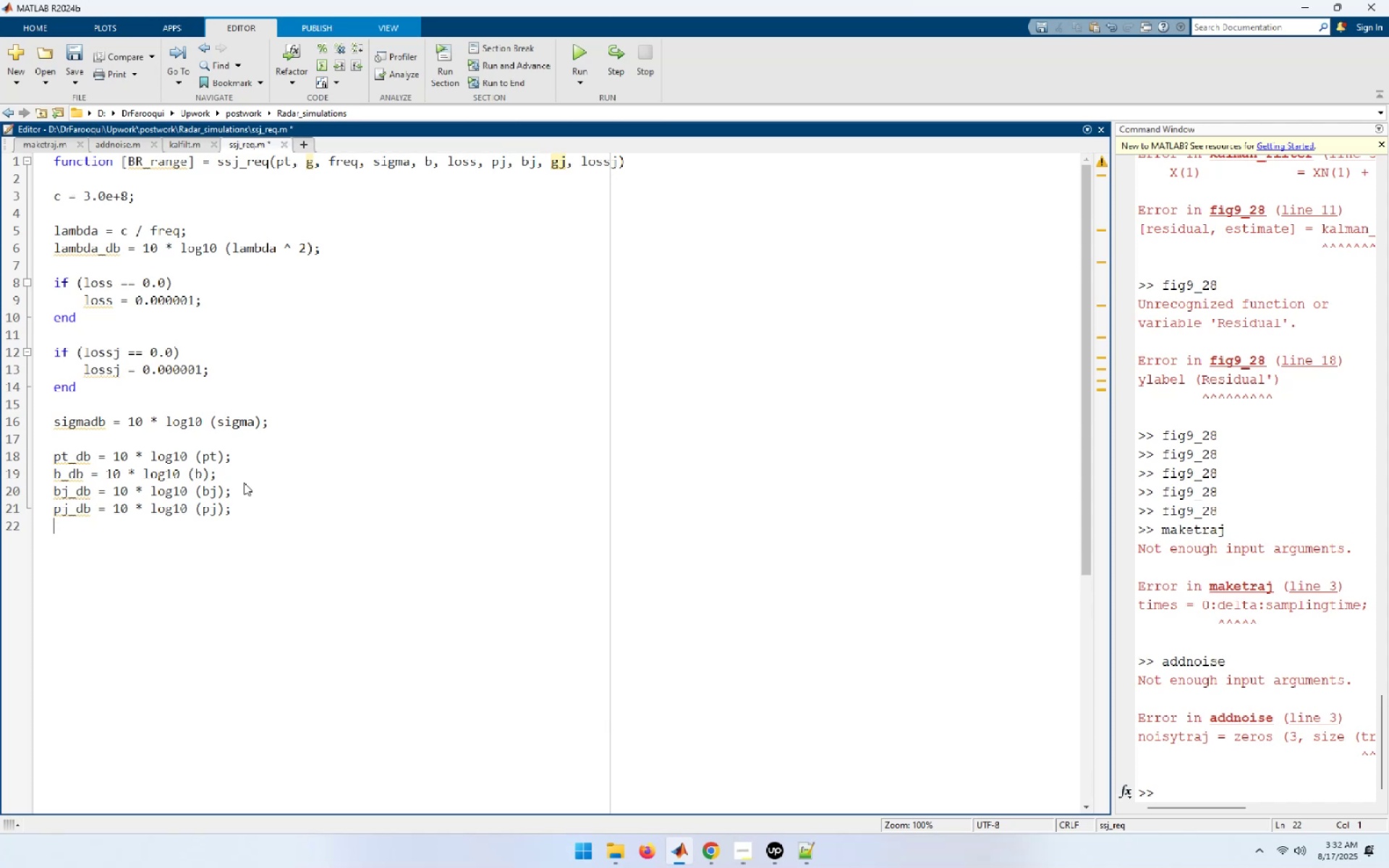 
type(factor = 10 * log10)
 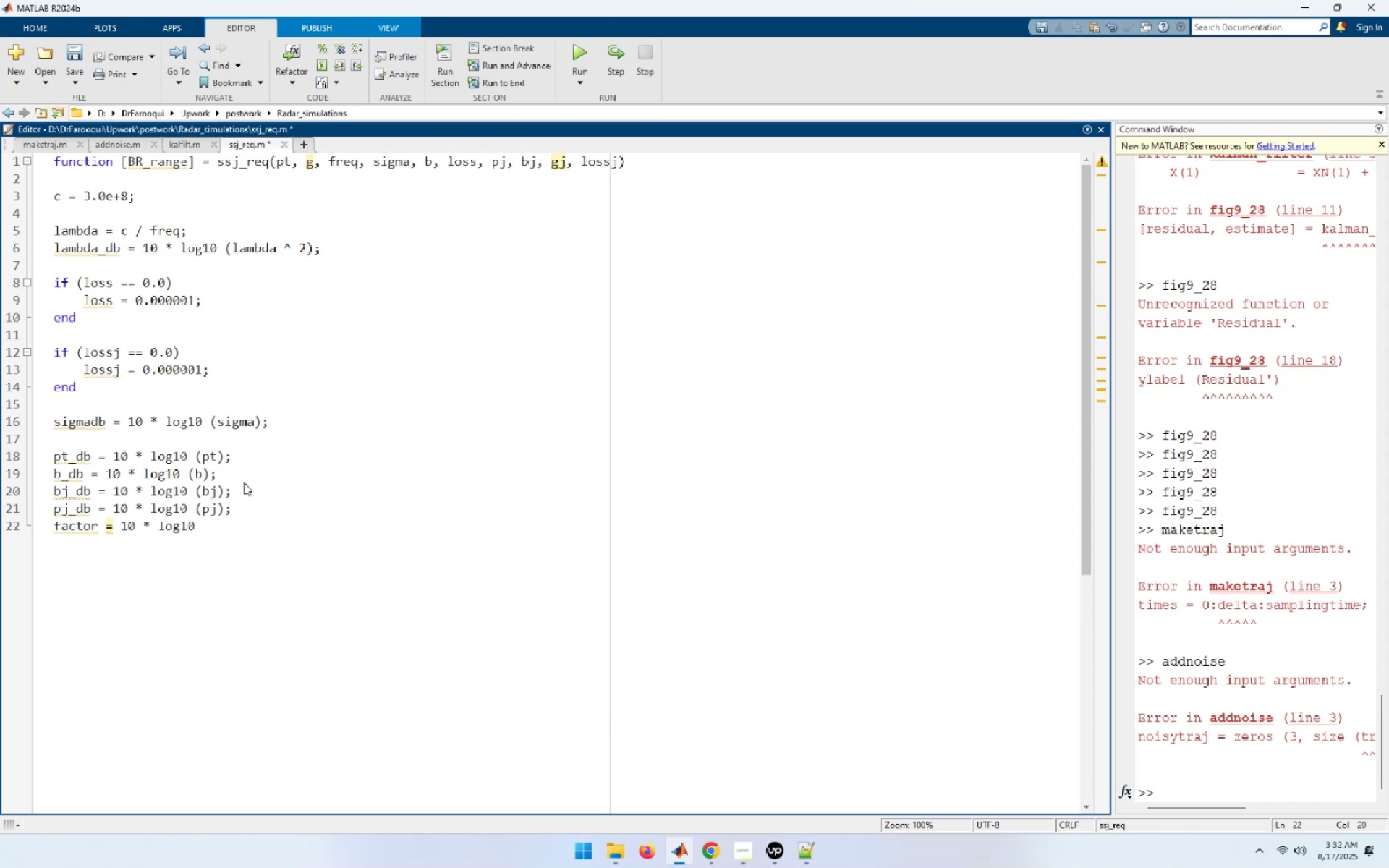 
type( (4.0 * pi);)
 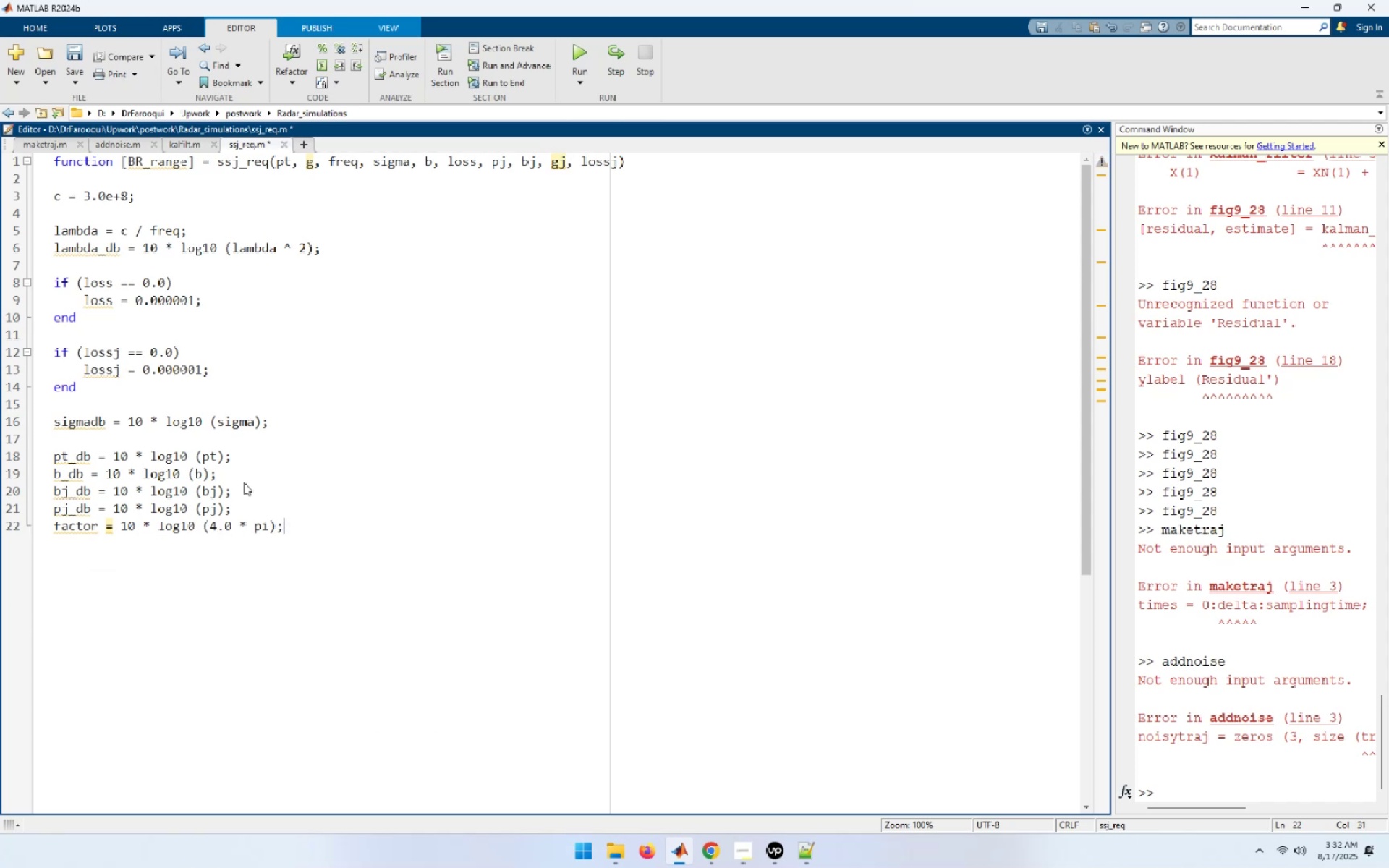 
key(Enter)
 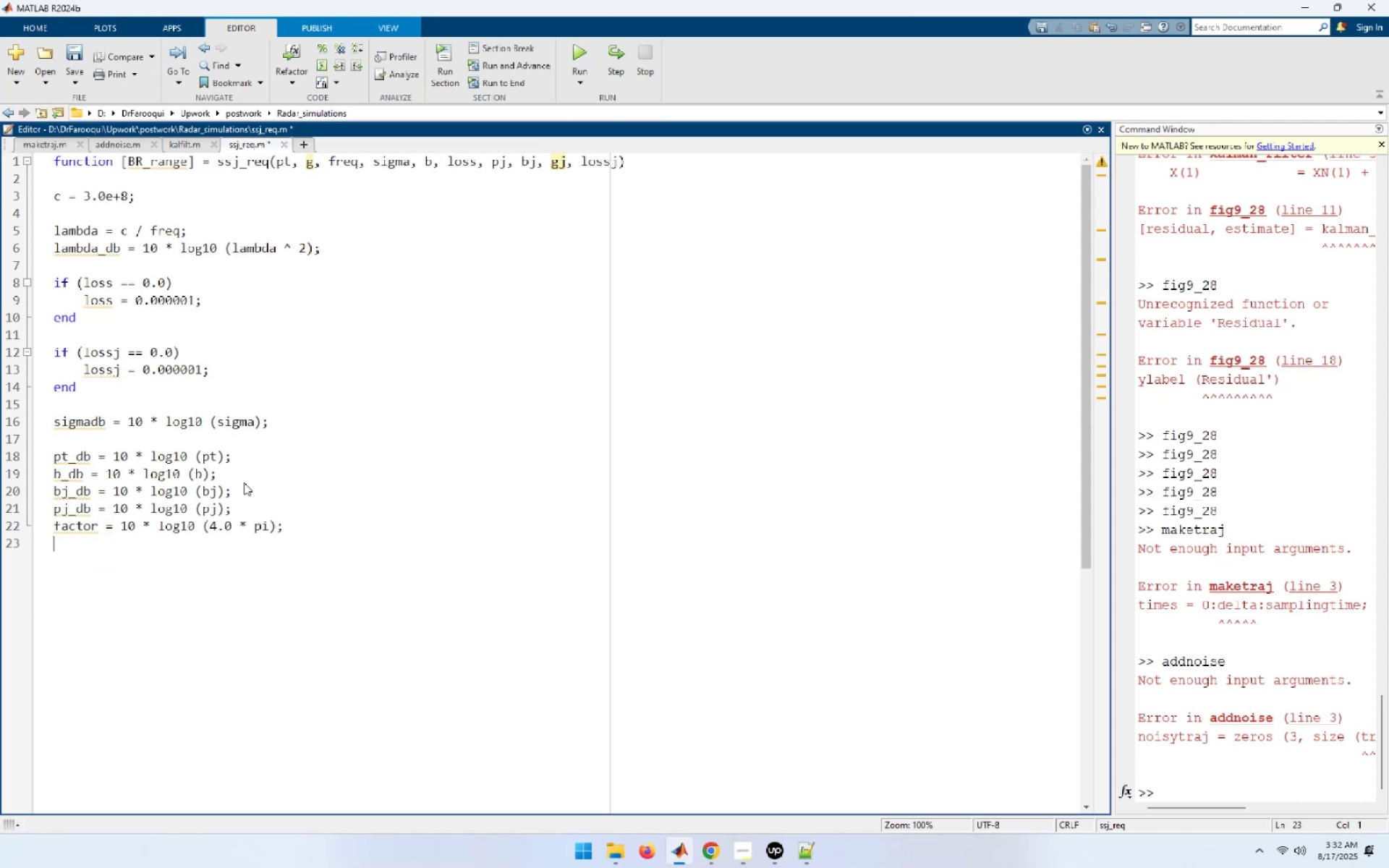 
key(Enter)
 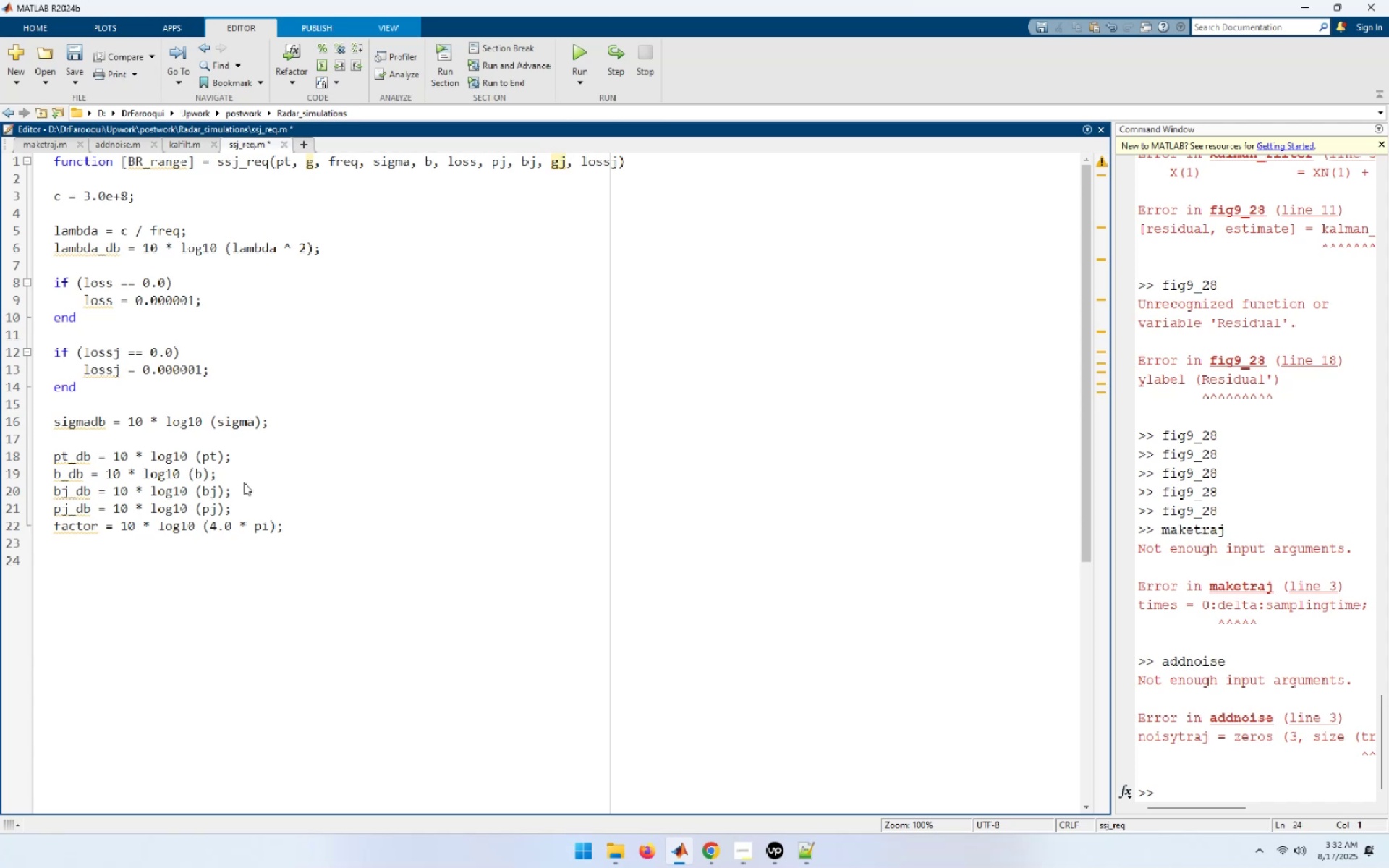 
key(Control+S)
 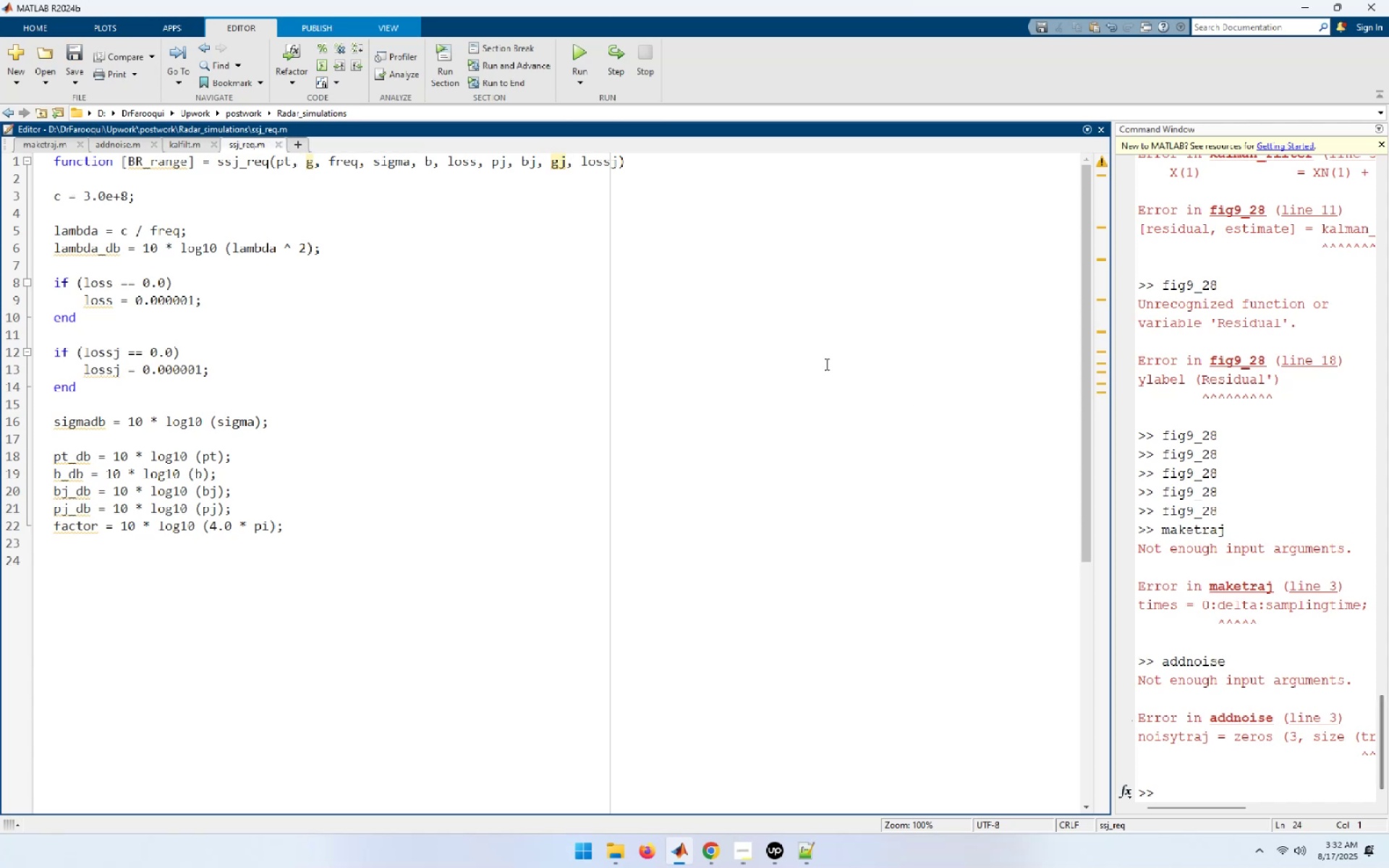 
left_click([575, 51])
 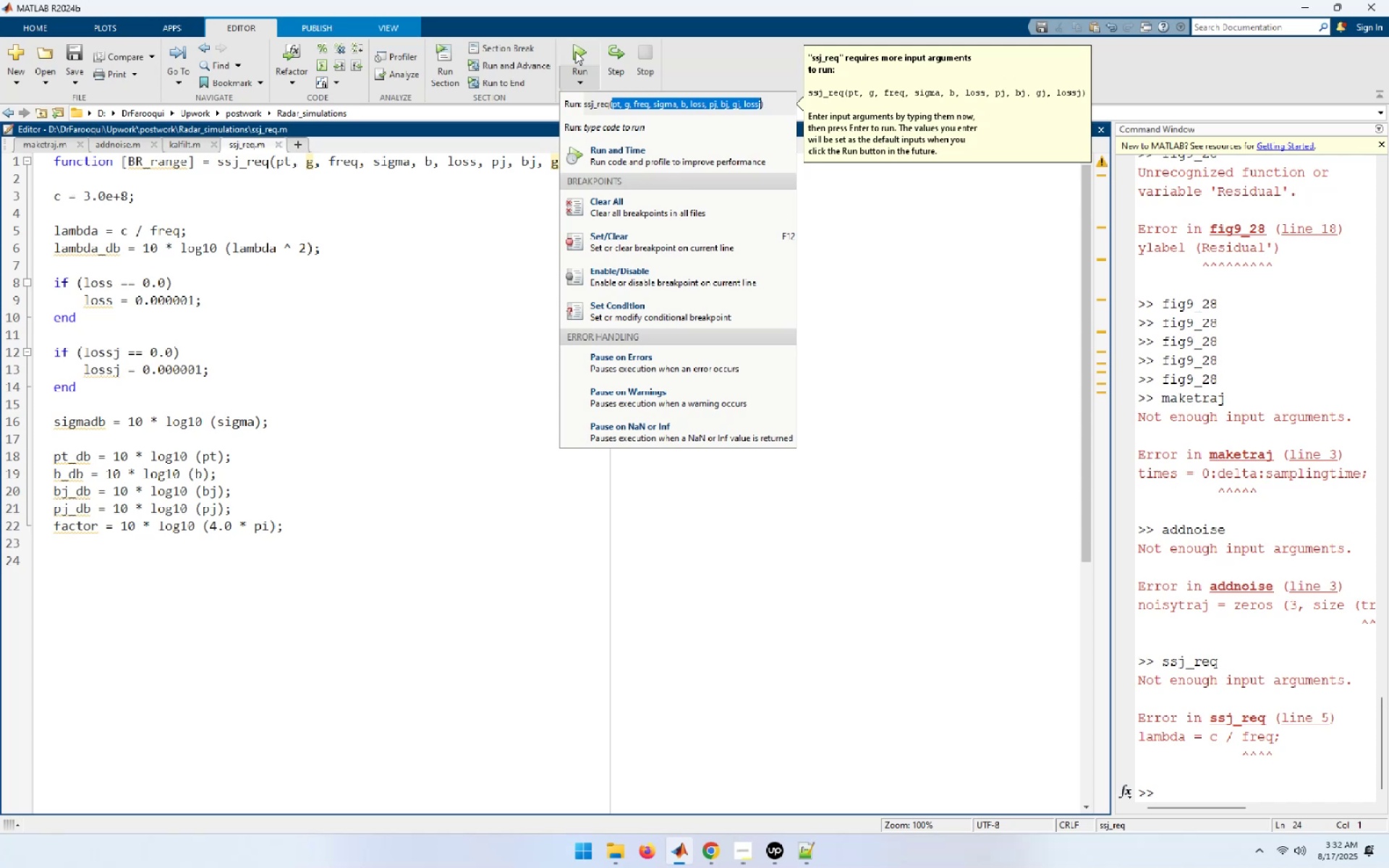 
wait(15.33)
 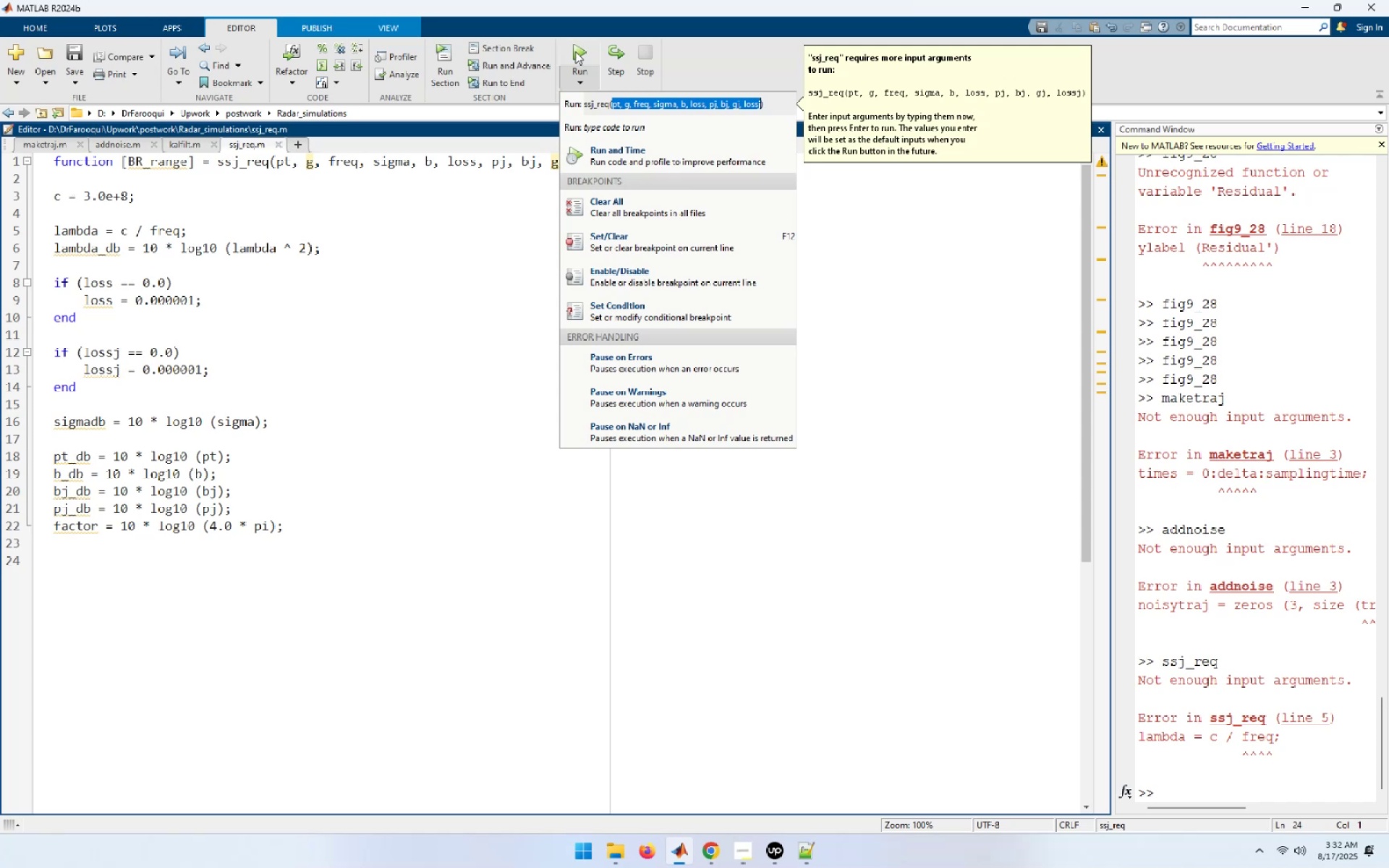 
left_click([411, 537])
 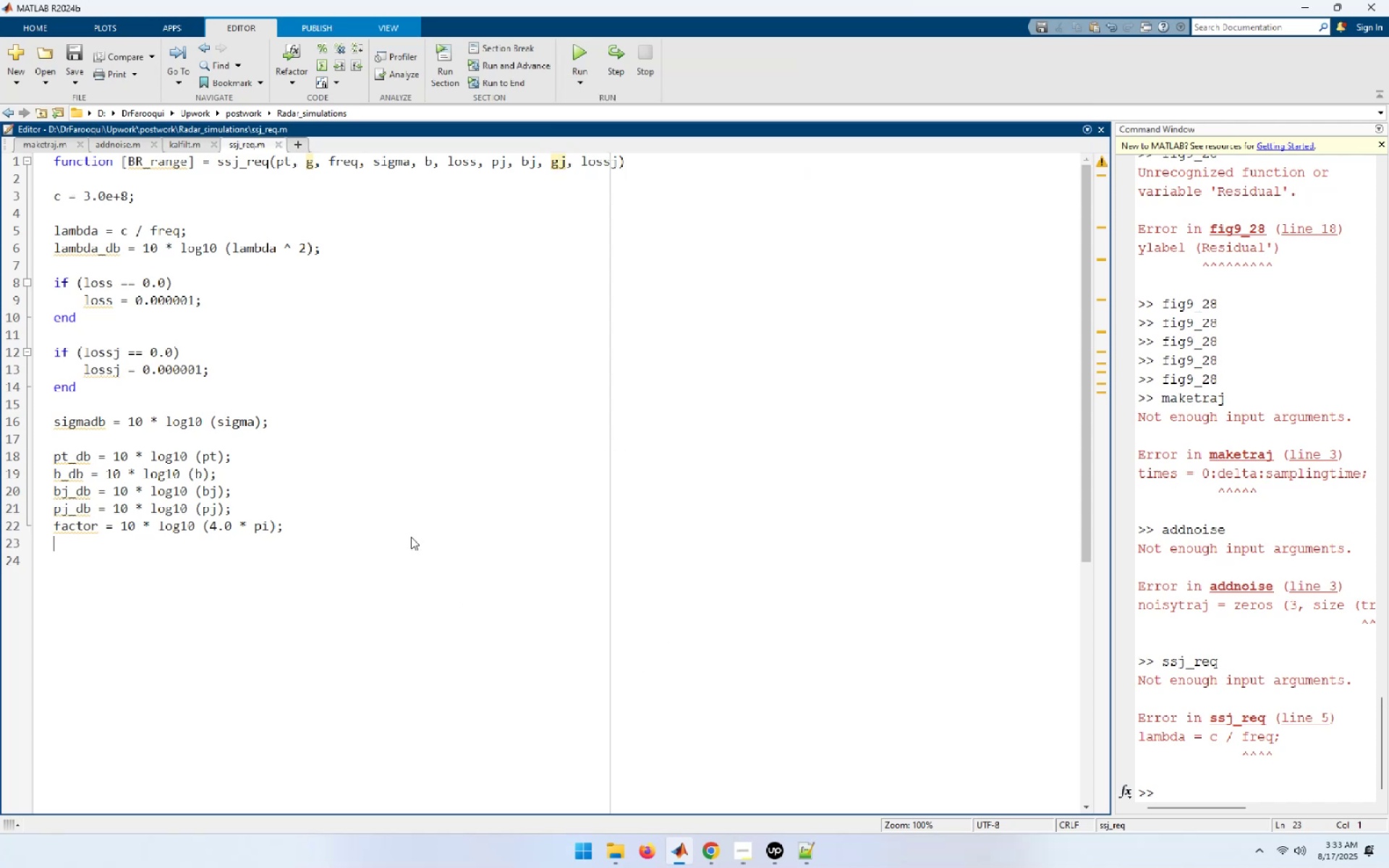 
key(Enter)
 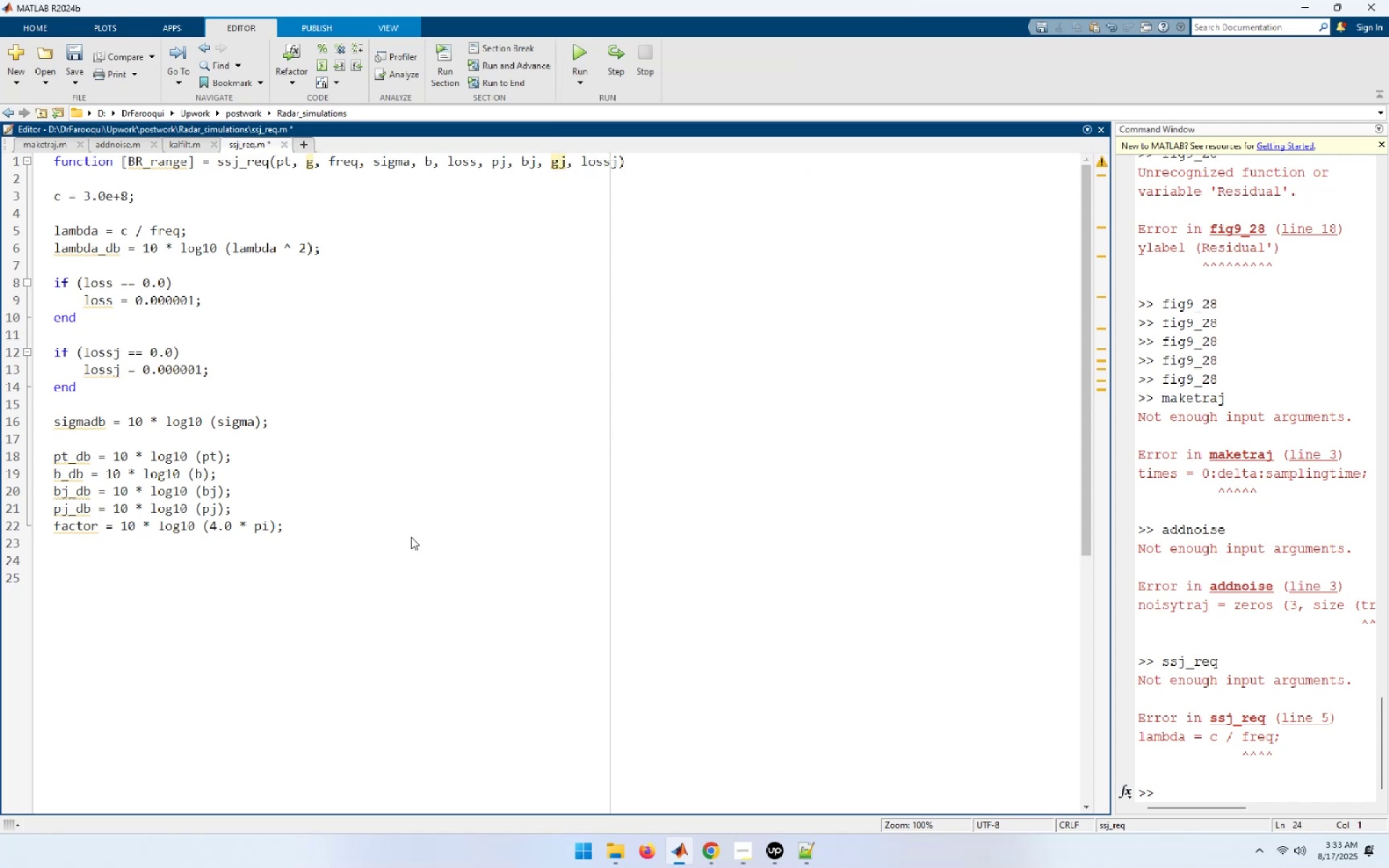 
type(BR_range = sqrt ()
 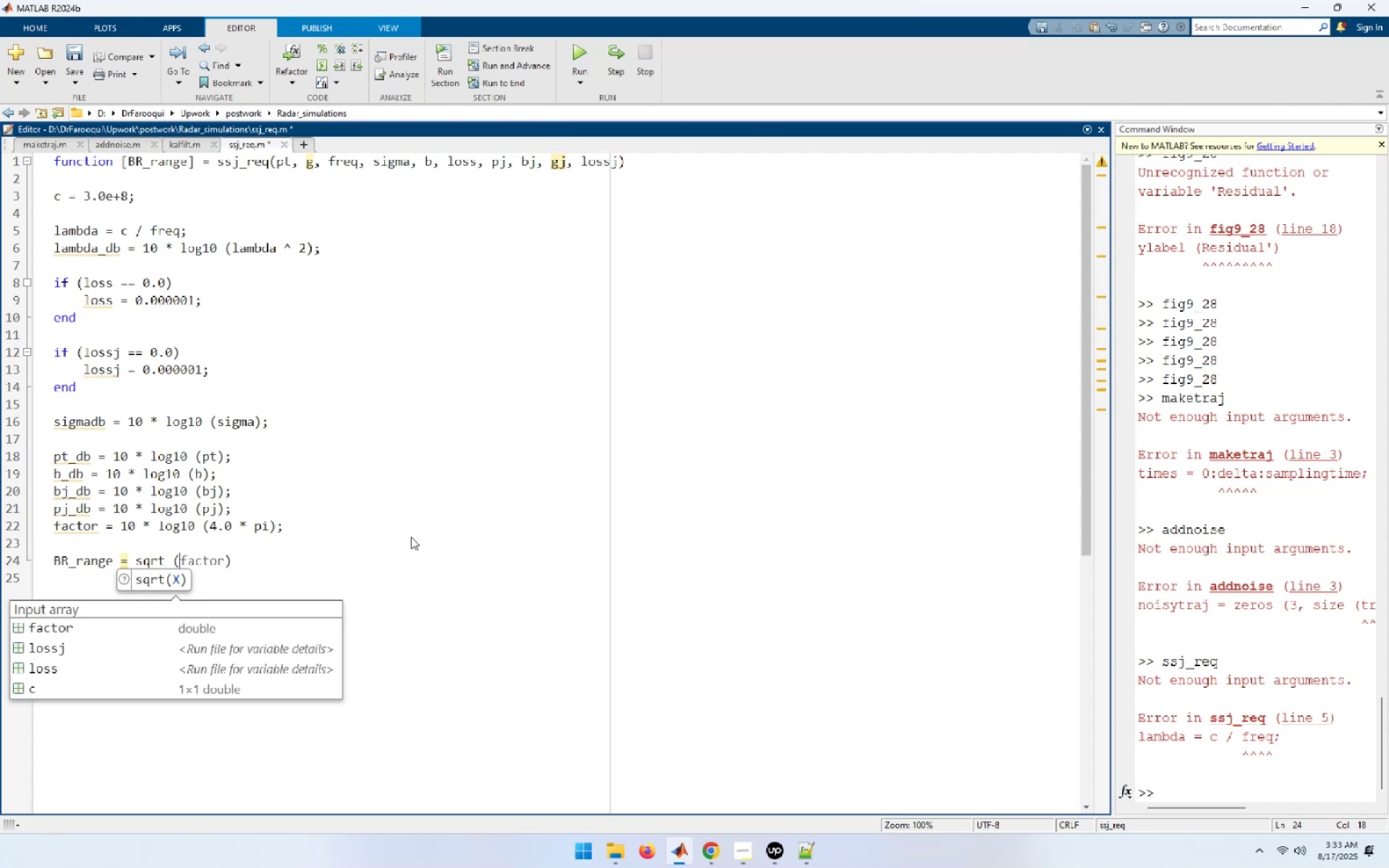 
type((pt * (10^(g .)
key(Backspace)
type(/' )
key(Backspace)
key(Backspace)
type( 10)) * sigma * bj * bj)
key(Backspace)
key(Backspace)
type((10 ^ (loss /.)
key(Backspace)
key(Backspace)
type(/ 10))) / 1)
key(Backspace)
type((4.0 * pi * pj * (10 ^ (gi / 10)) * B)
key(Backspace)
type(b * (10 ^ (loss / 10)
 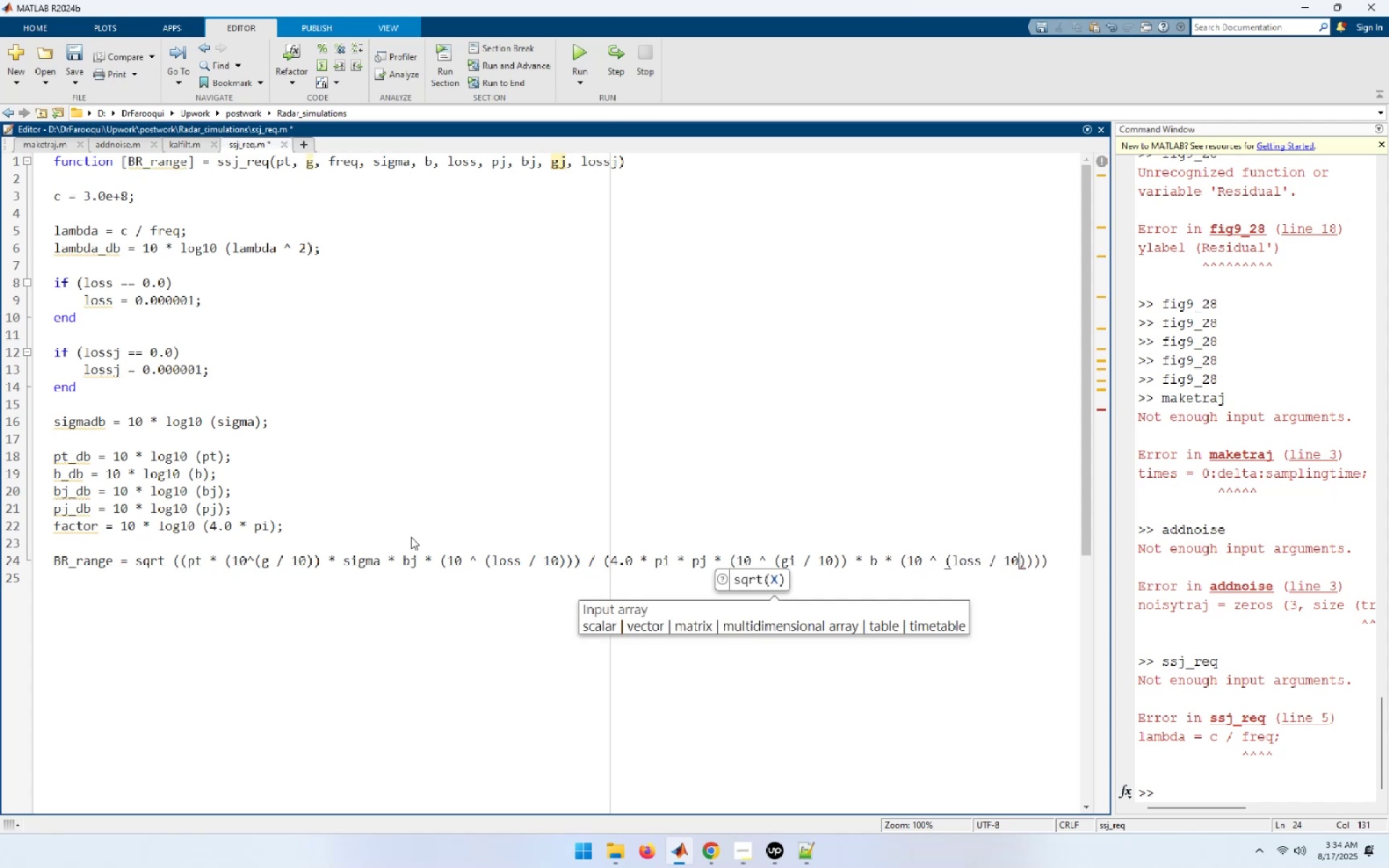 
wait(6.27)
 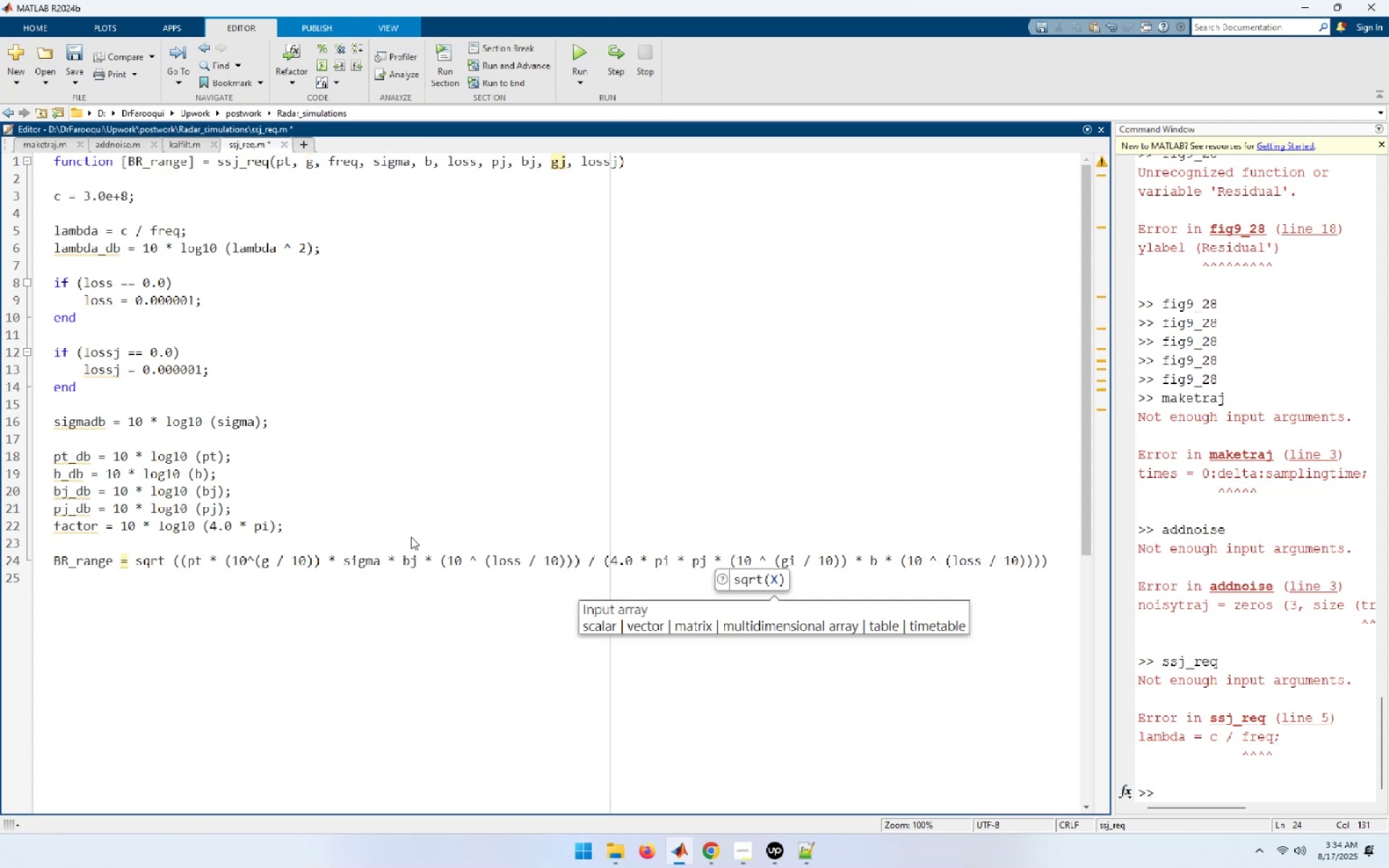 
type()))) / 1000.0)
 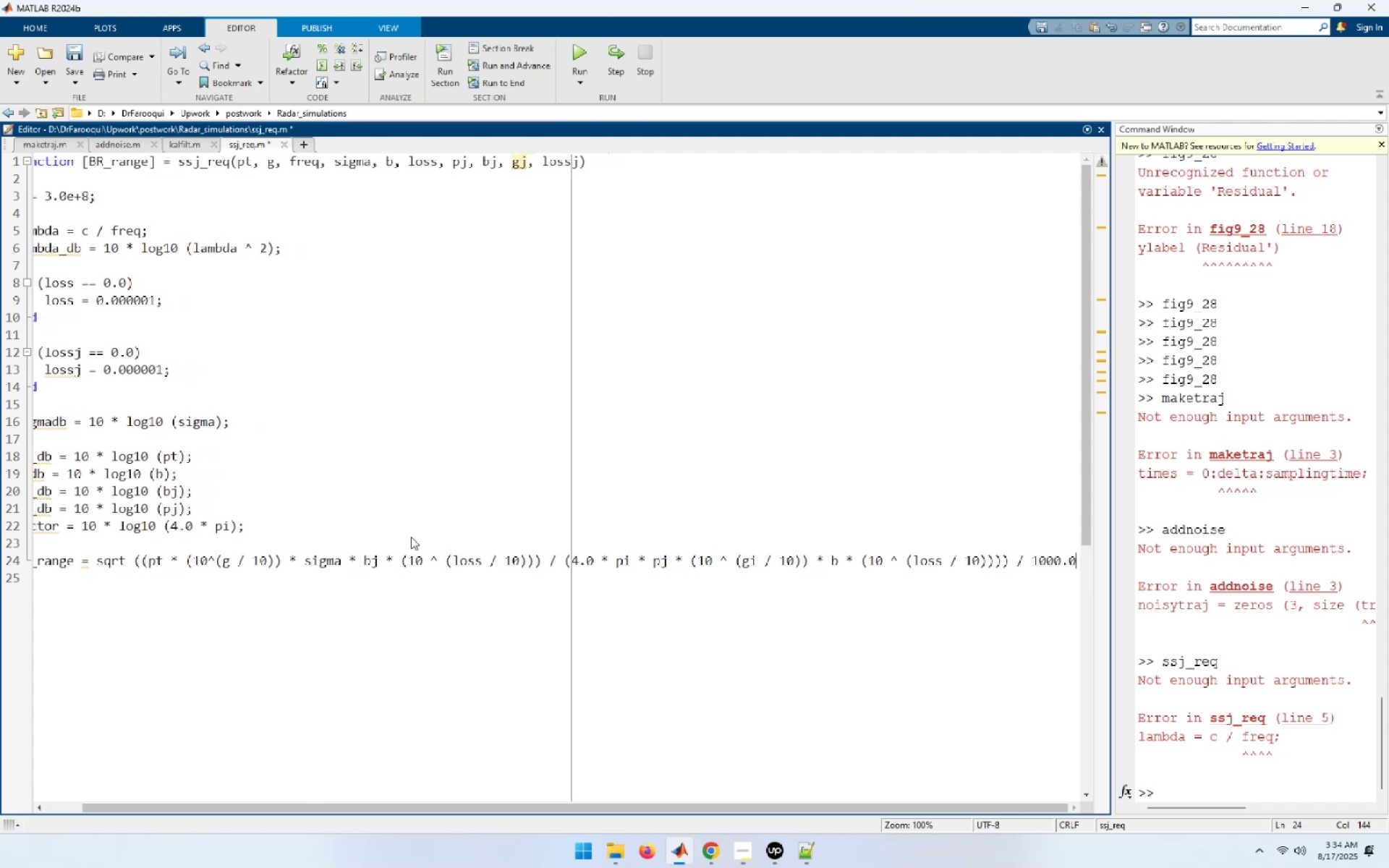 
key(Enter)
 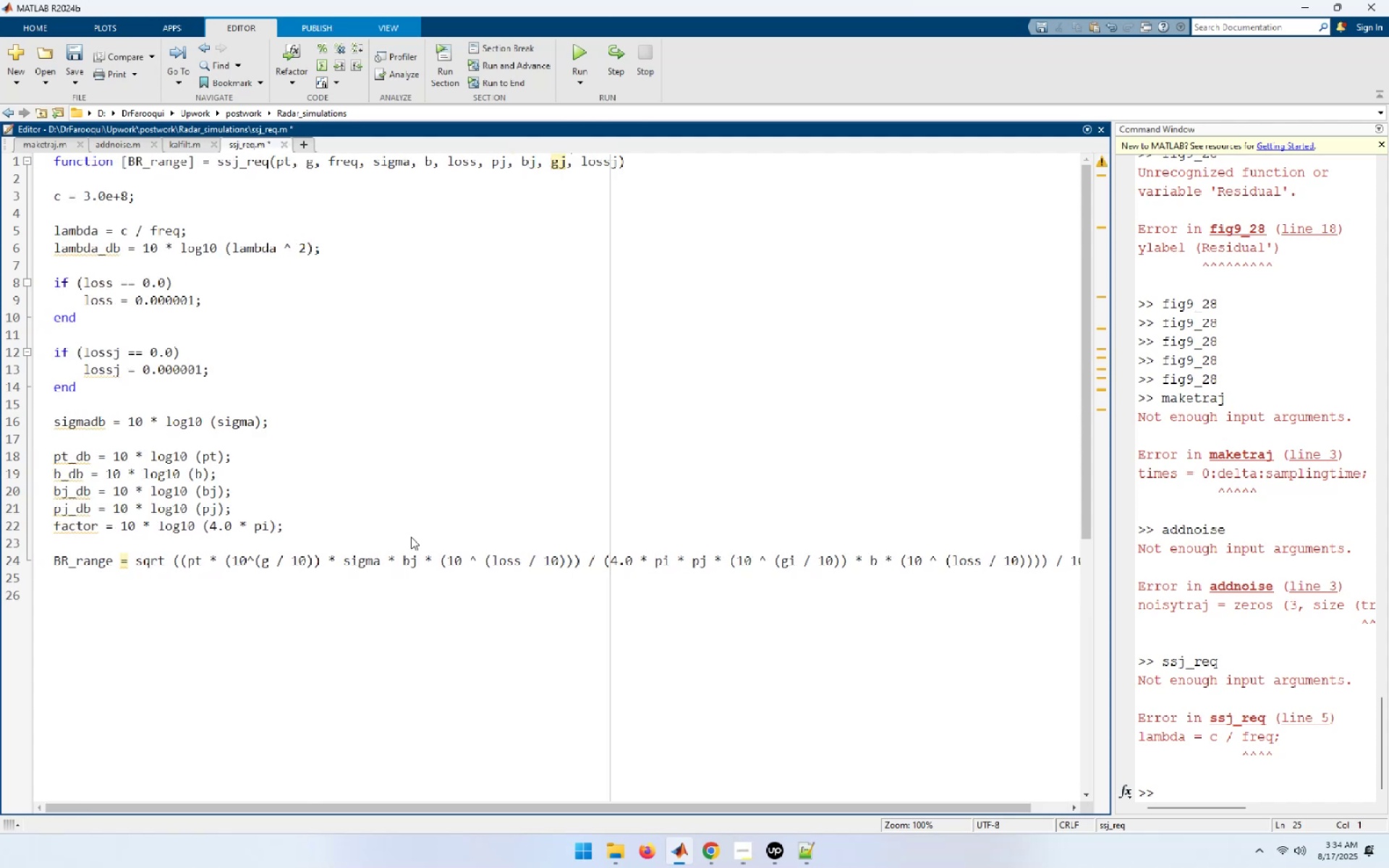 
key(Control+ControlRight)
 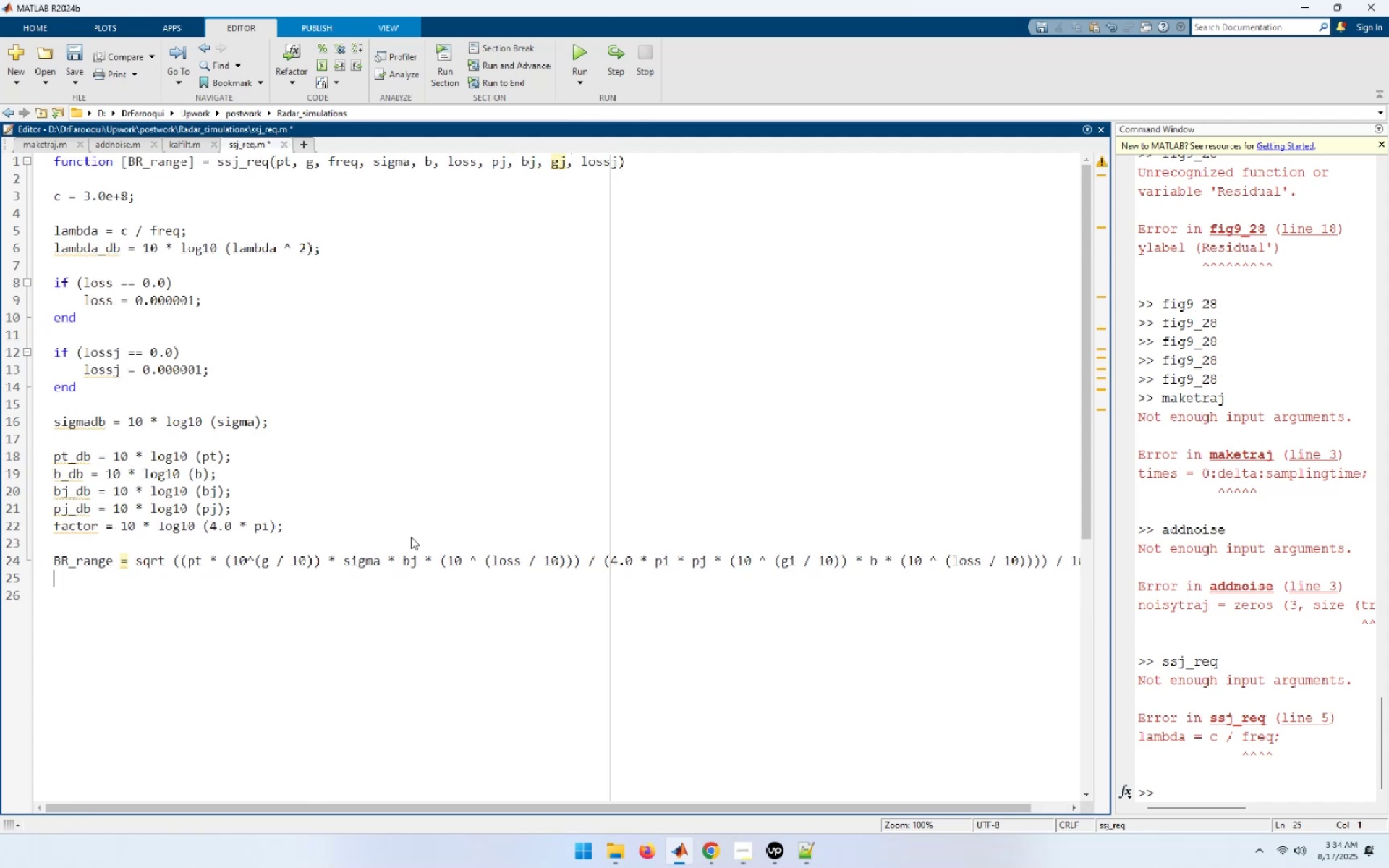 
key(Control+S)
 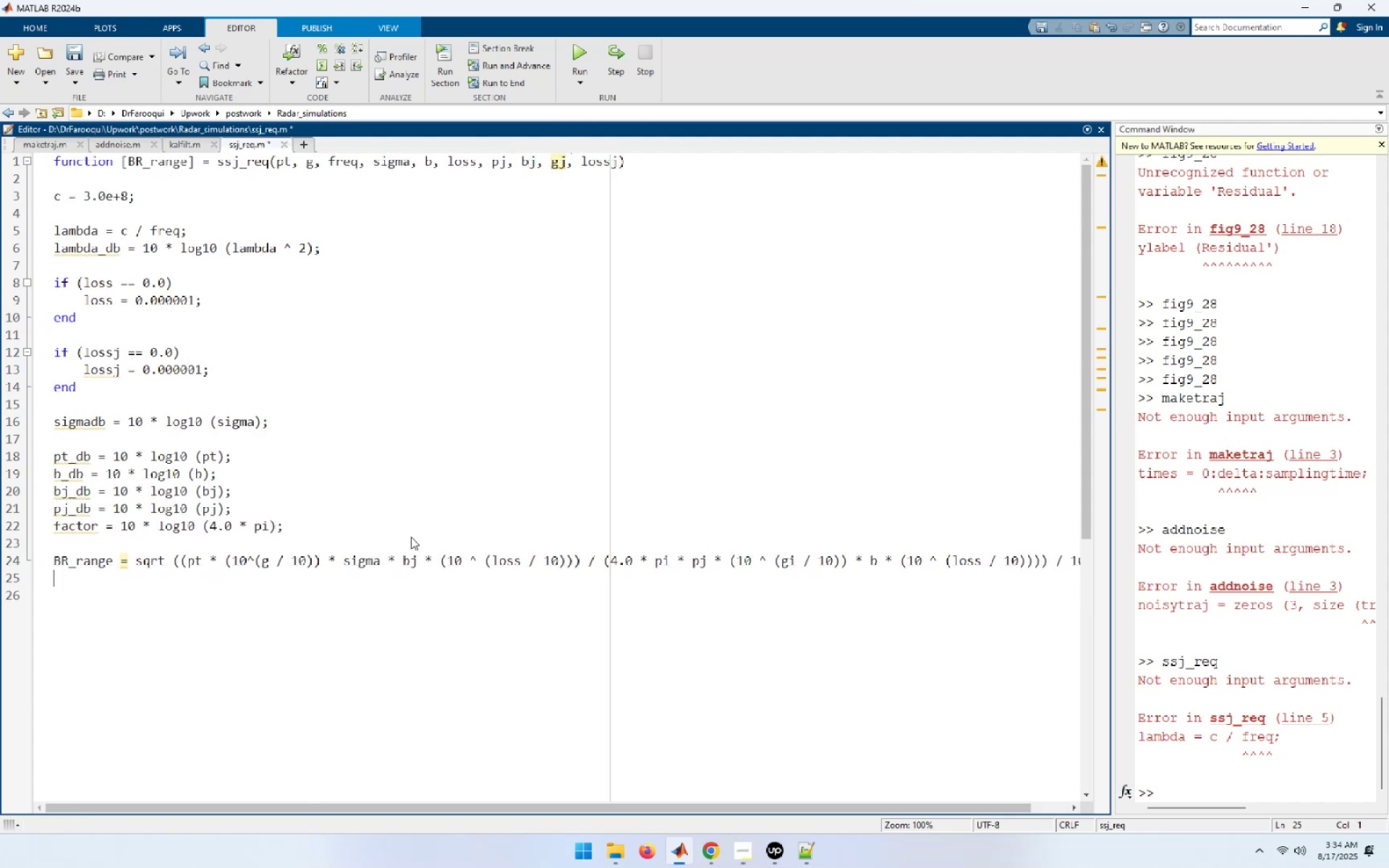 
key(ArrowUp)
 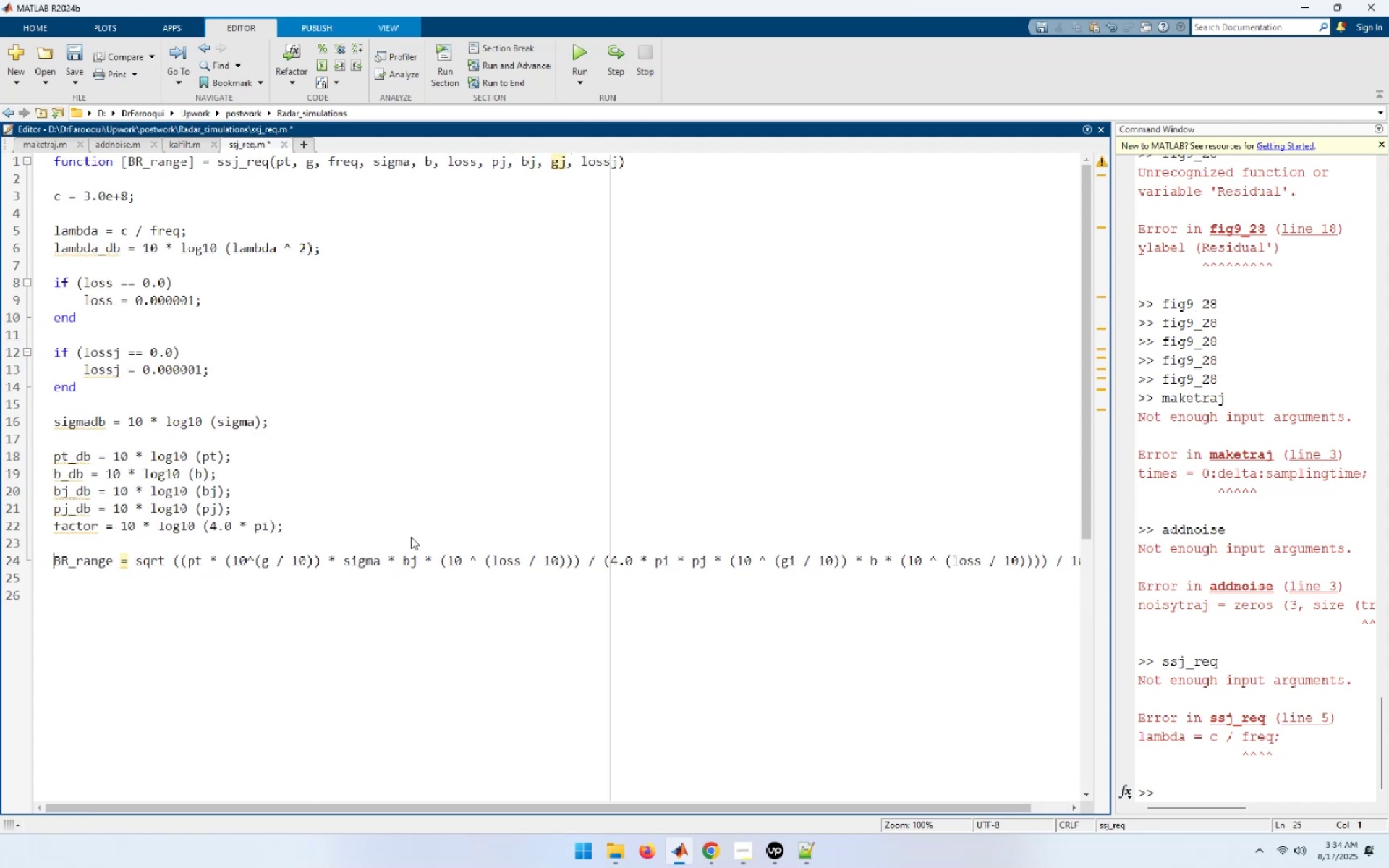 
hold_key(key=ArrowRight, duration=1.01)
 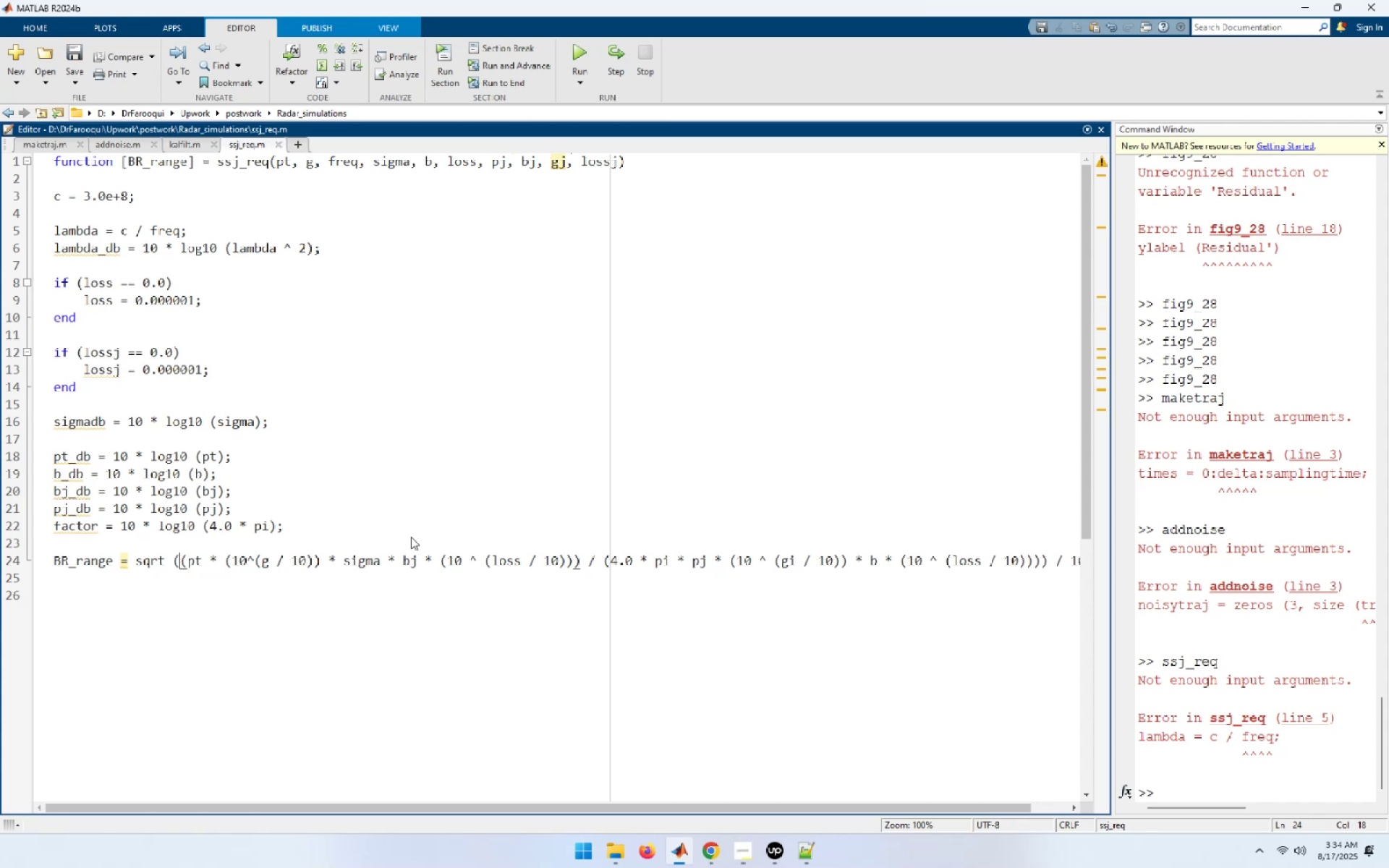 
hold_key(key=ArrowRight, duration=1.52)
 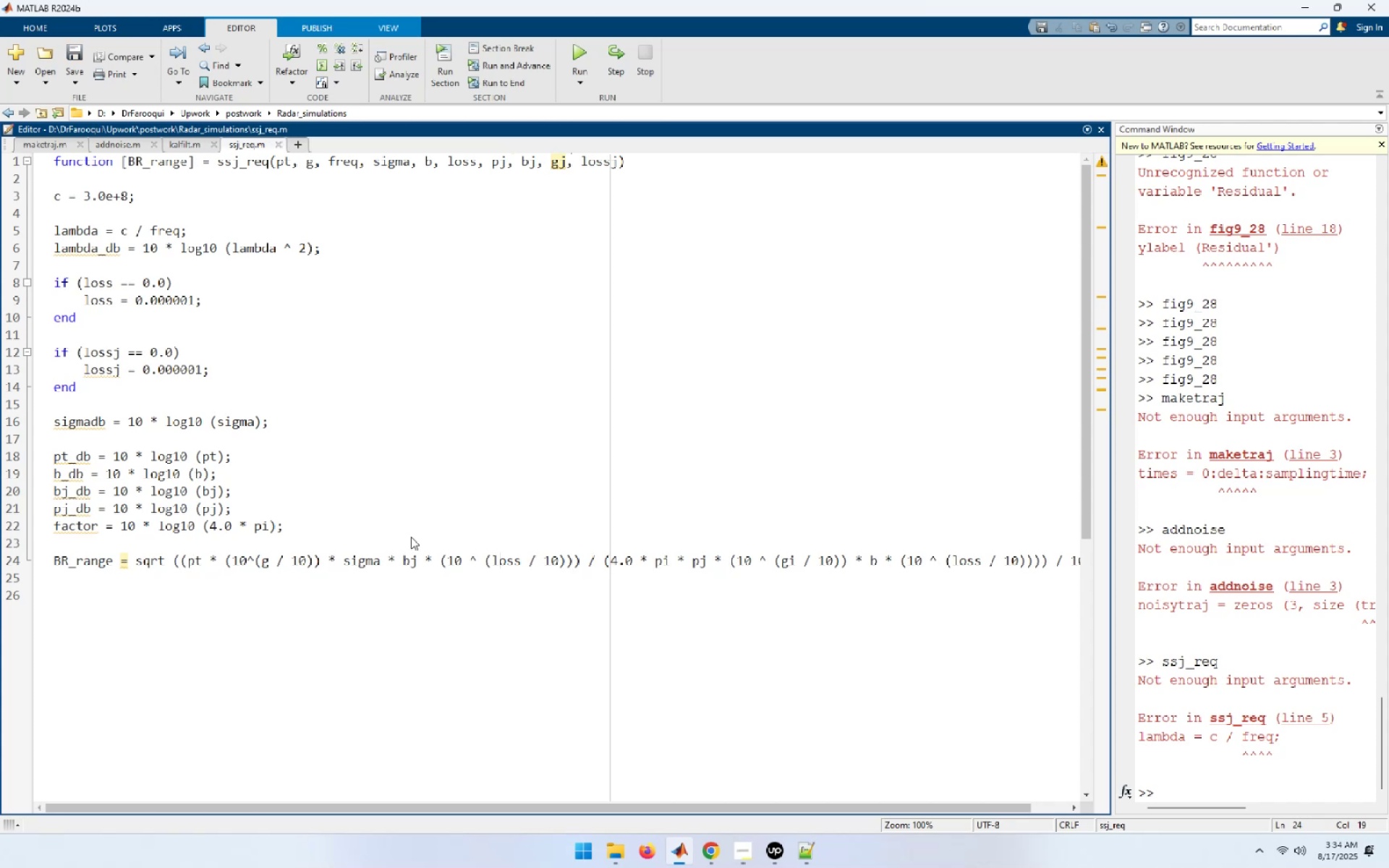 
hold_key(key=ArrowRight, duration=0.62)
 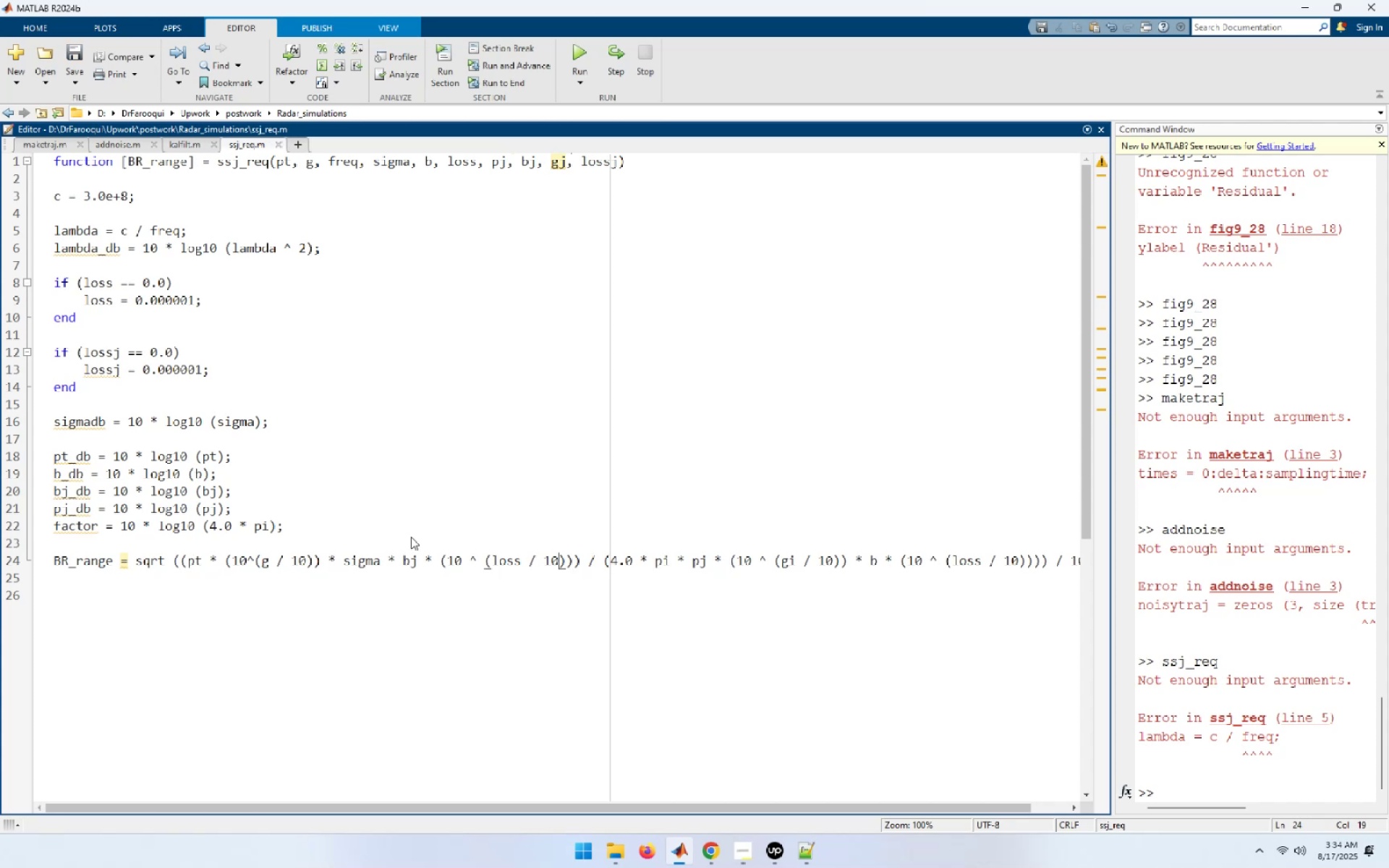 
key(ArrowRight)
 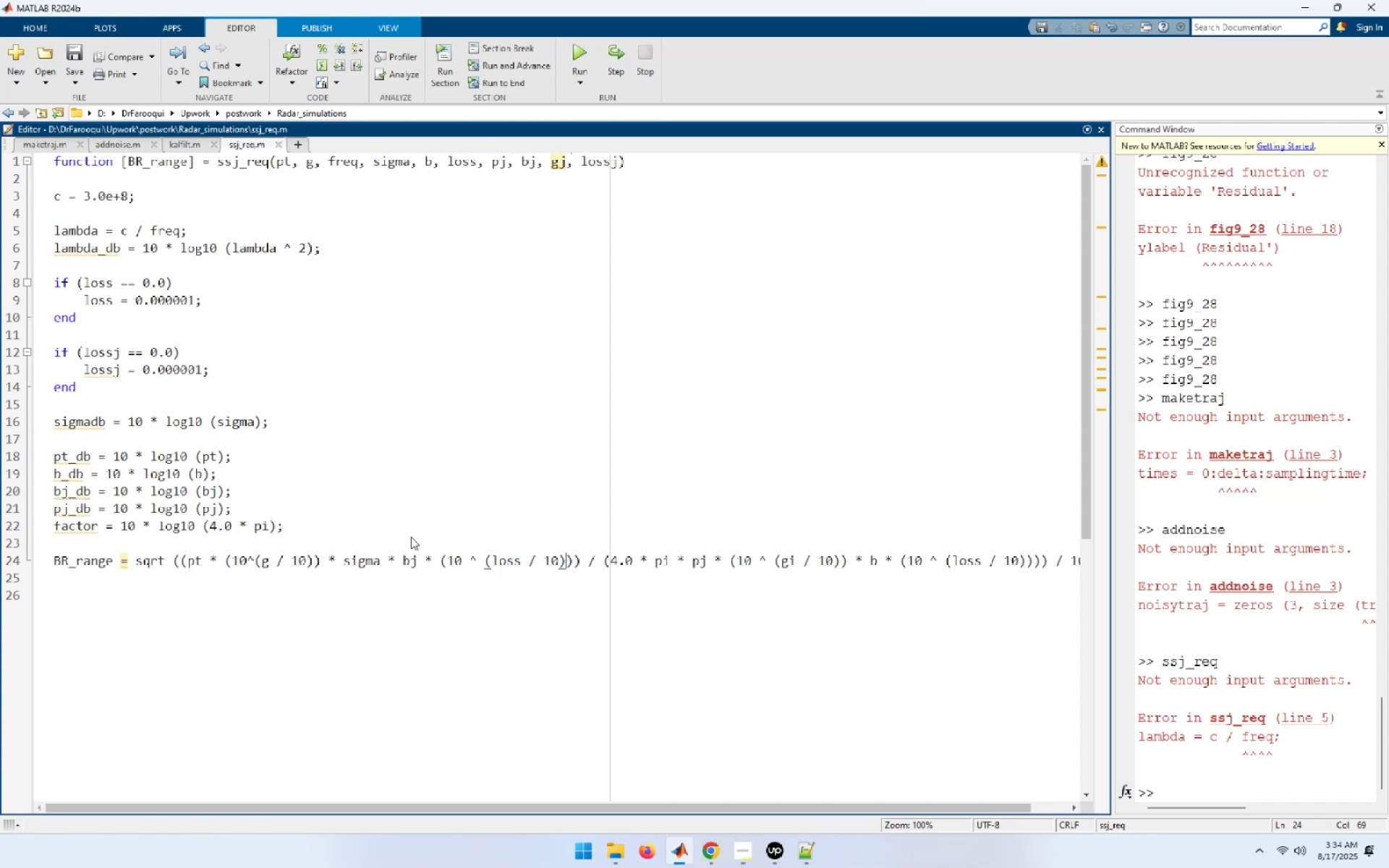 
key(ArrowRight)
 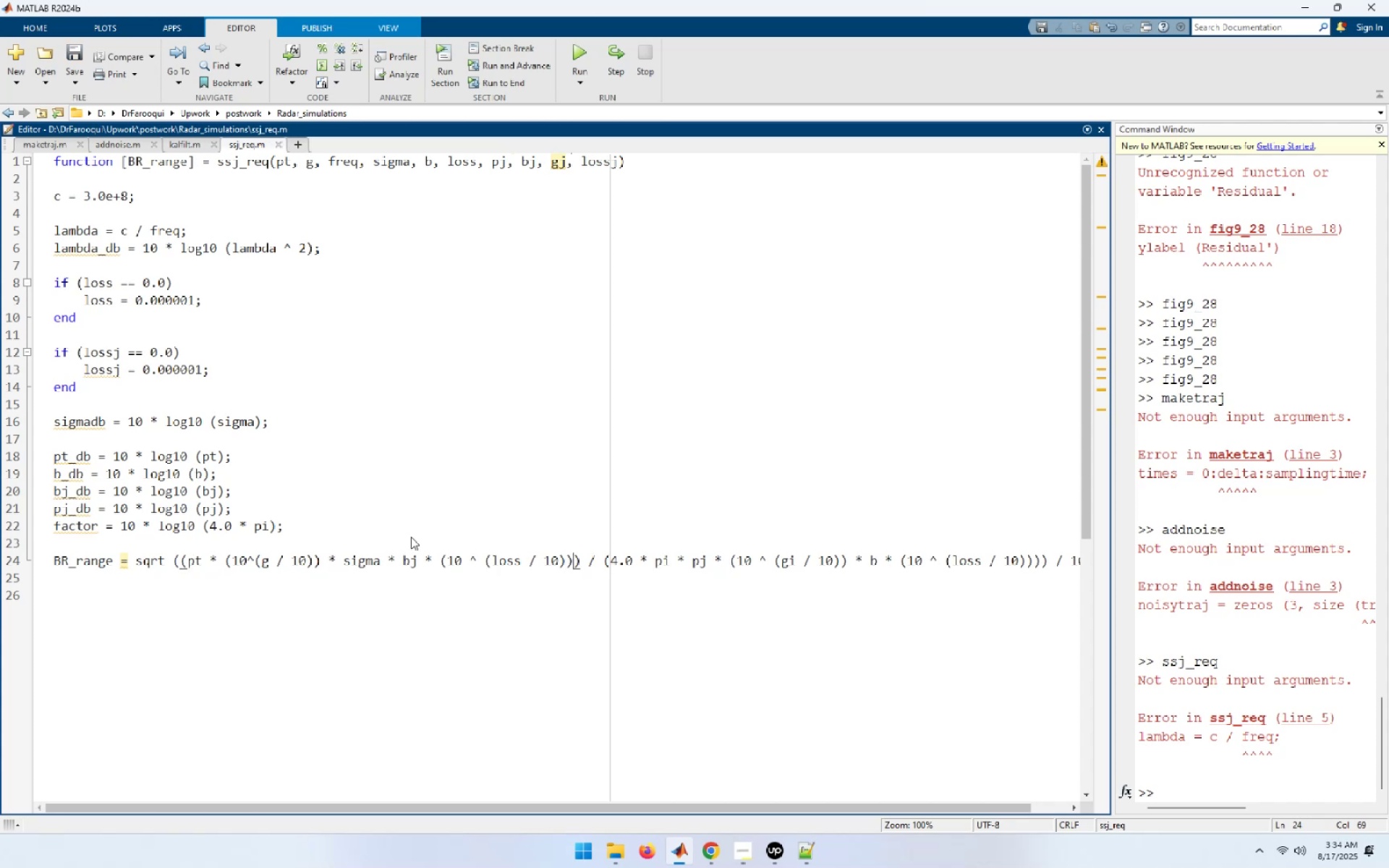 
key(ArrowRight)
 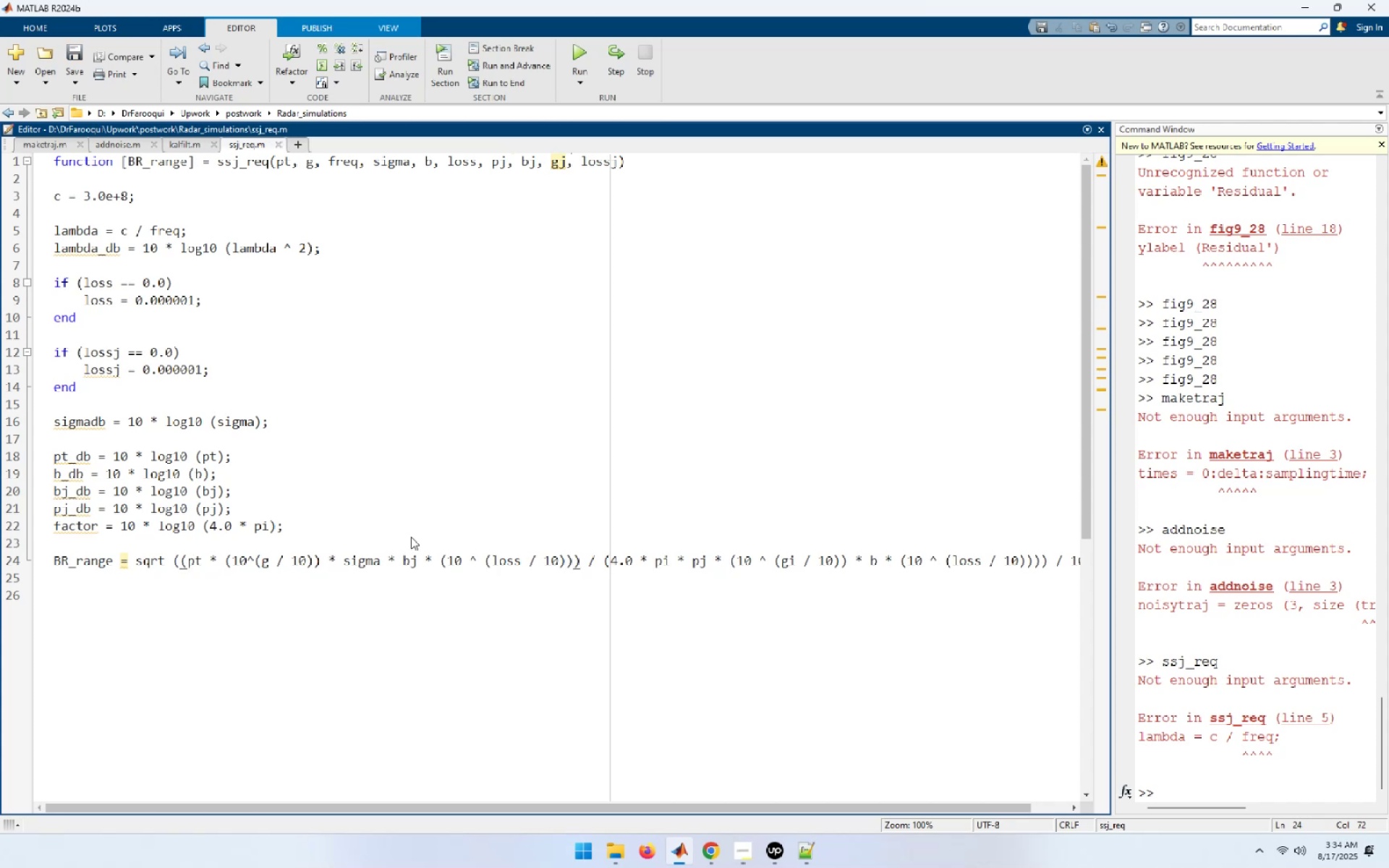 
key(Space)
 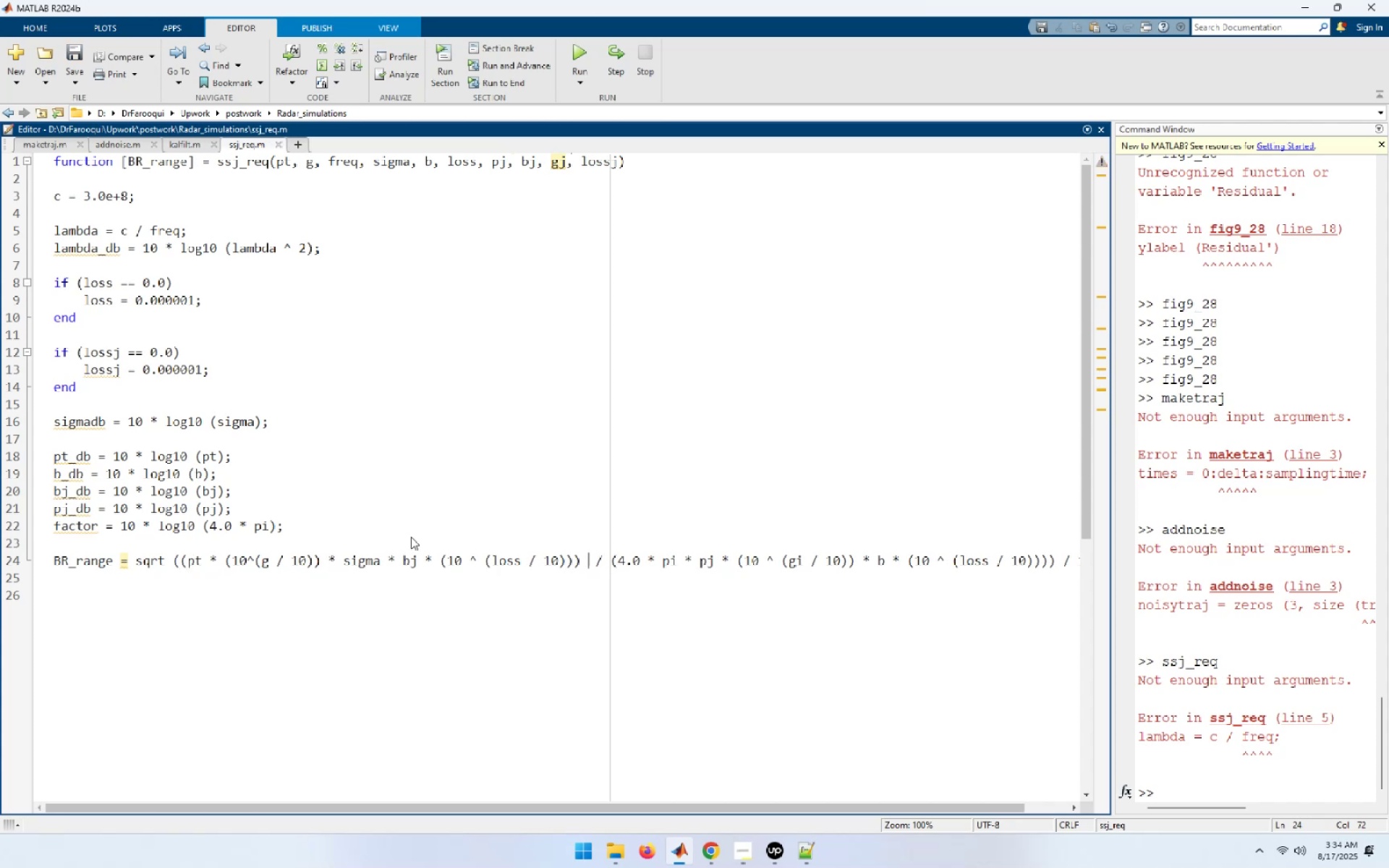 
key(Period)
 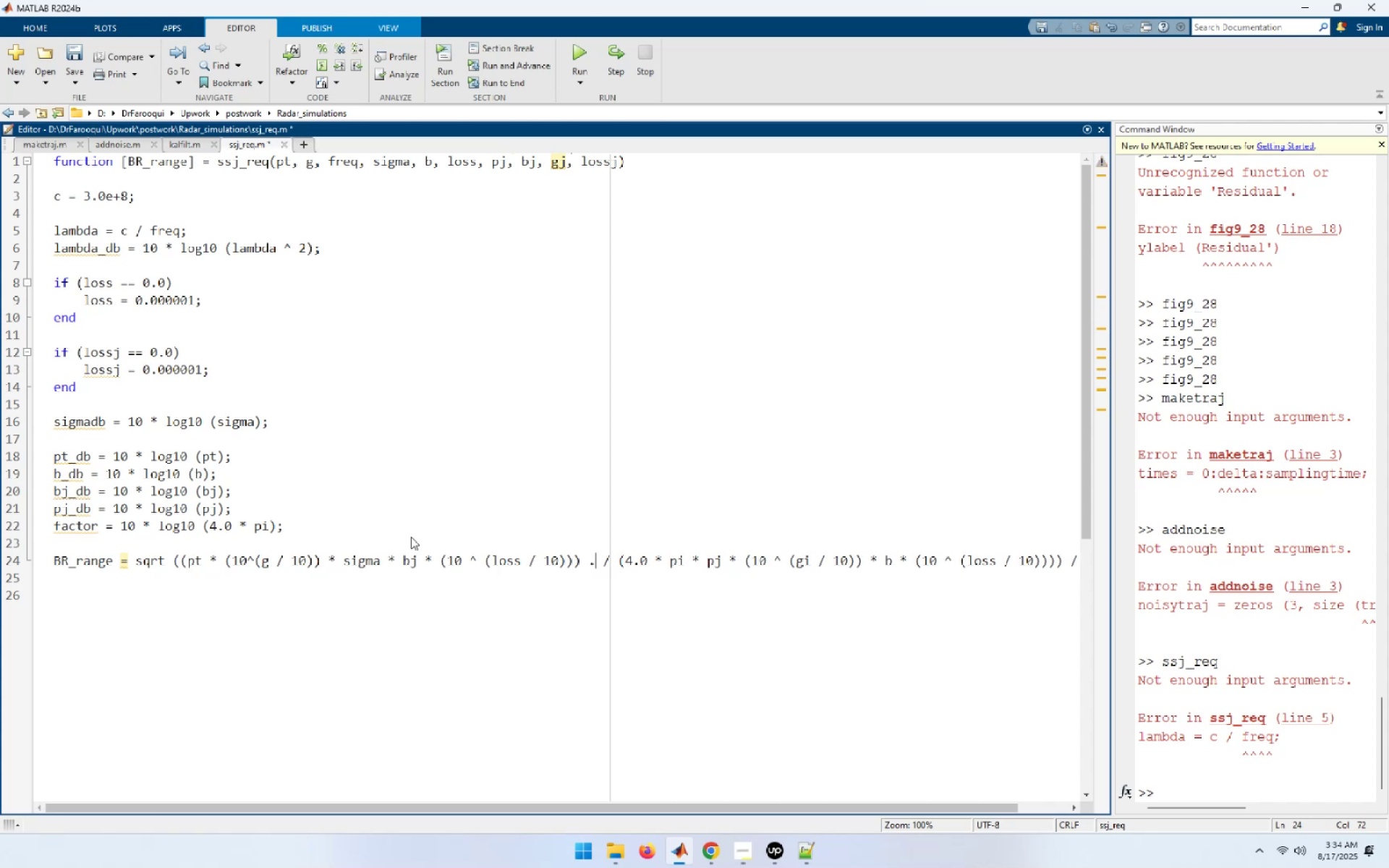 
key(Period)
 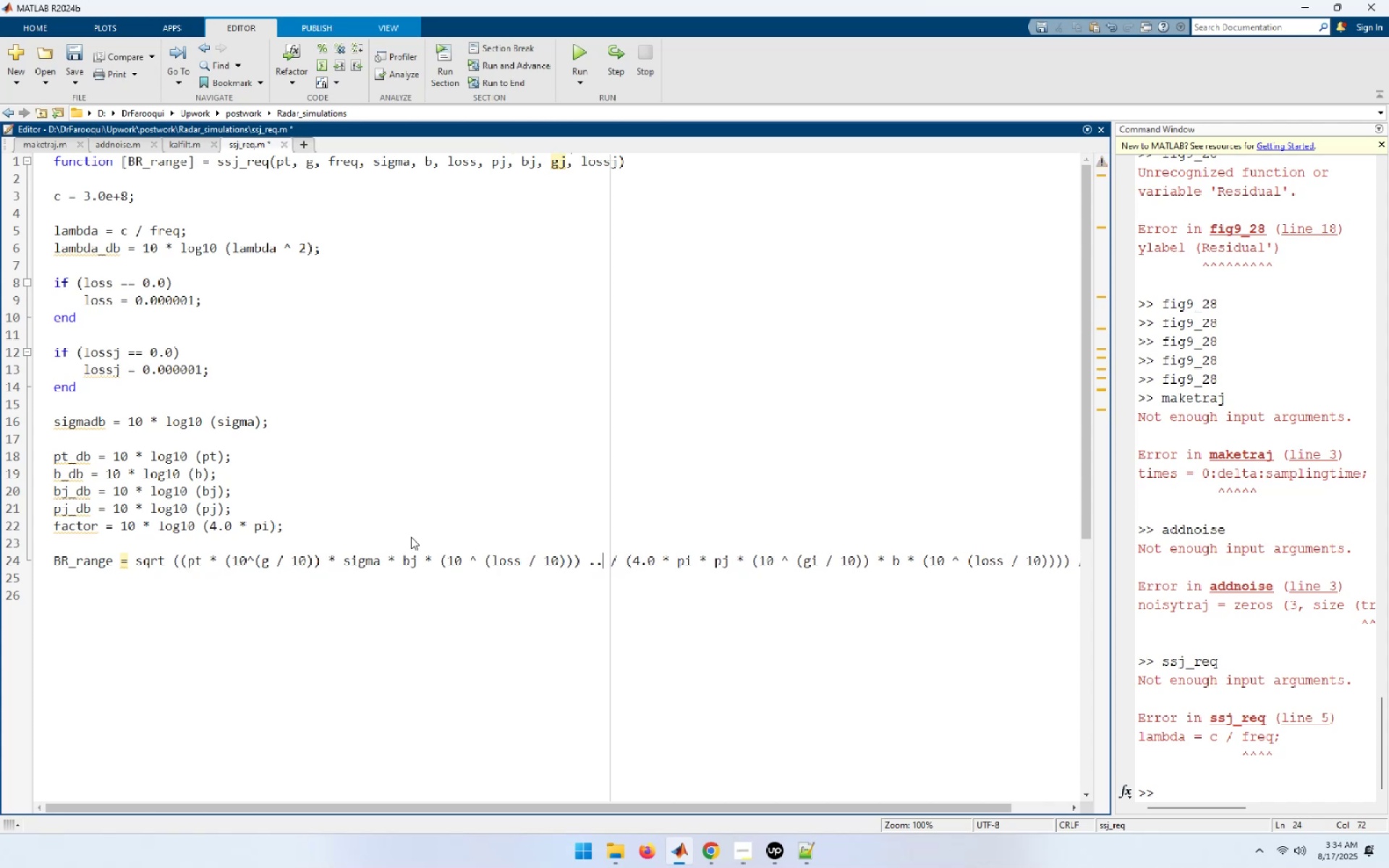 
key(Period)
 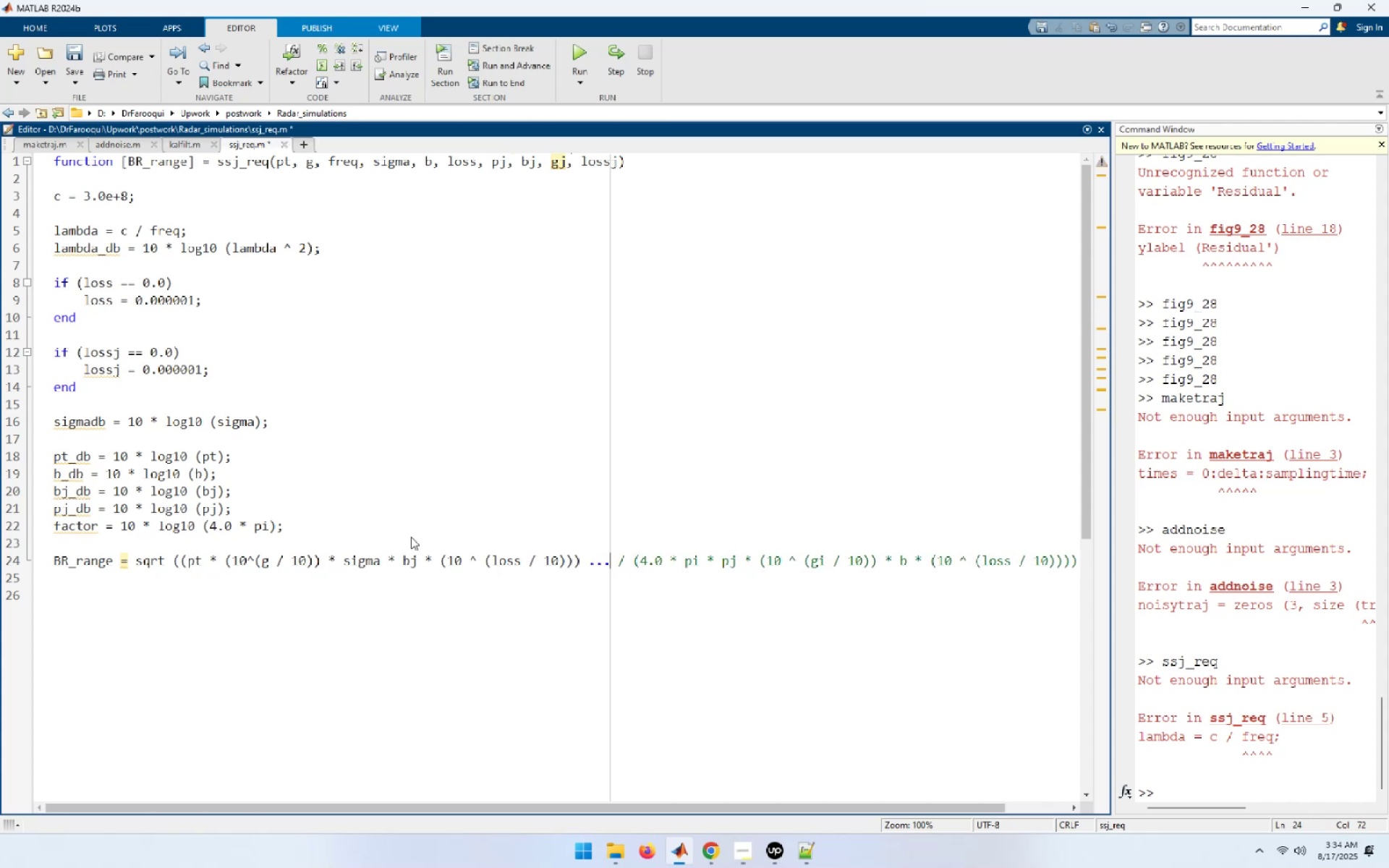 
key(Enter)
 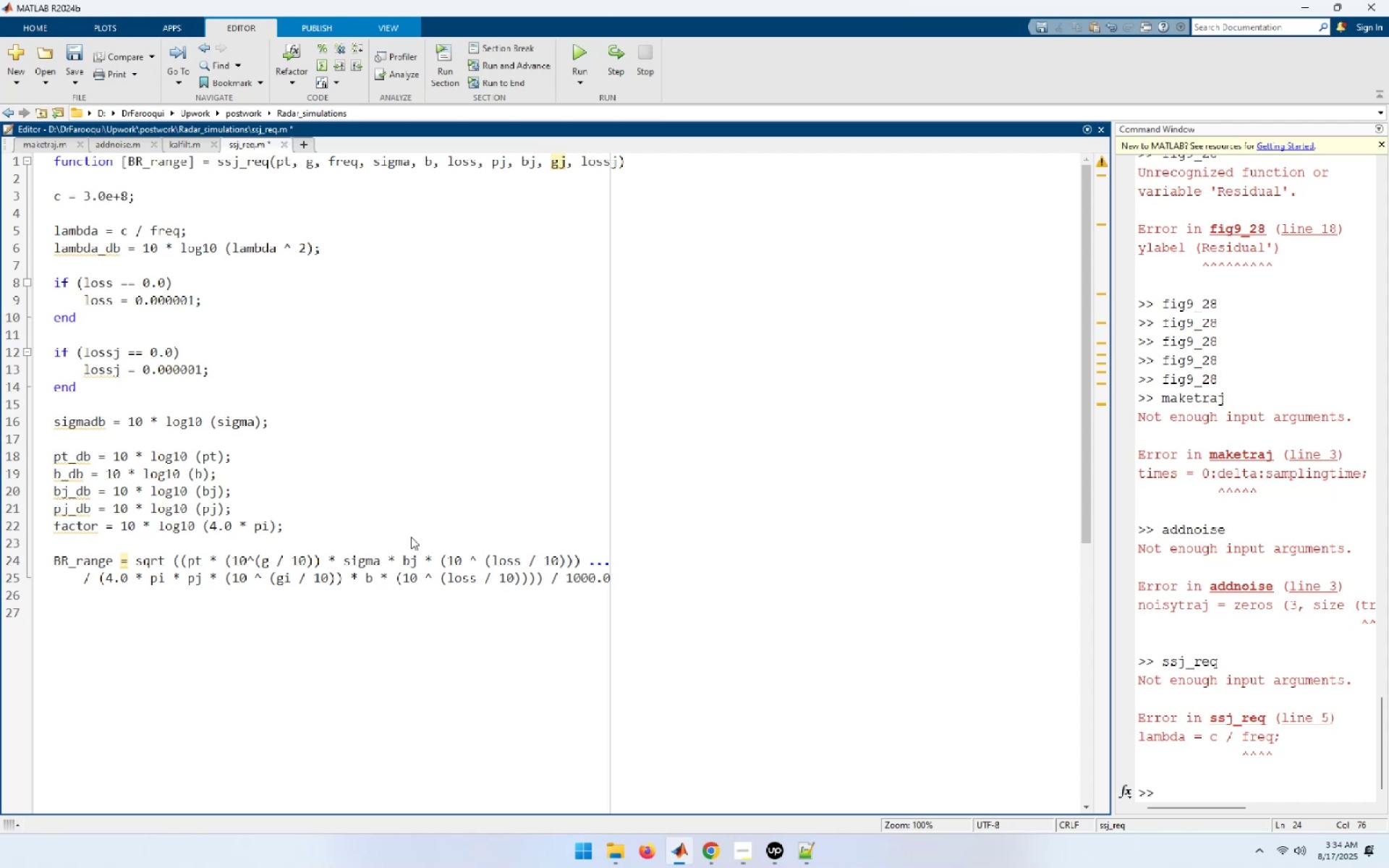 
key(ArrowDown)
 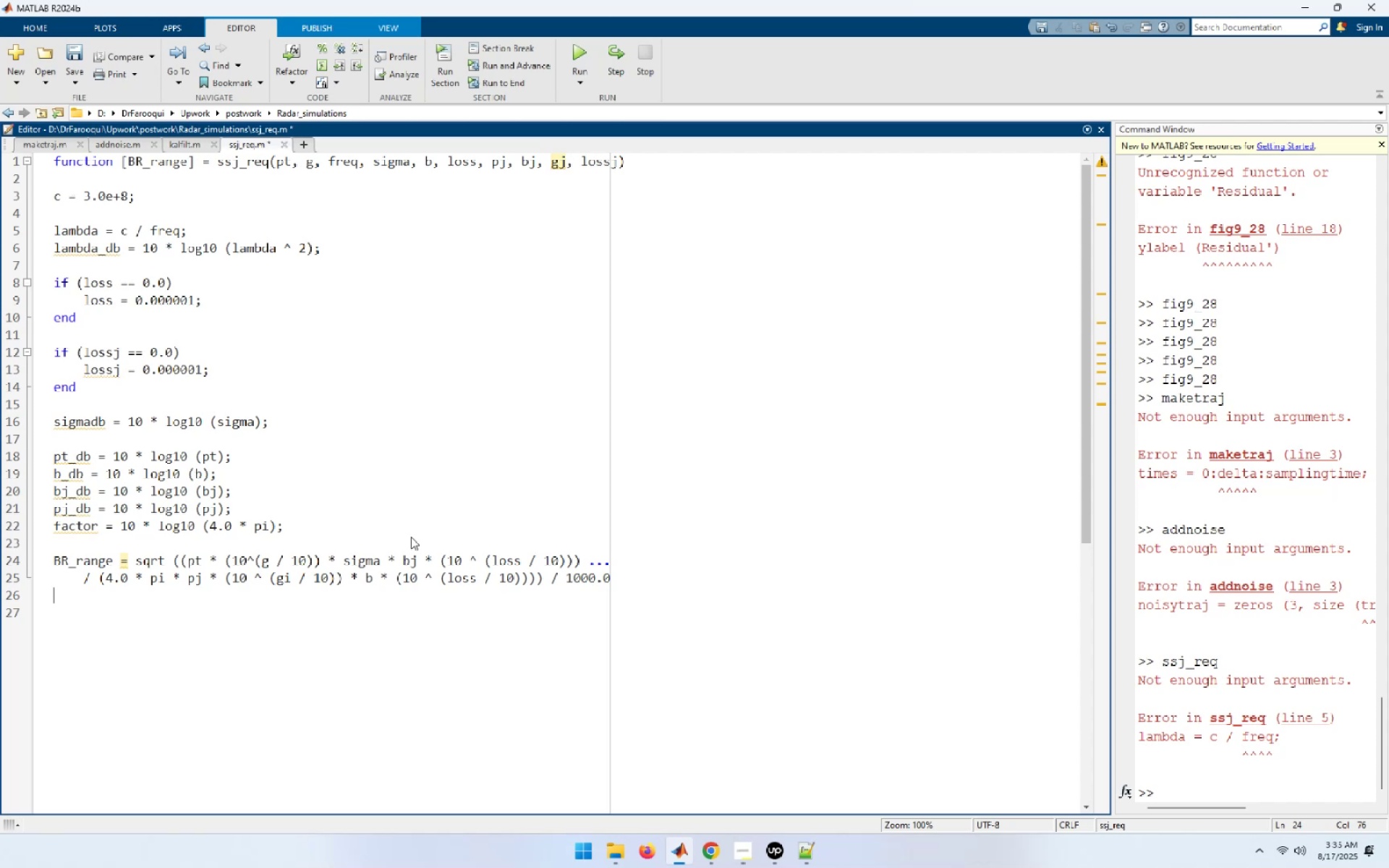 
key(ArrowDown)
 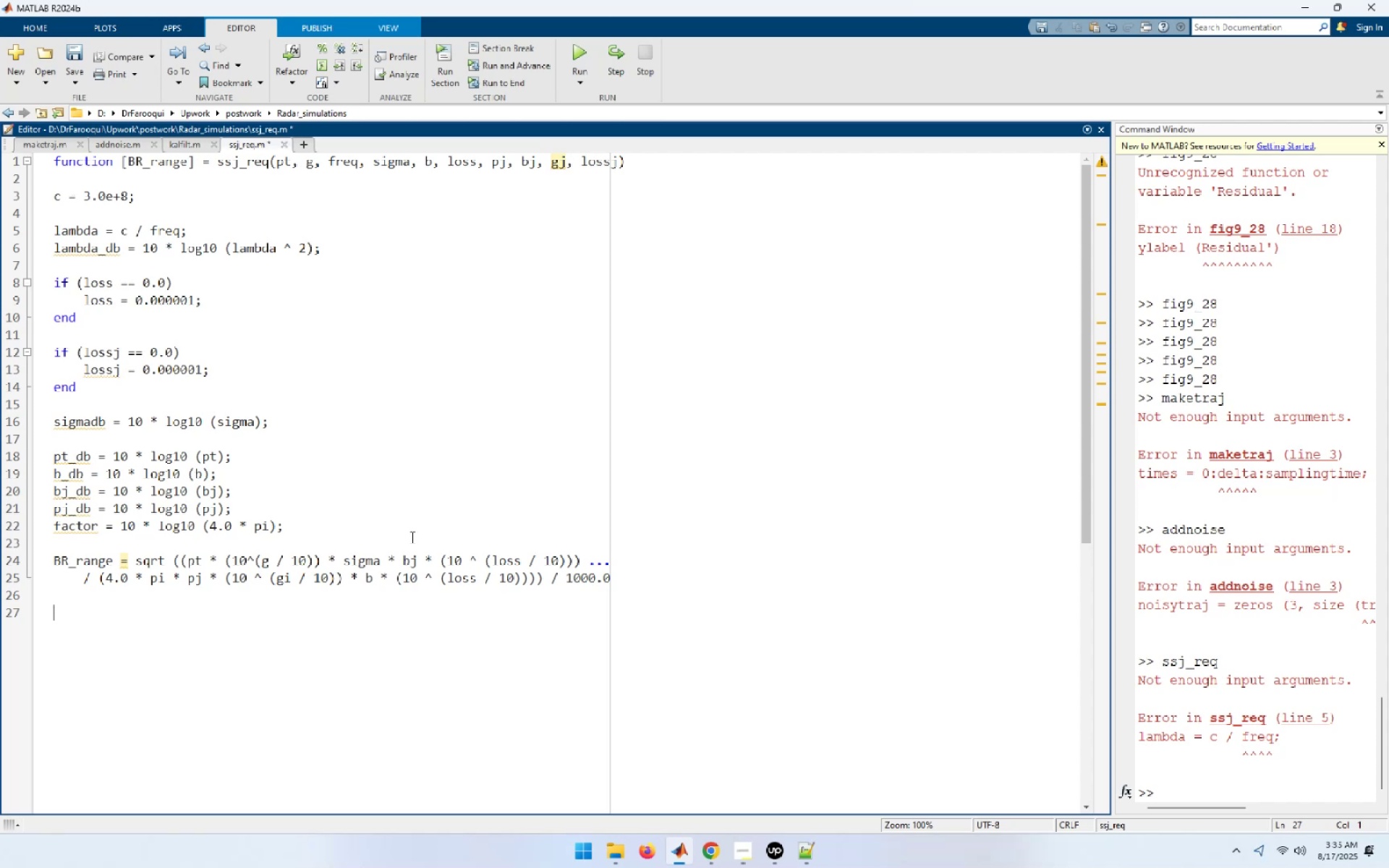 
wait(26.43)
 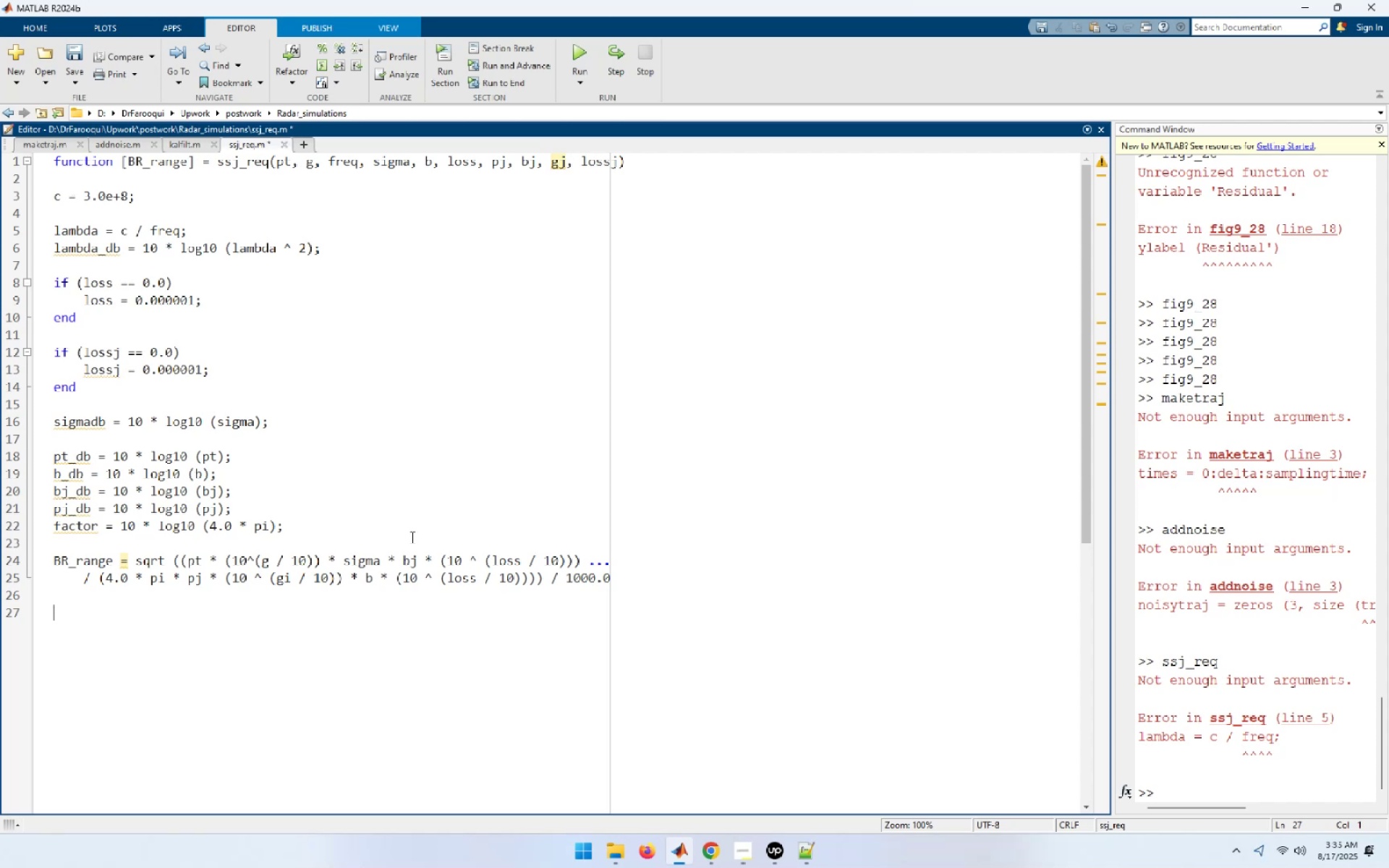 
key(ArrowUp)
 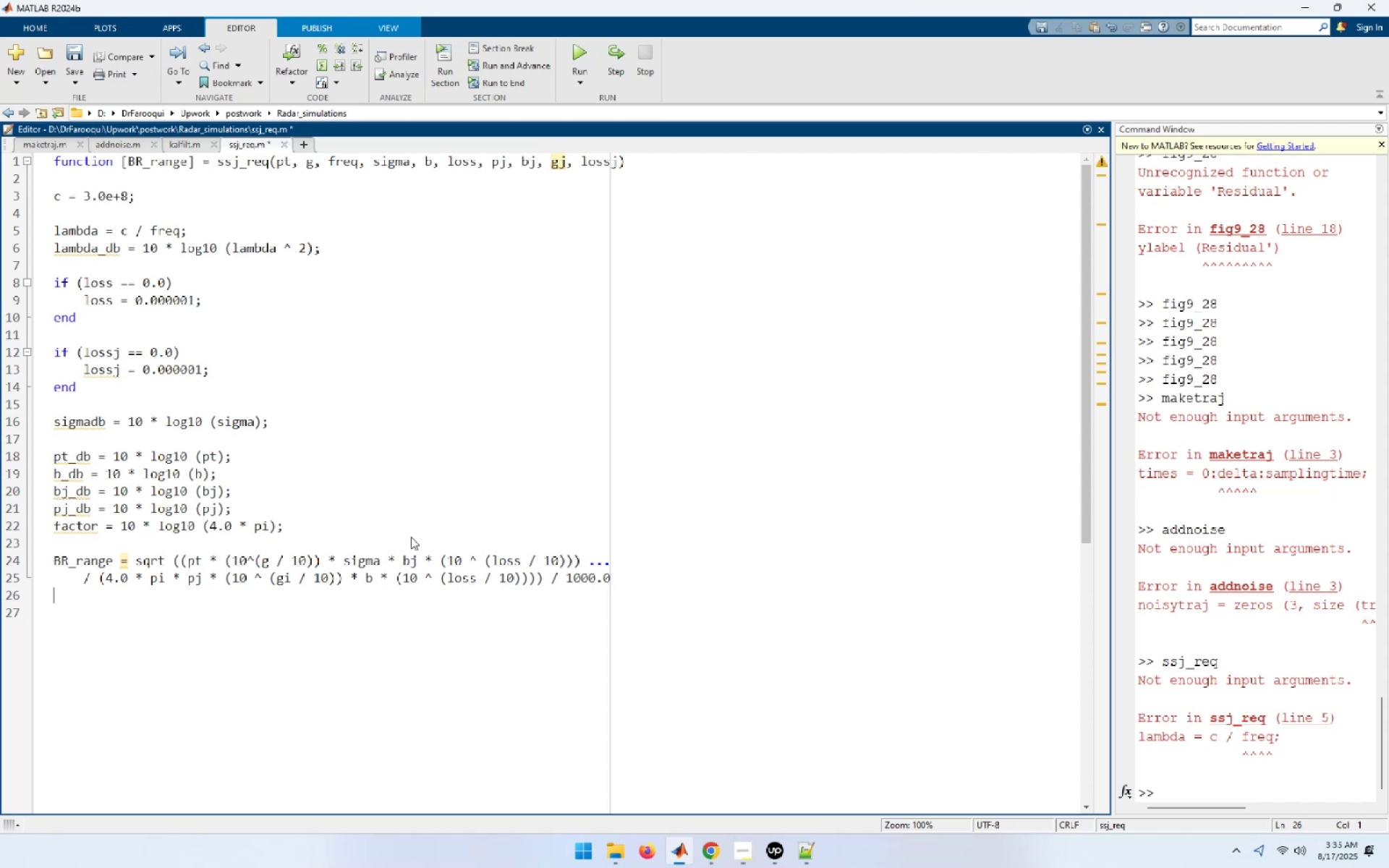 
key(ArrowDown)
 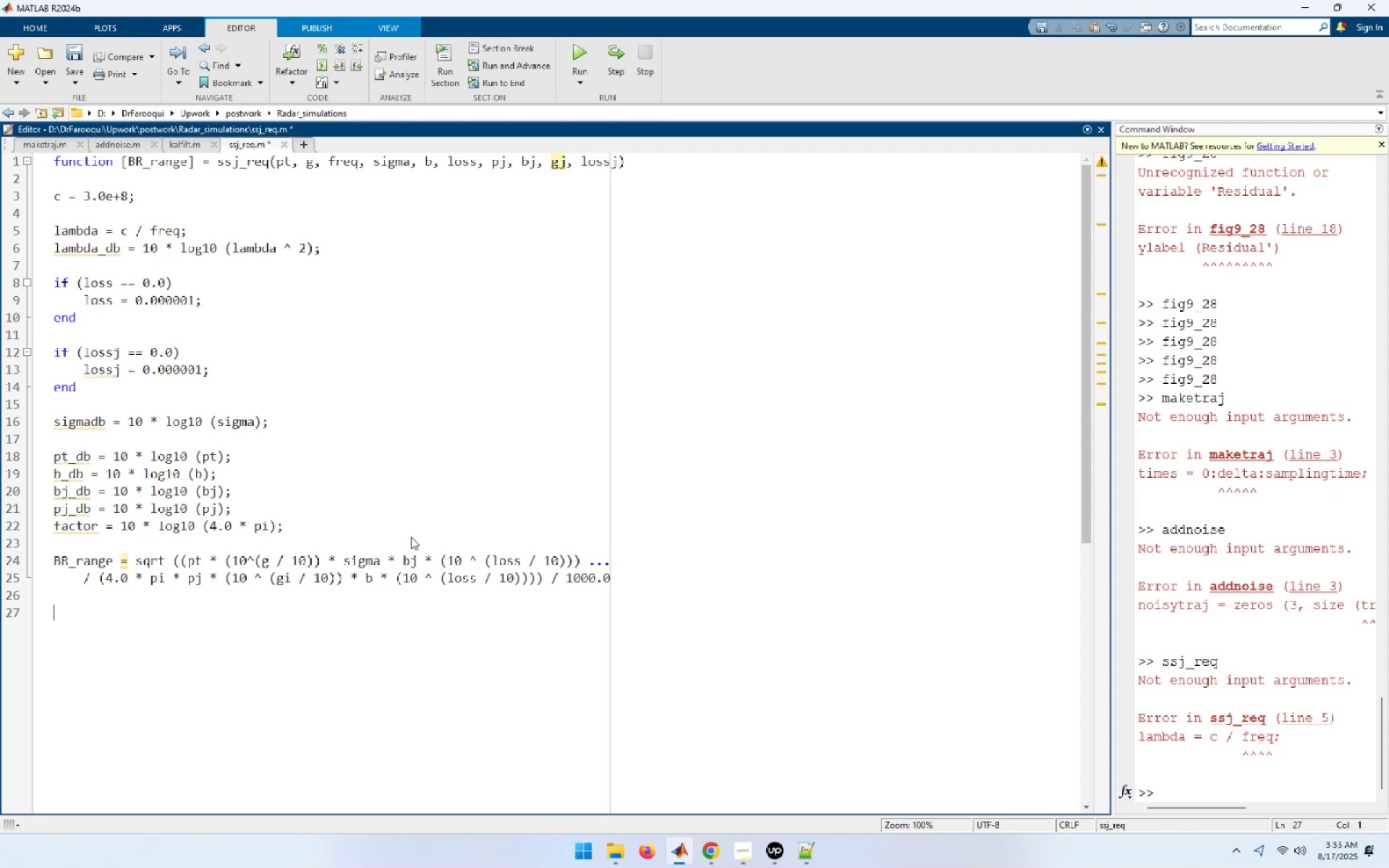 
type(S_)
key(Backspace)
key(Backspace)
type(s_at_br = pt_db + 2.0 * g + lambda_db + sigmadb - 3.0 * factor - 4 ./)
 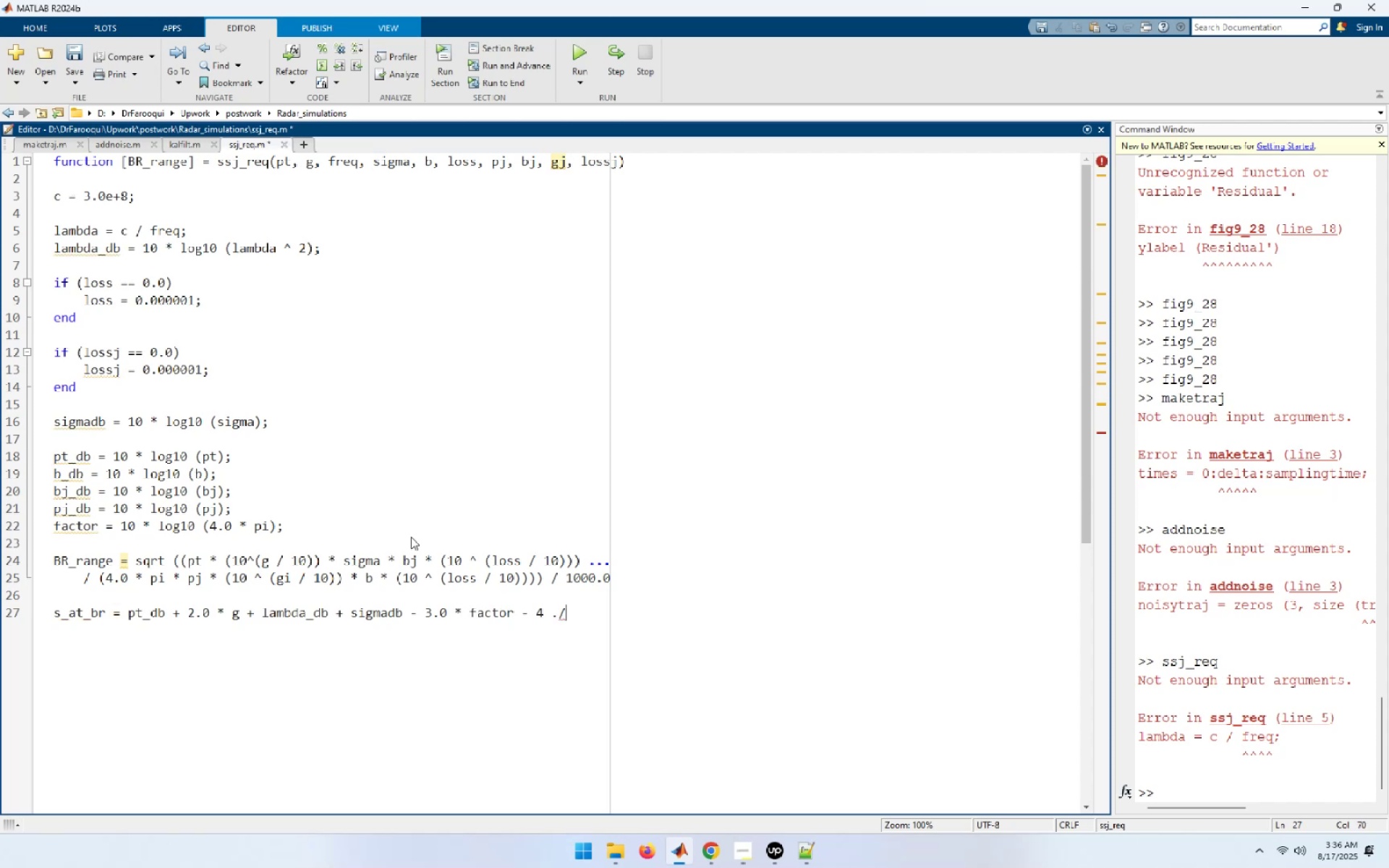 
key(Backspace)
 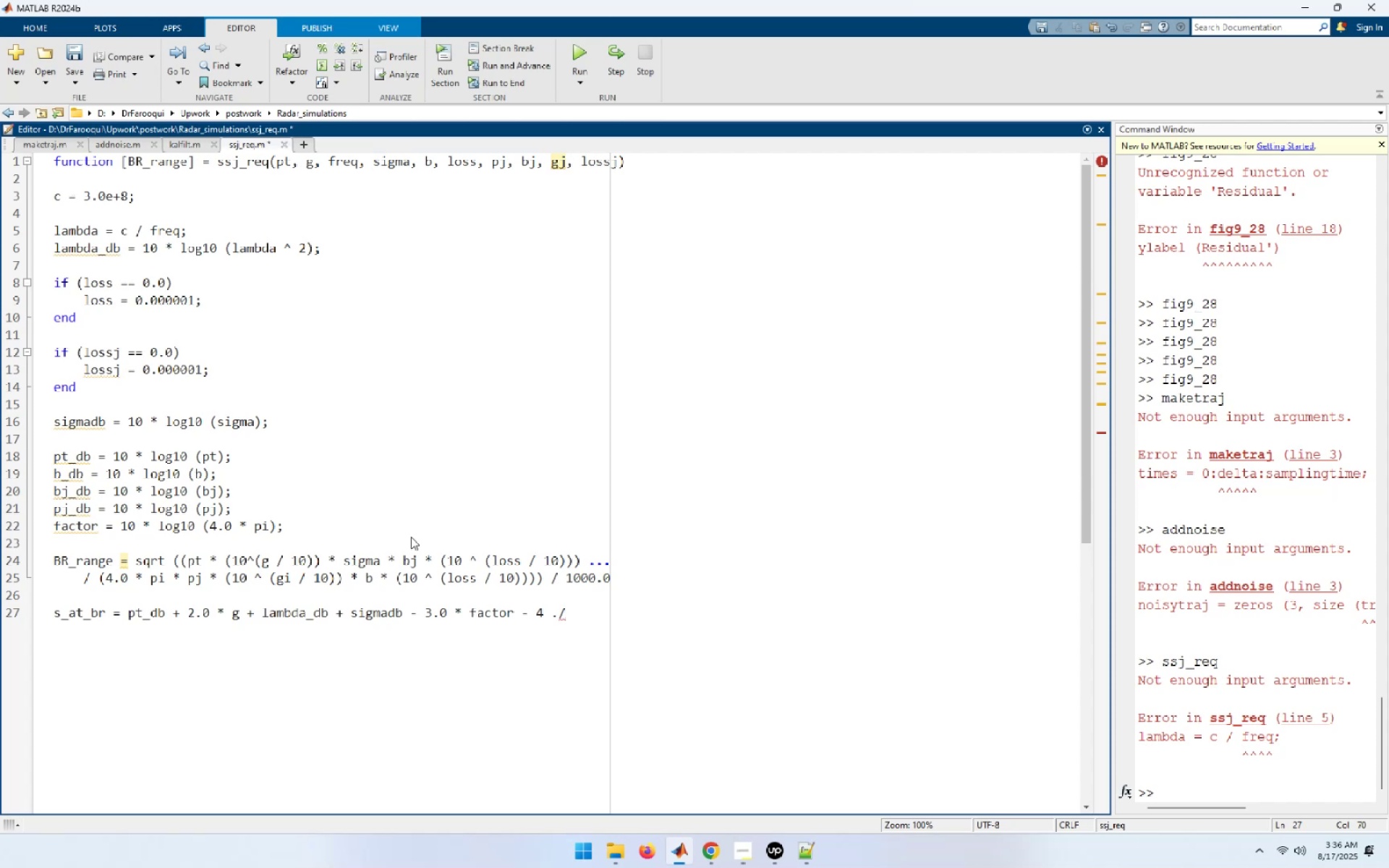 
key(Backspace)
 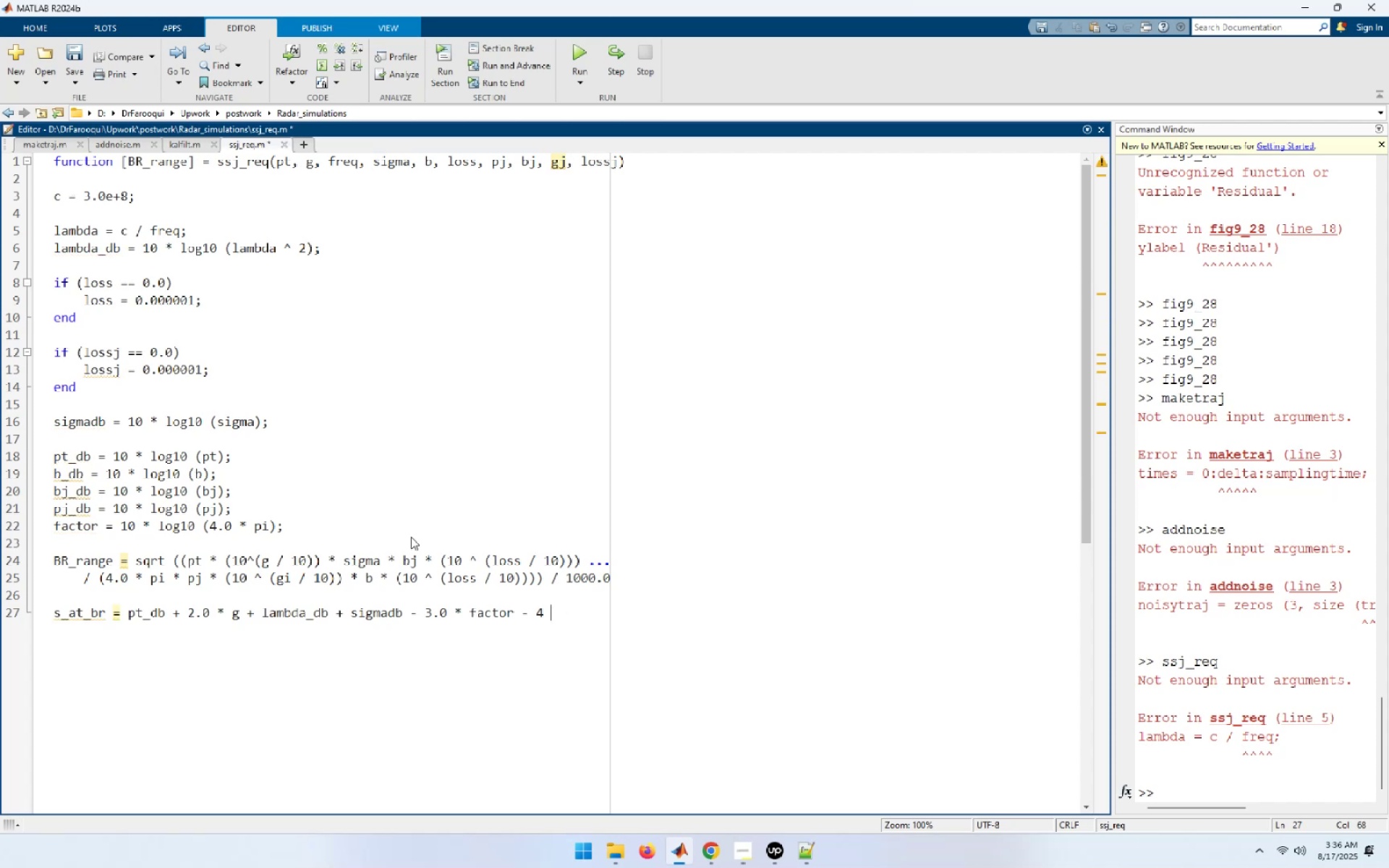 
key(Comma)
 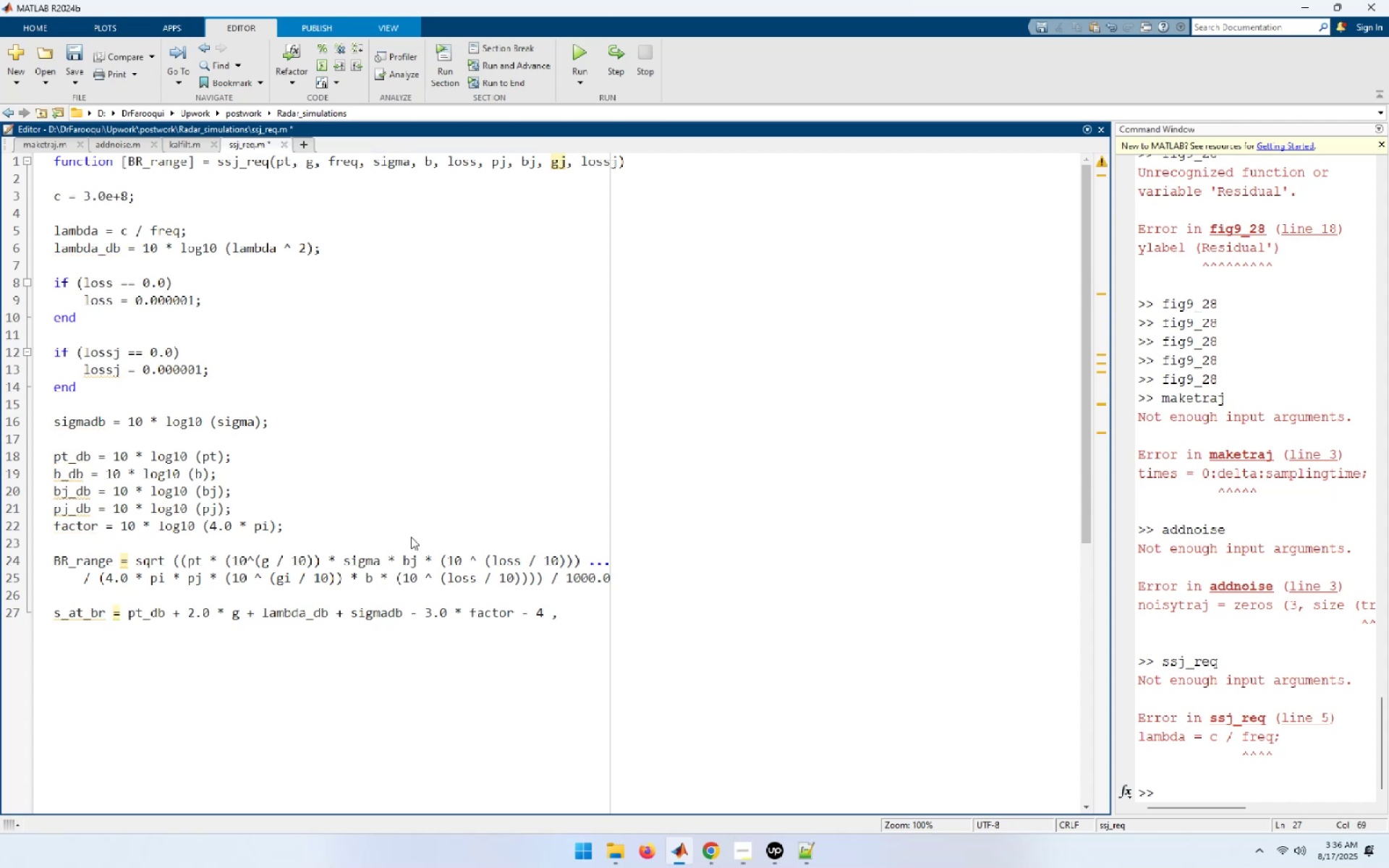 
key(8)
 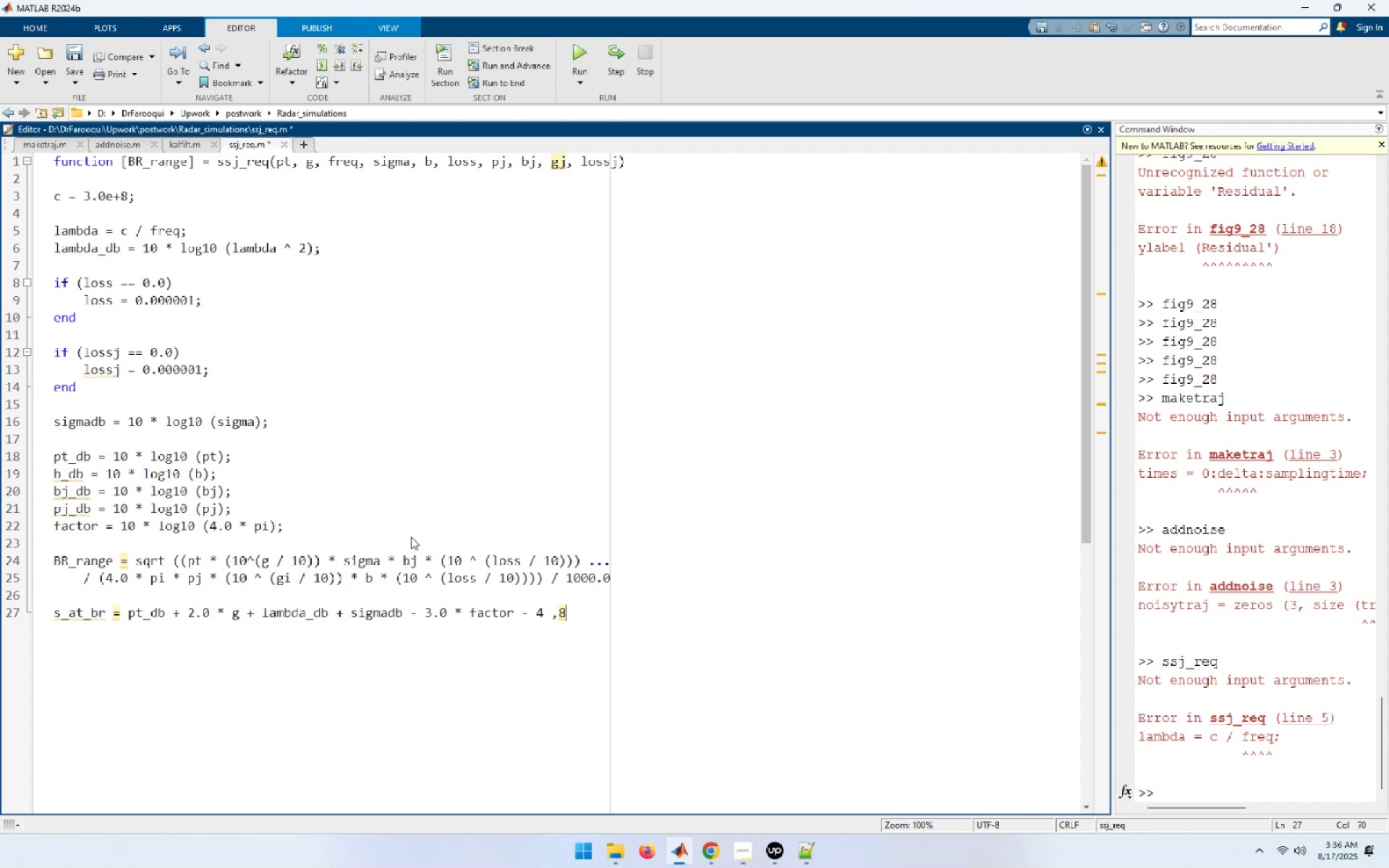 
key(Backspace)
 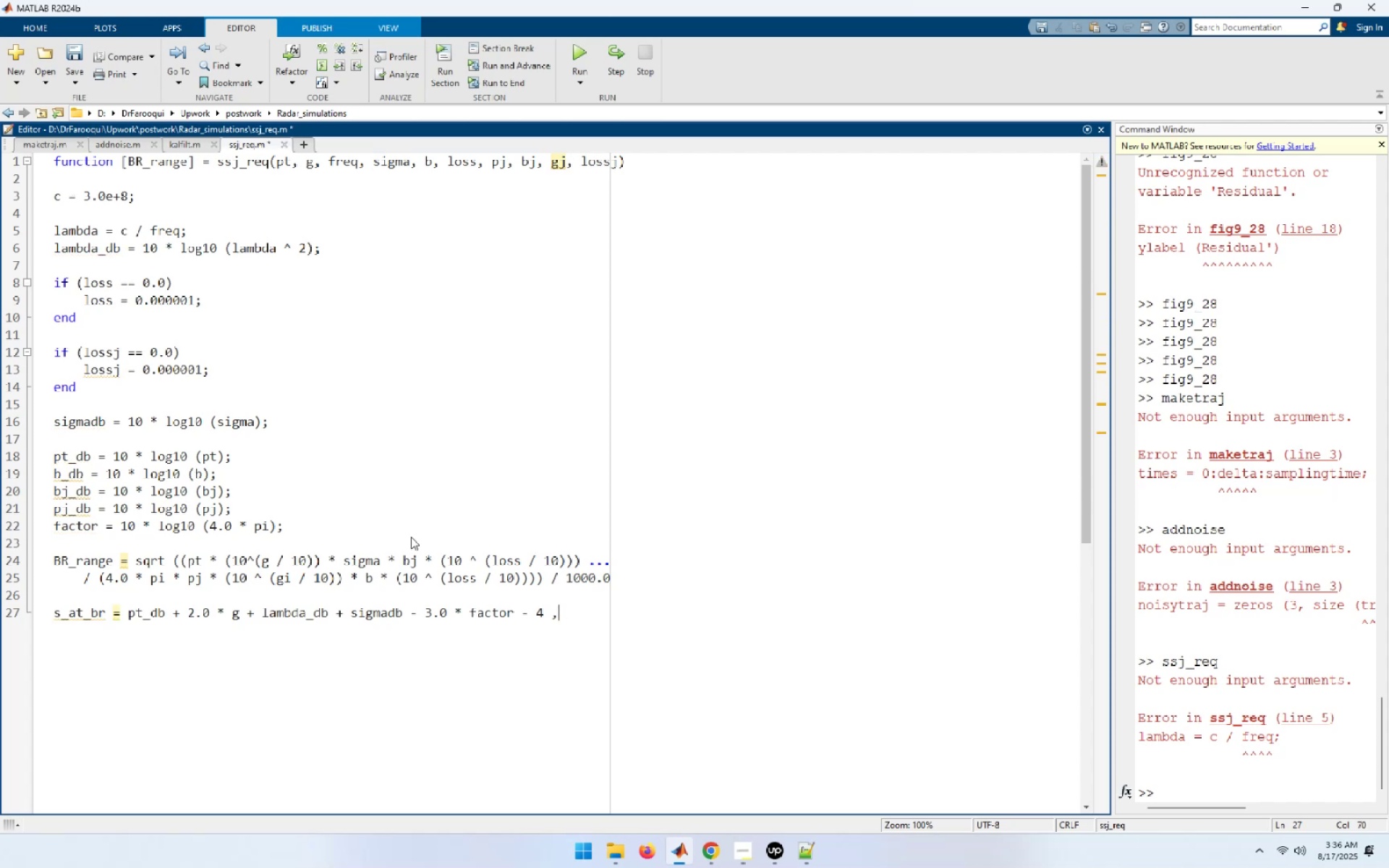 
key(Backspace)
 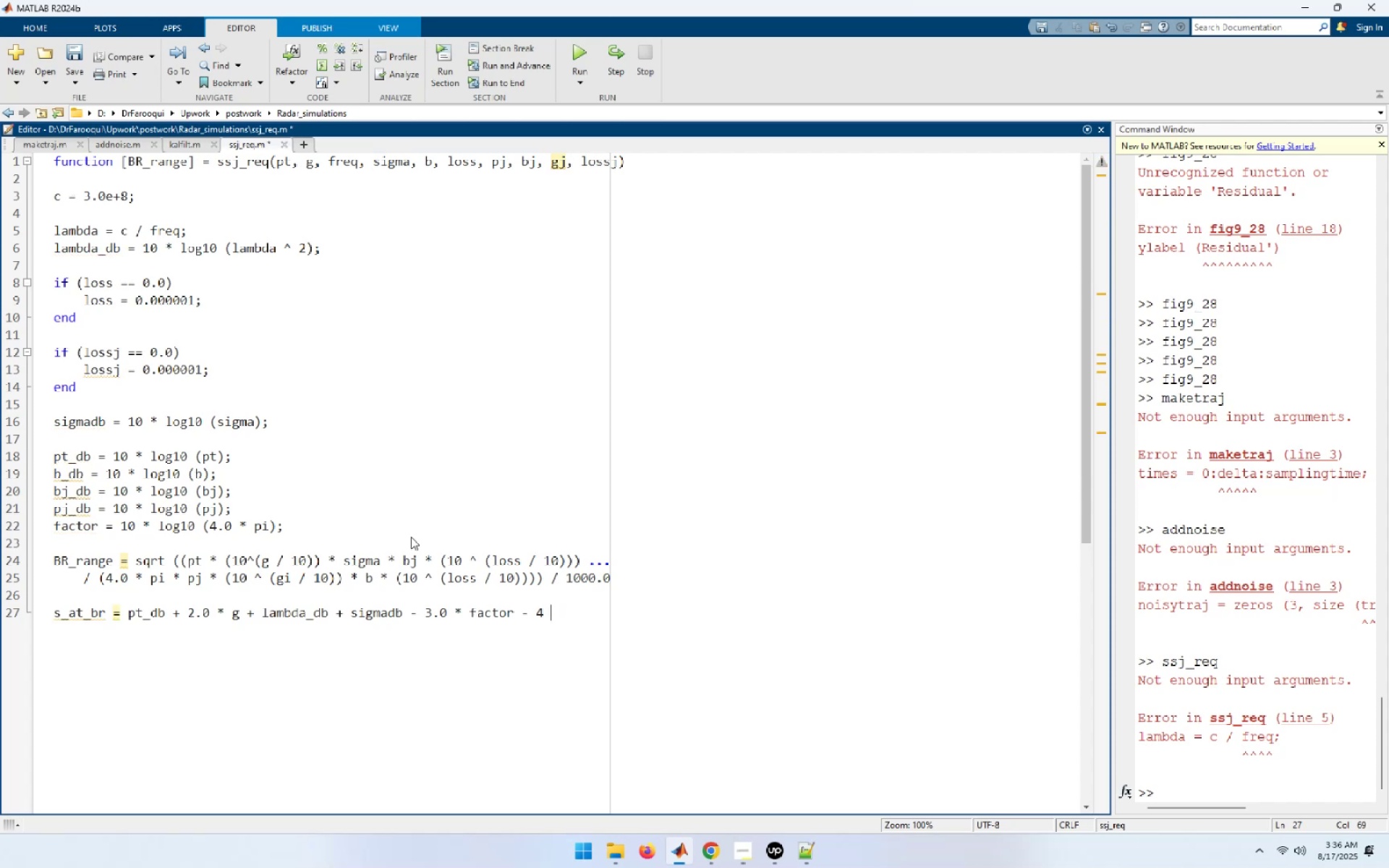 
key(Period)
 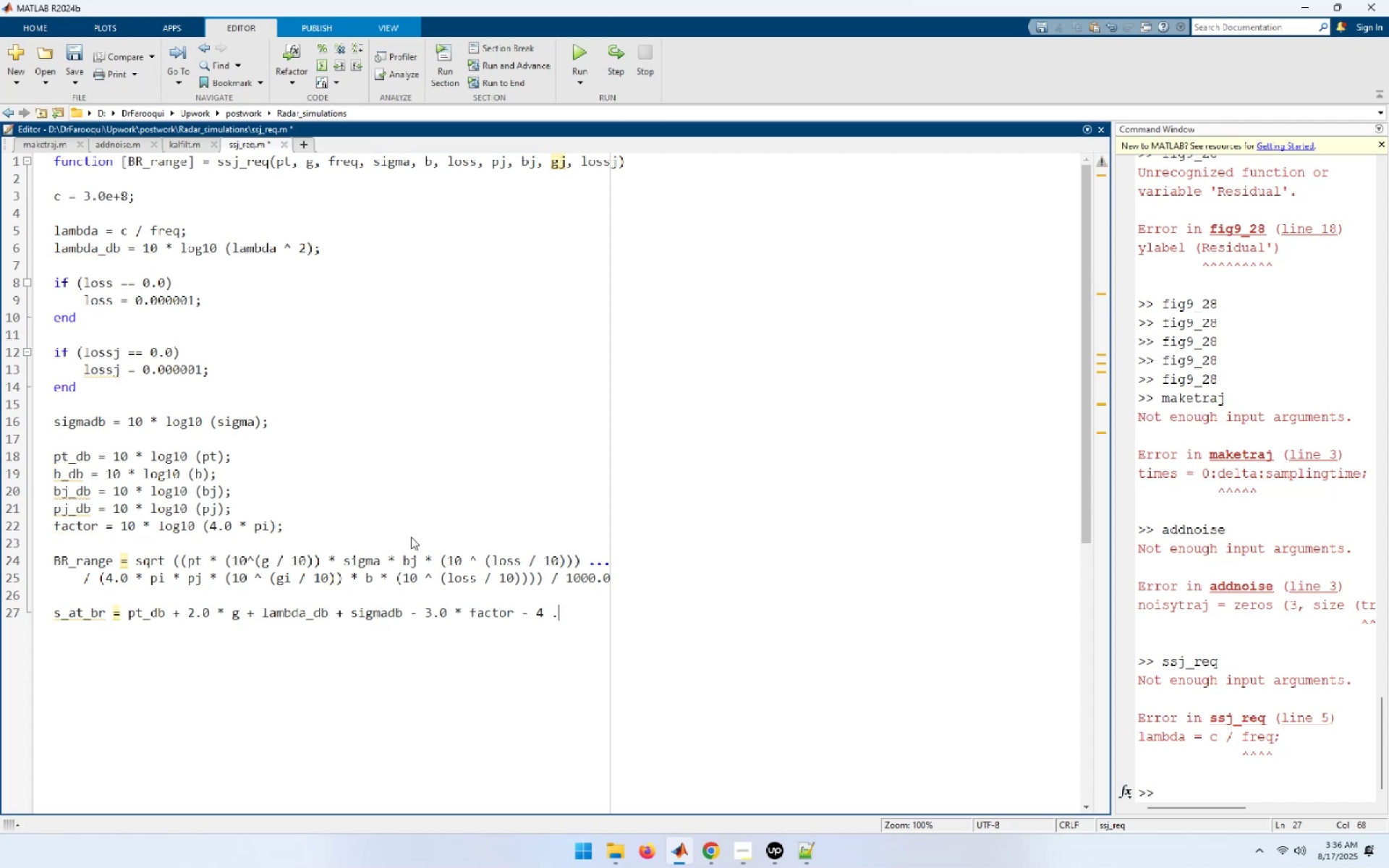 
key(Shift+ShiftLeft)
 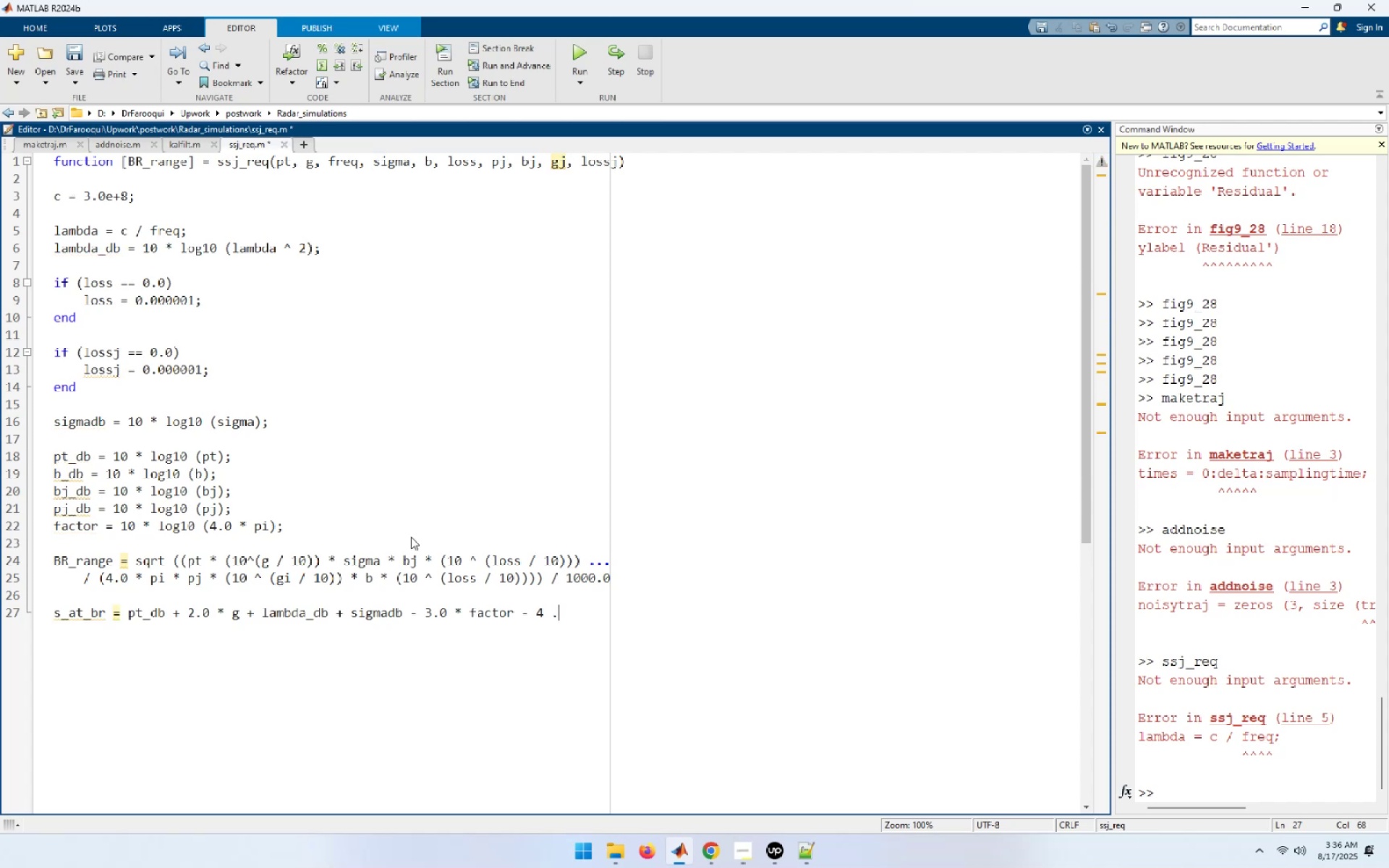 
key(Shift+8)
 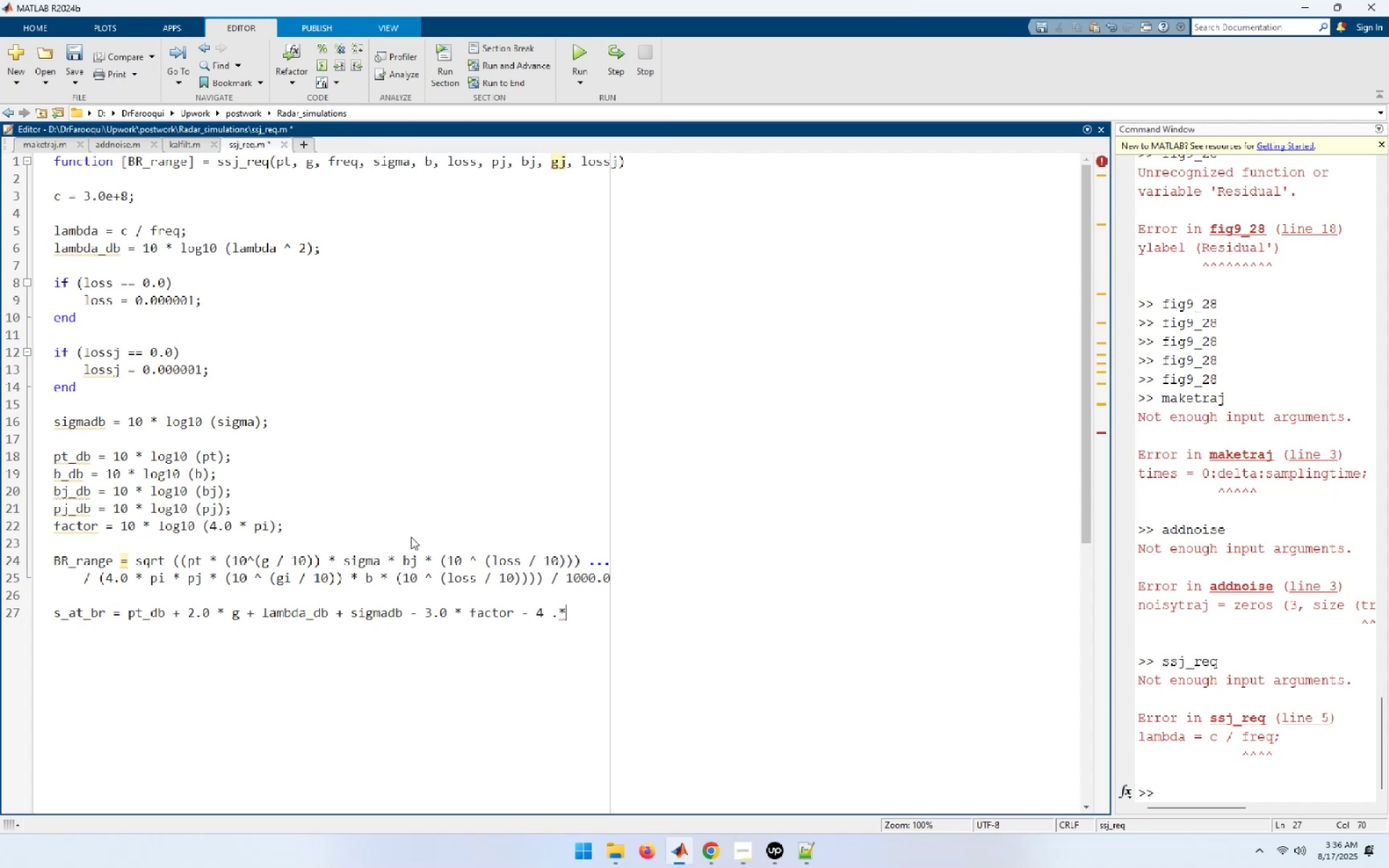 
type( 10 log10 )
key(Backspace)
type( *)
key(Backspace)
type(()
 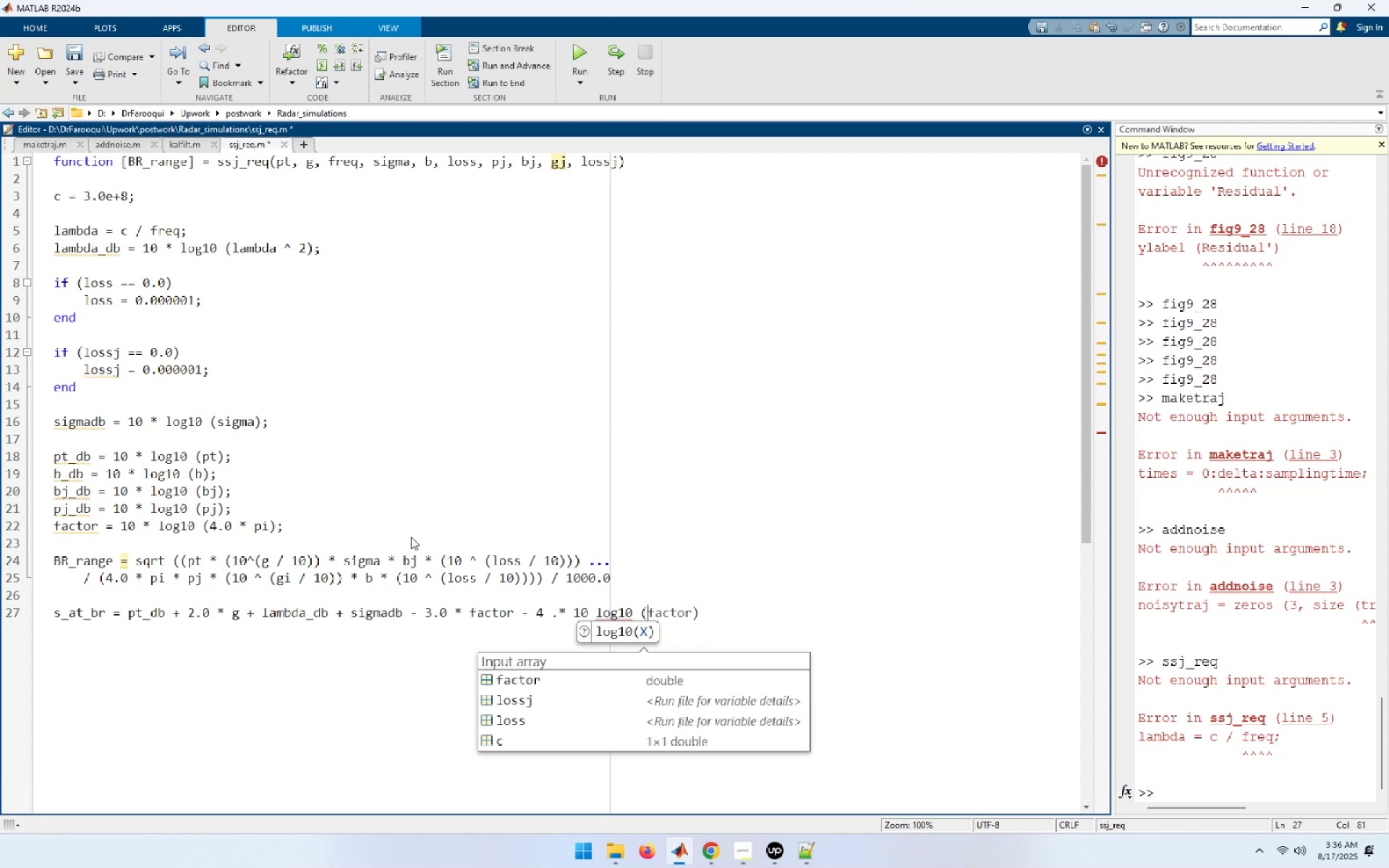 
type(BR_range) - loss )
key(Backspace)
 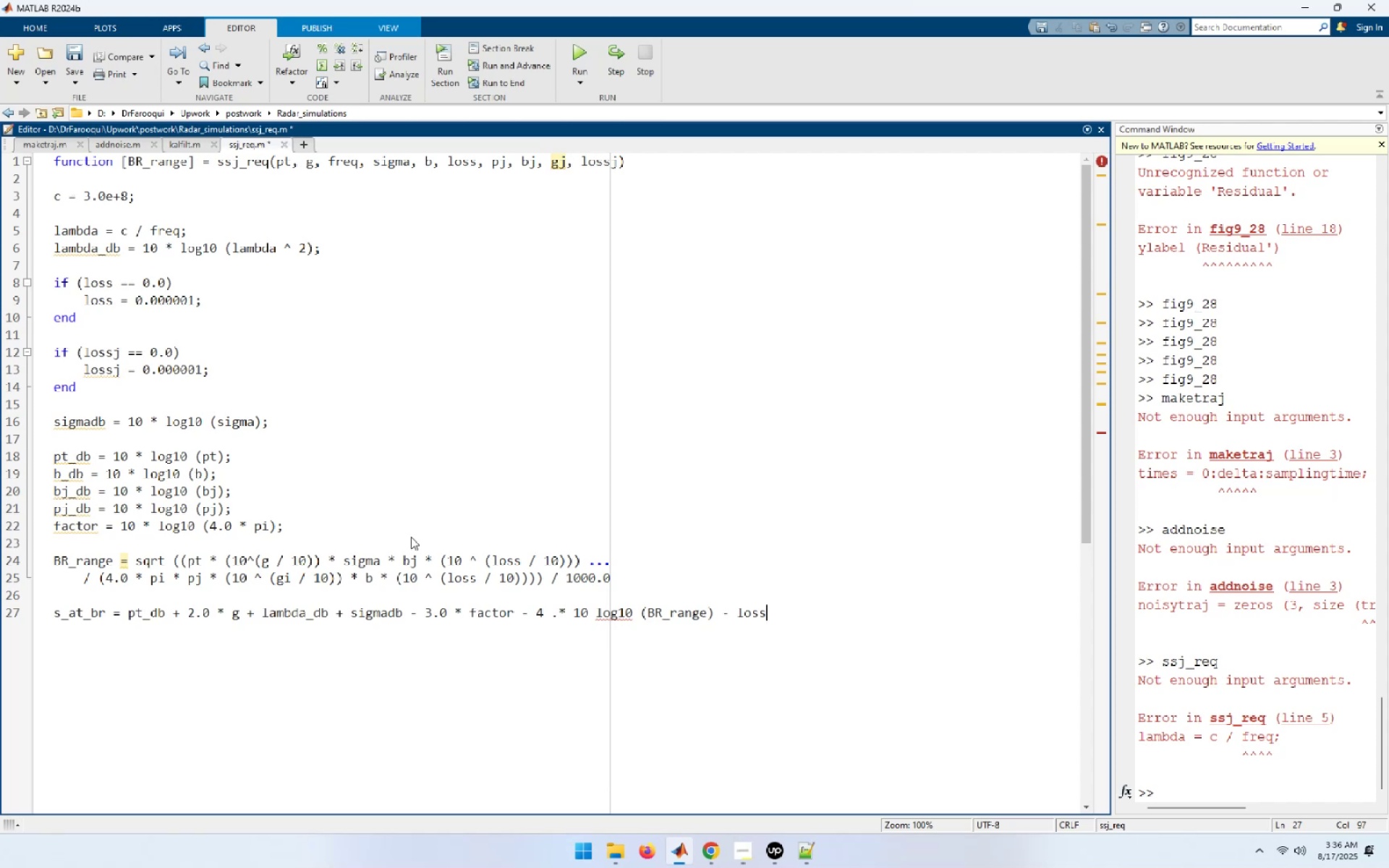 
key(Control+ArrowLeft)
 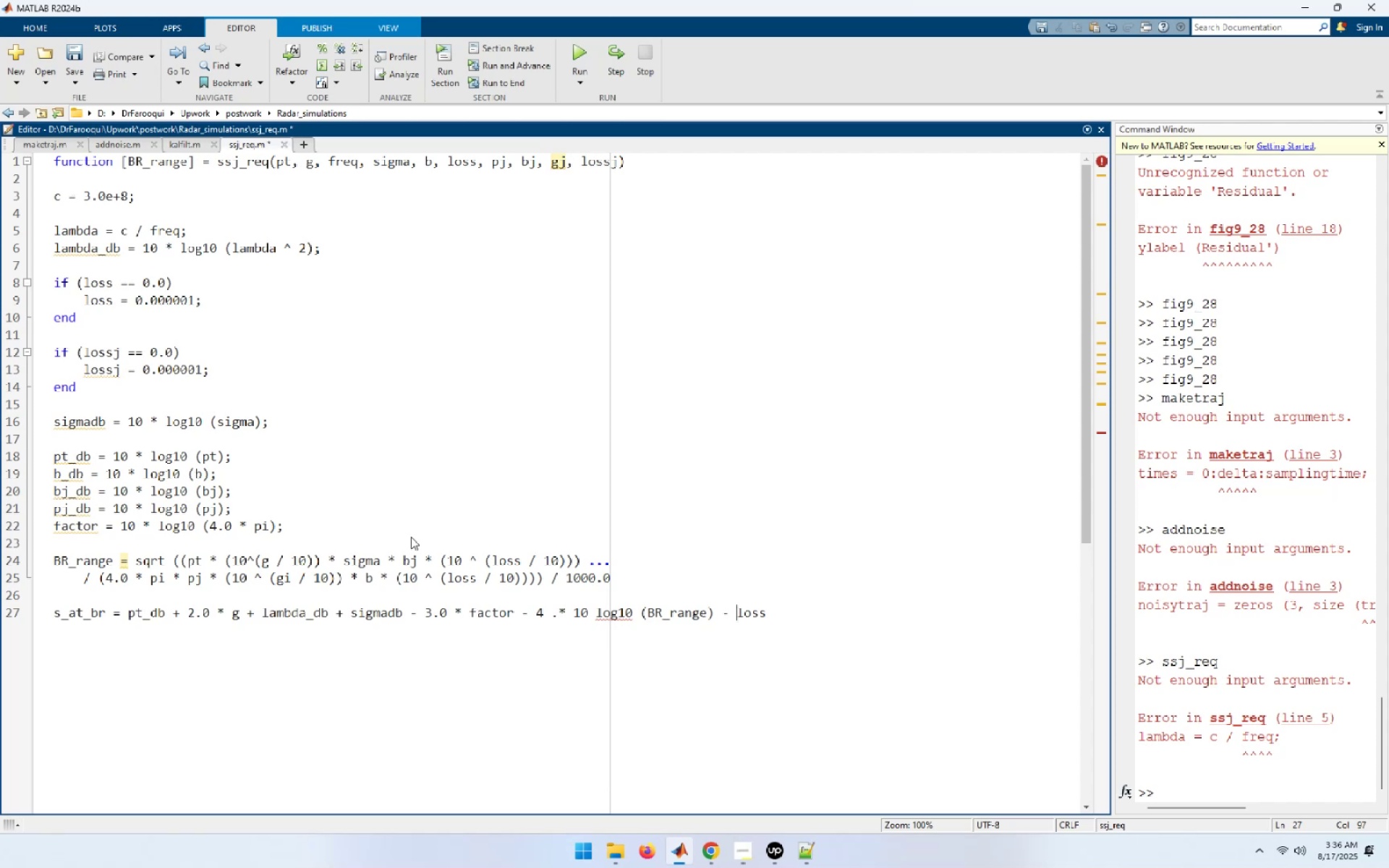 
key(Control+ArrowLeft)
 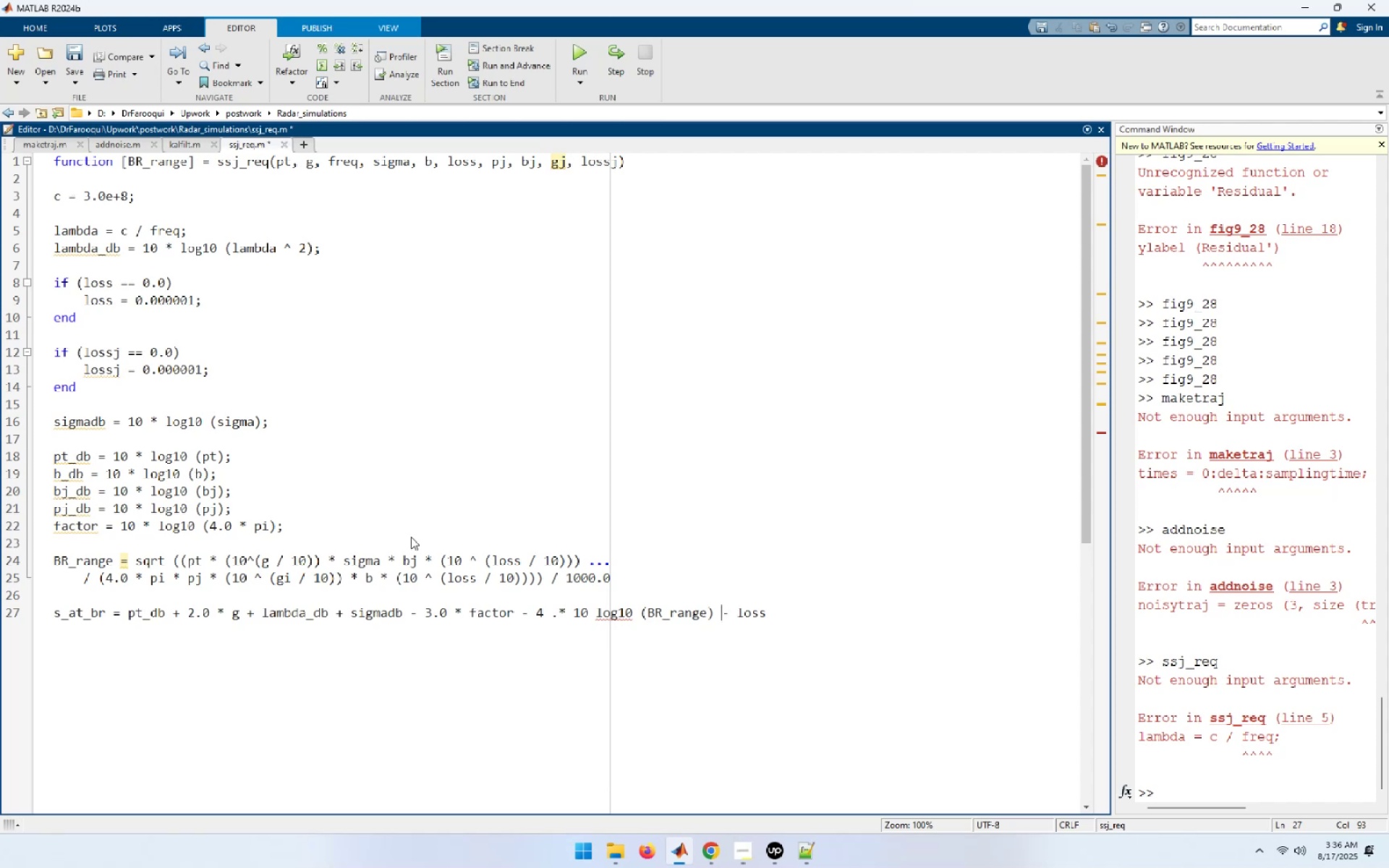 
key(Control+ArrowLeft)
 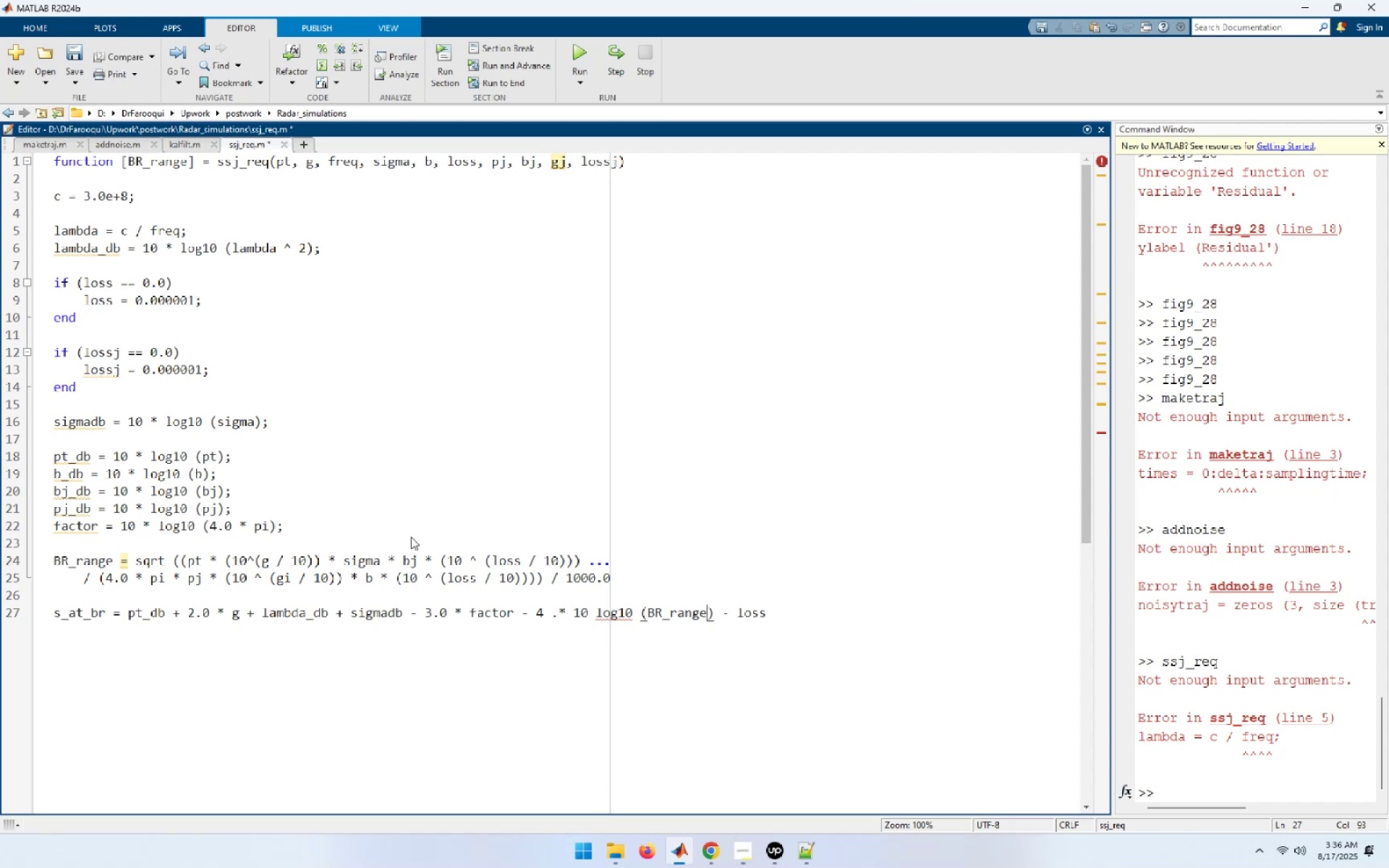 
key(Control+ArrowLeft)
 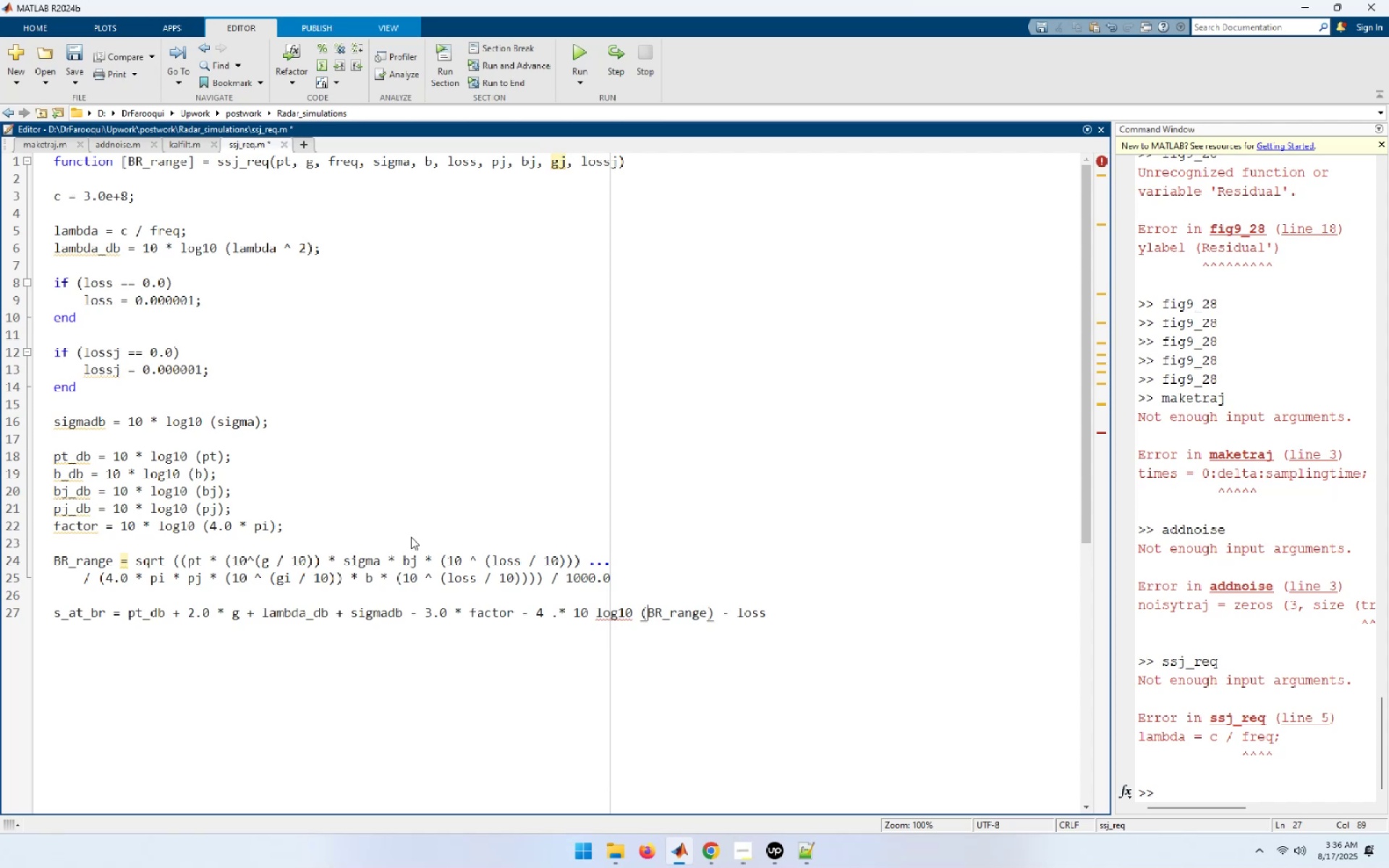 
key(Control+ArrowLeft)
 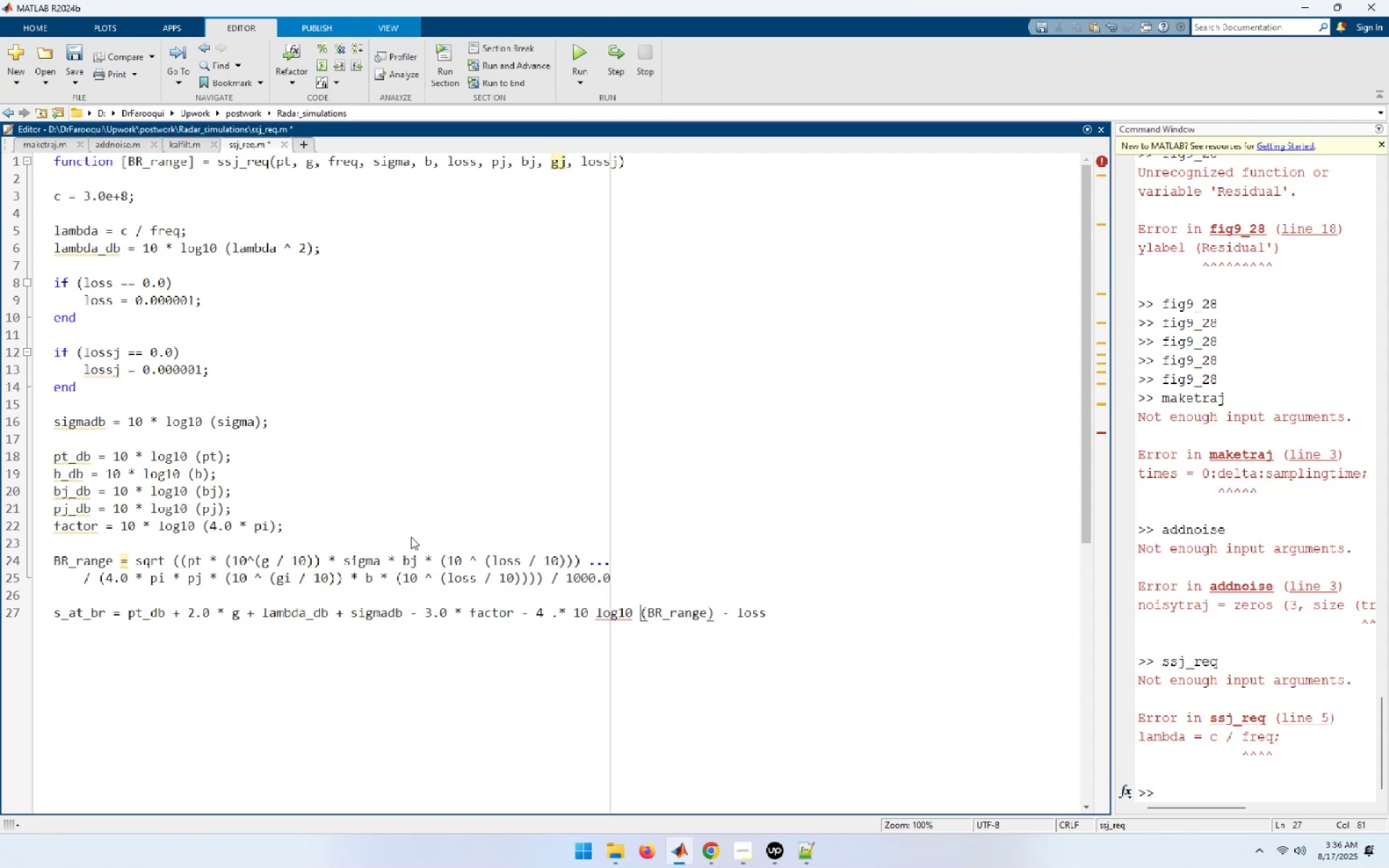 
key(Control+ArrowLeft)
 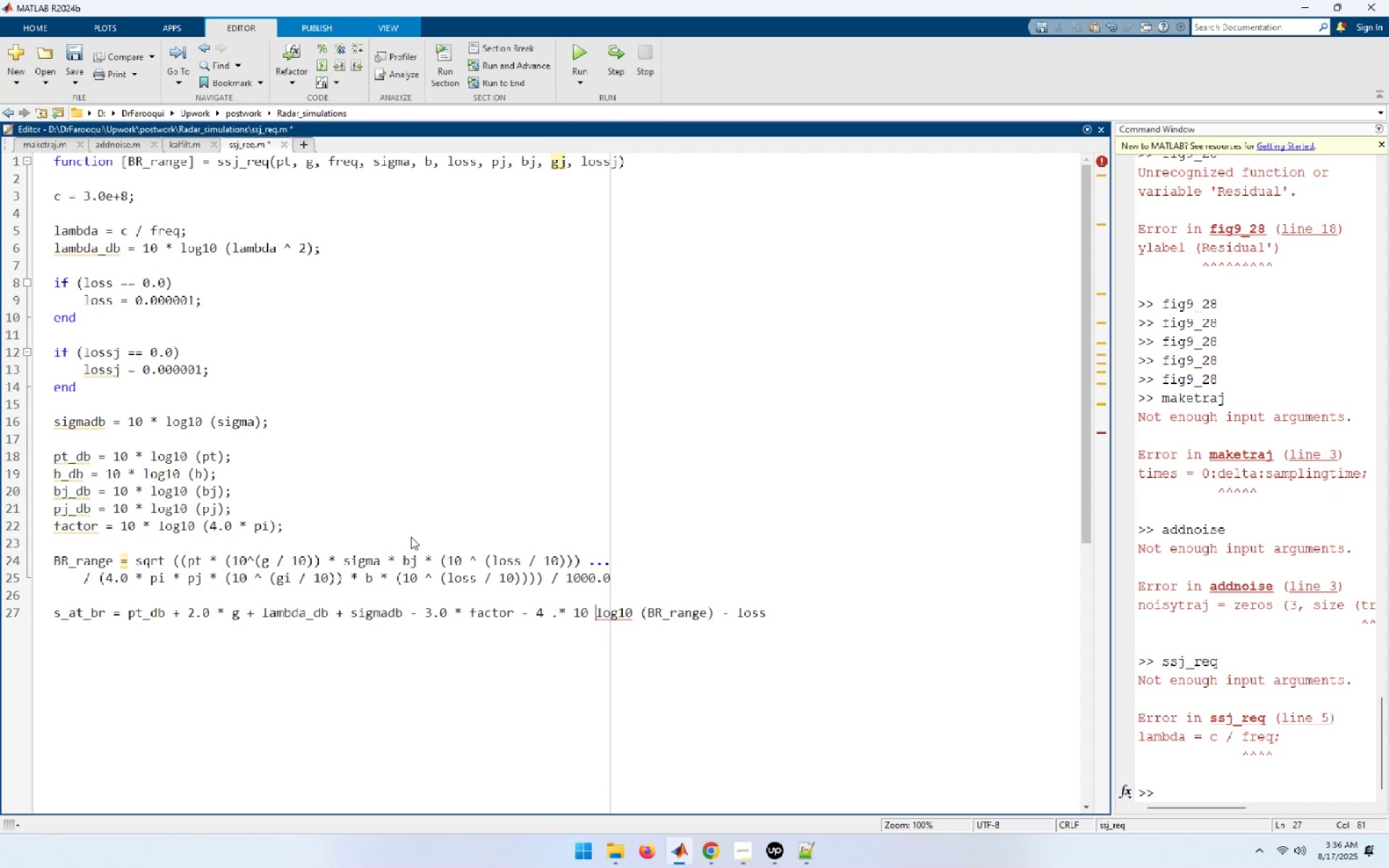 
key(Control+ArrowLeft)
 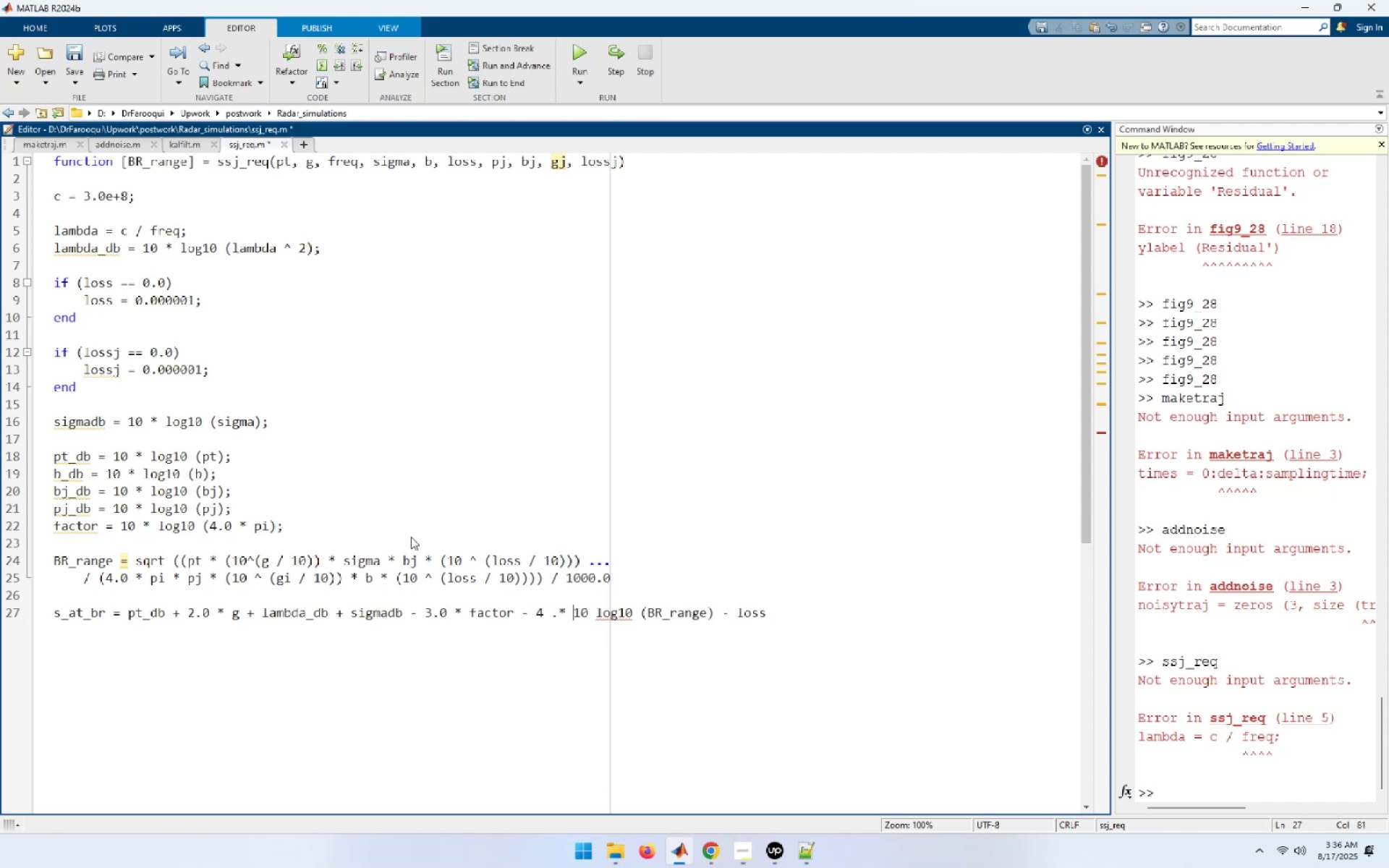 
key(Control+ArrowRight)
 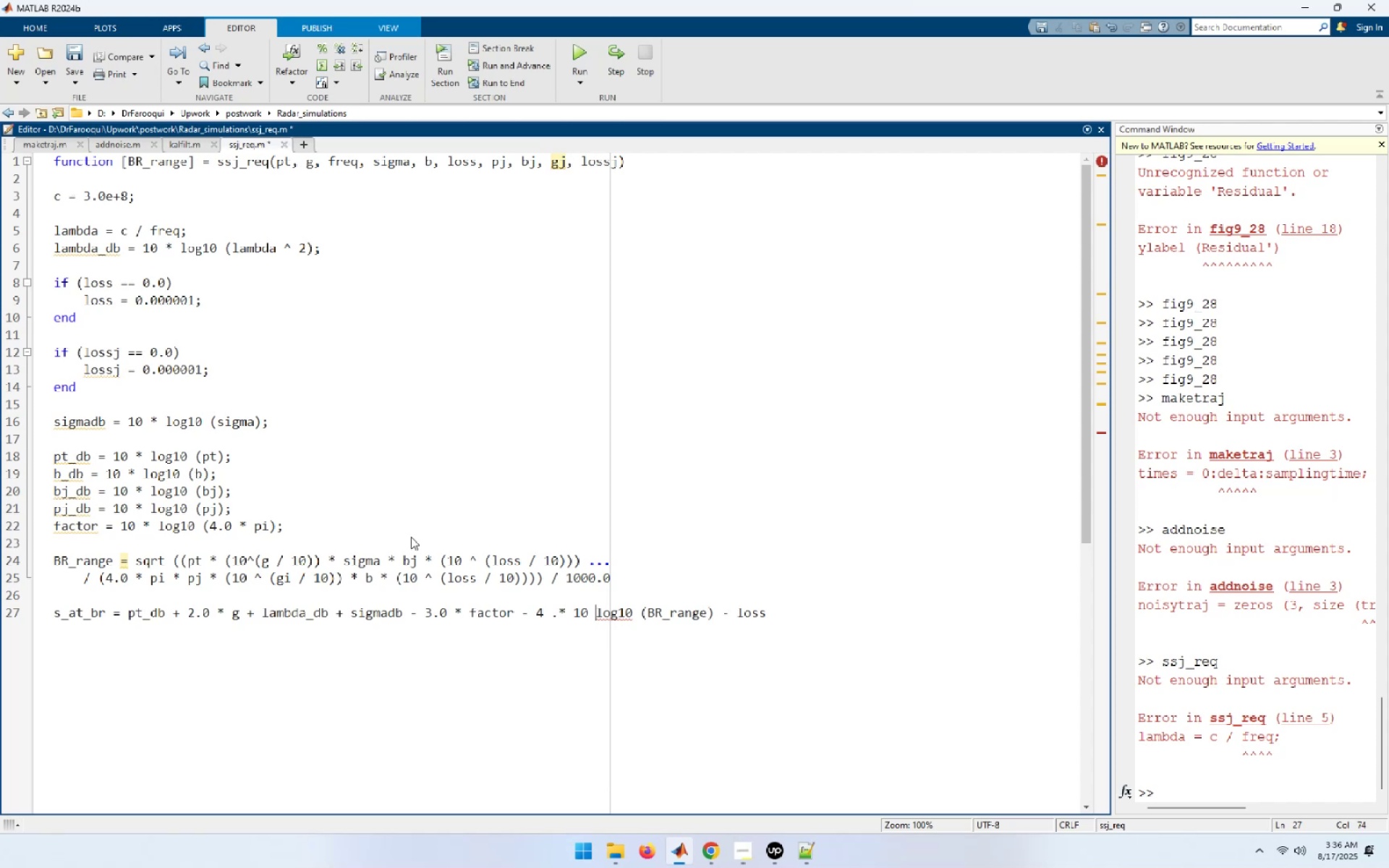 
key(Shift+ShiftLeft)
 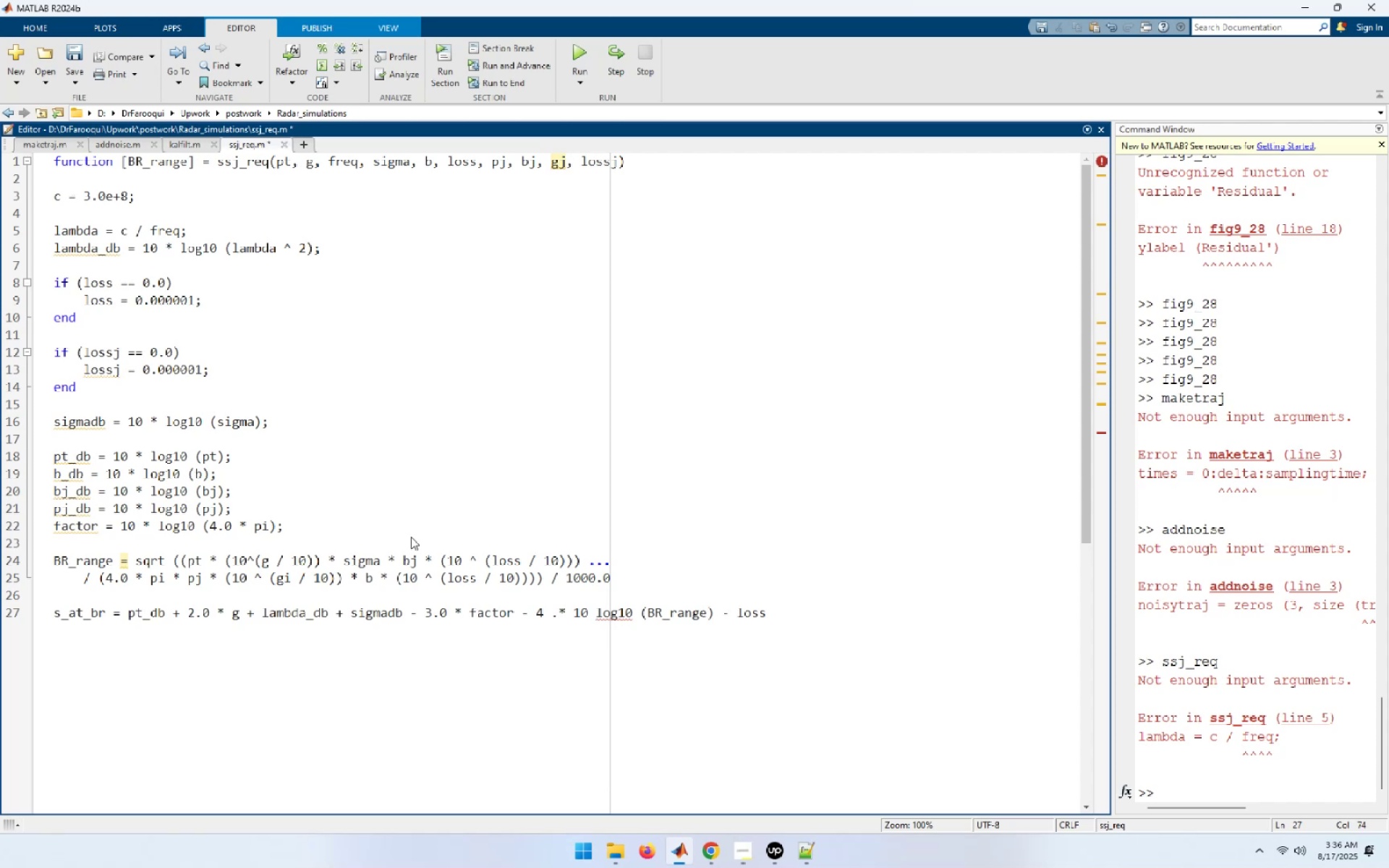 
key(Shift+8)
 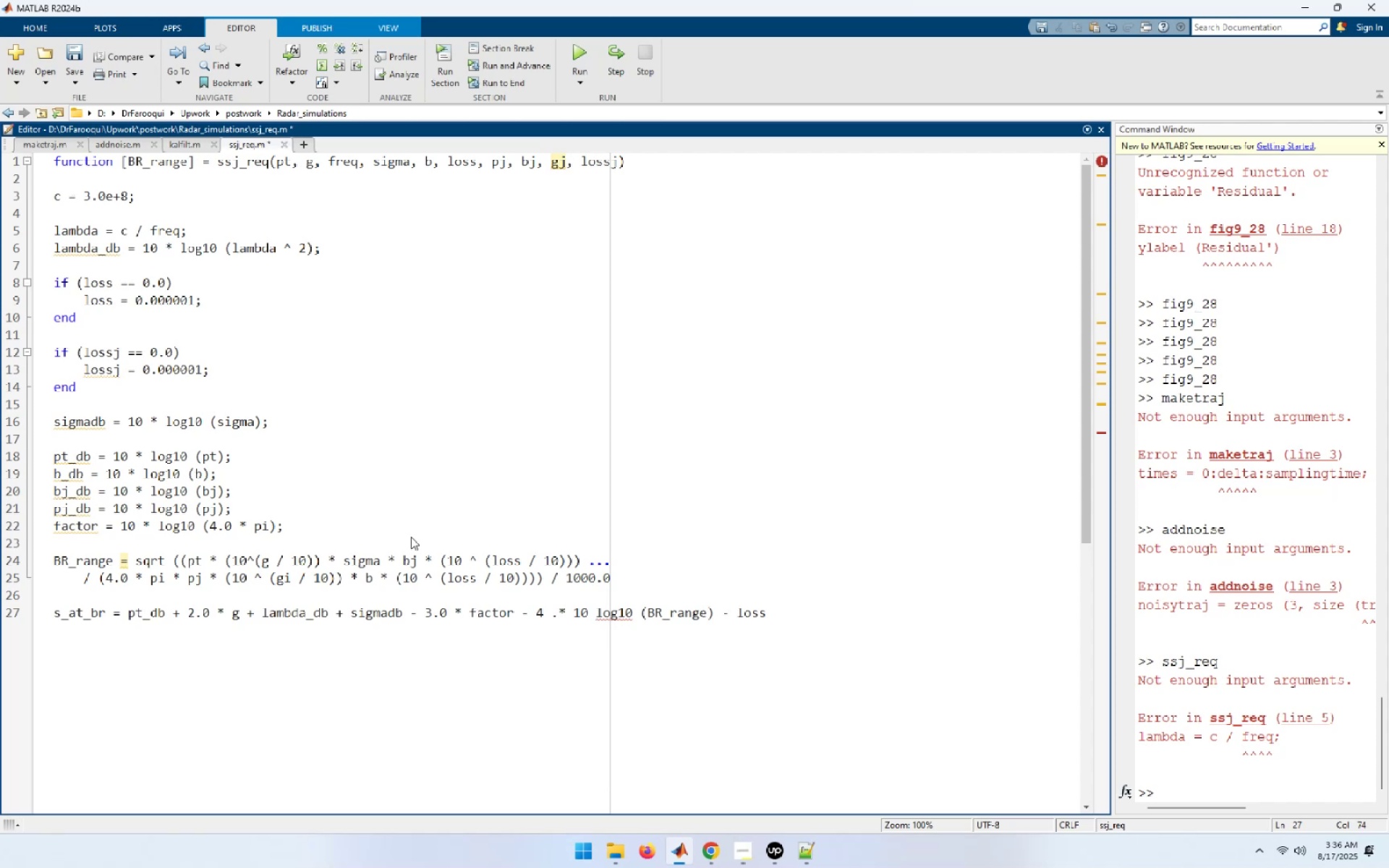 
key(Space)
 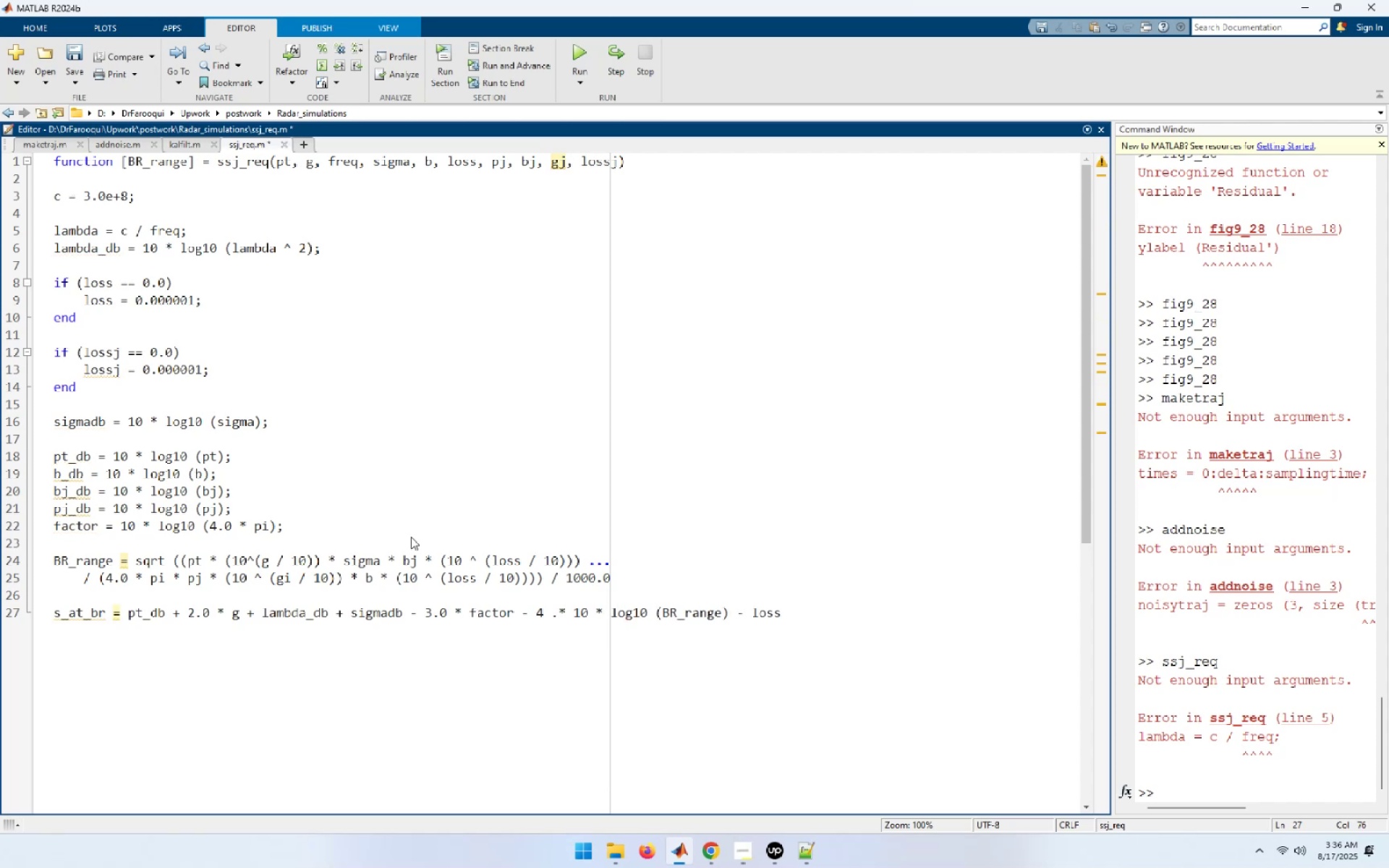 
key(Control+ControlRight)
 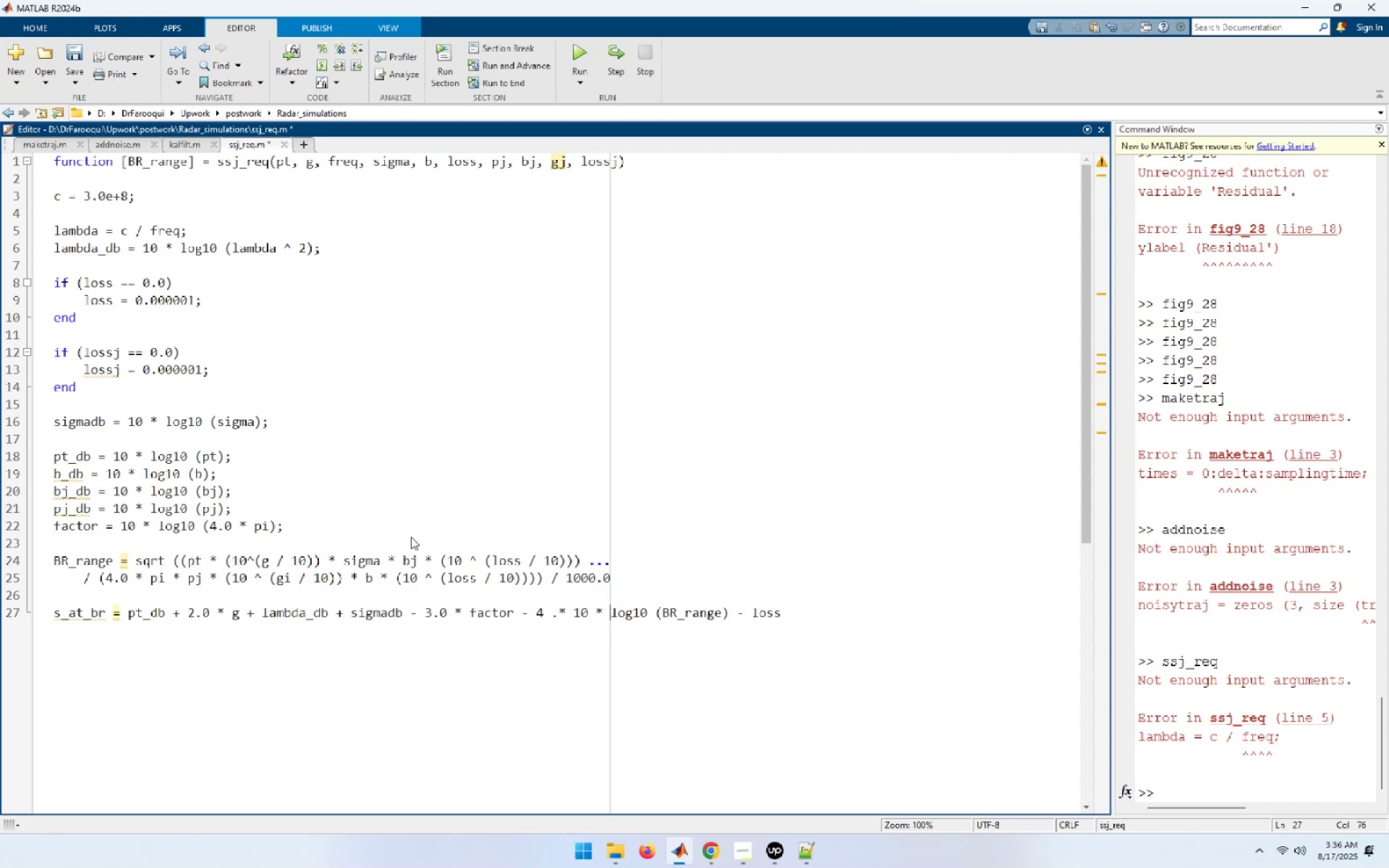 
key(End)
 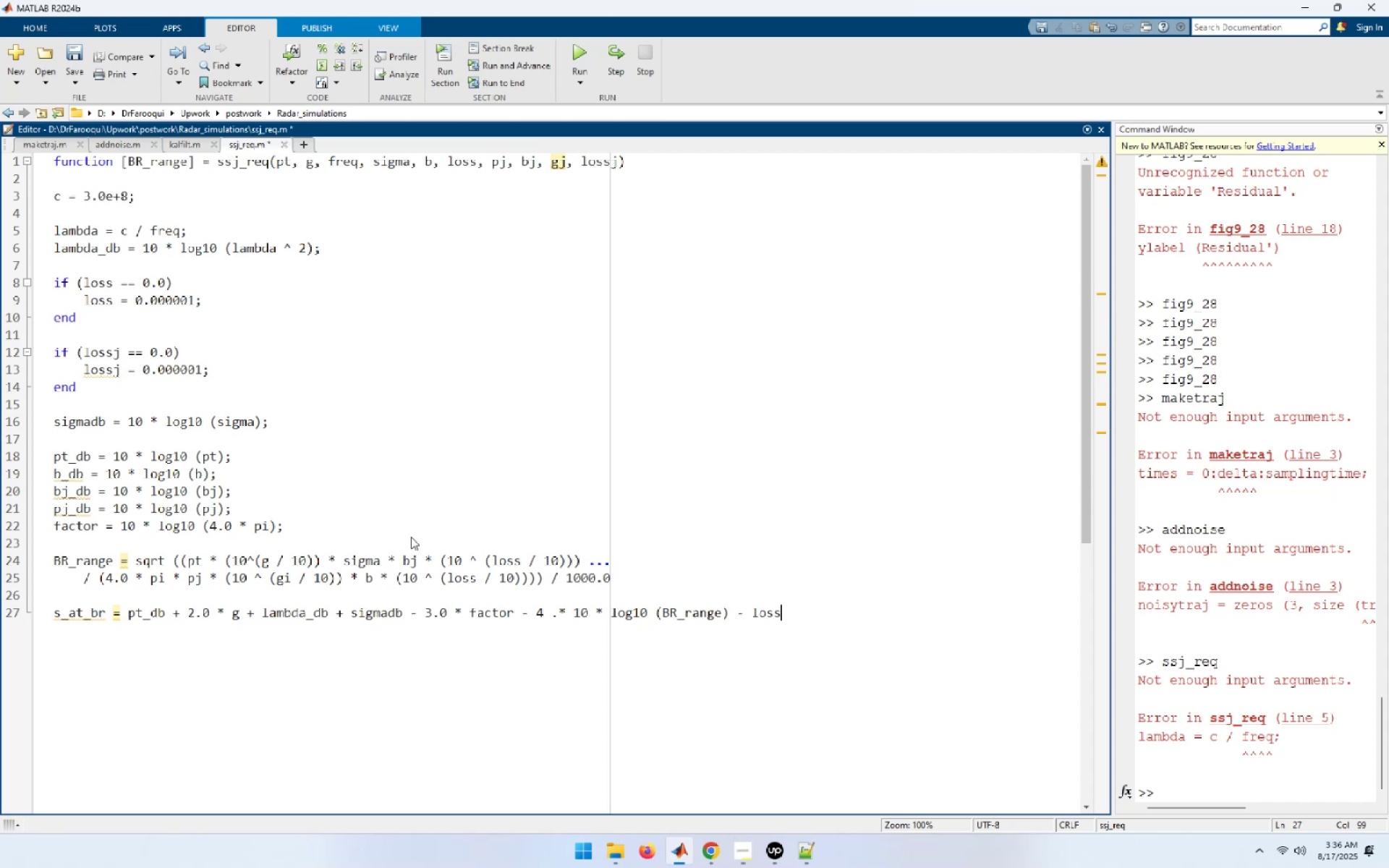 
key(Enter)
 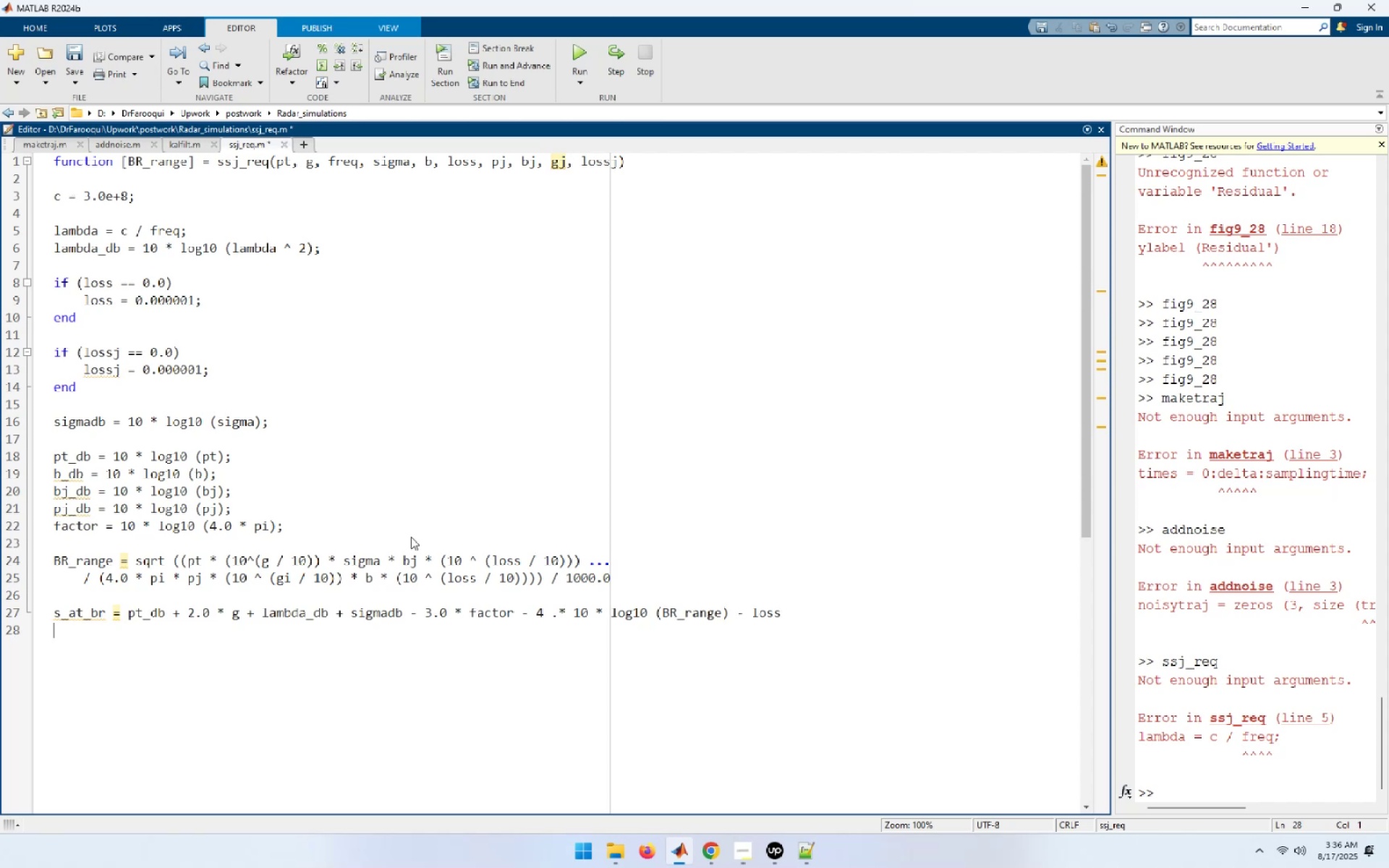 
key(Enter)
 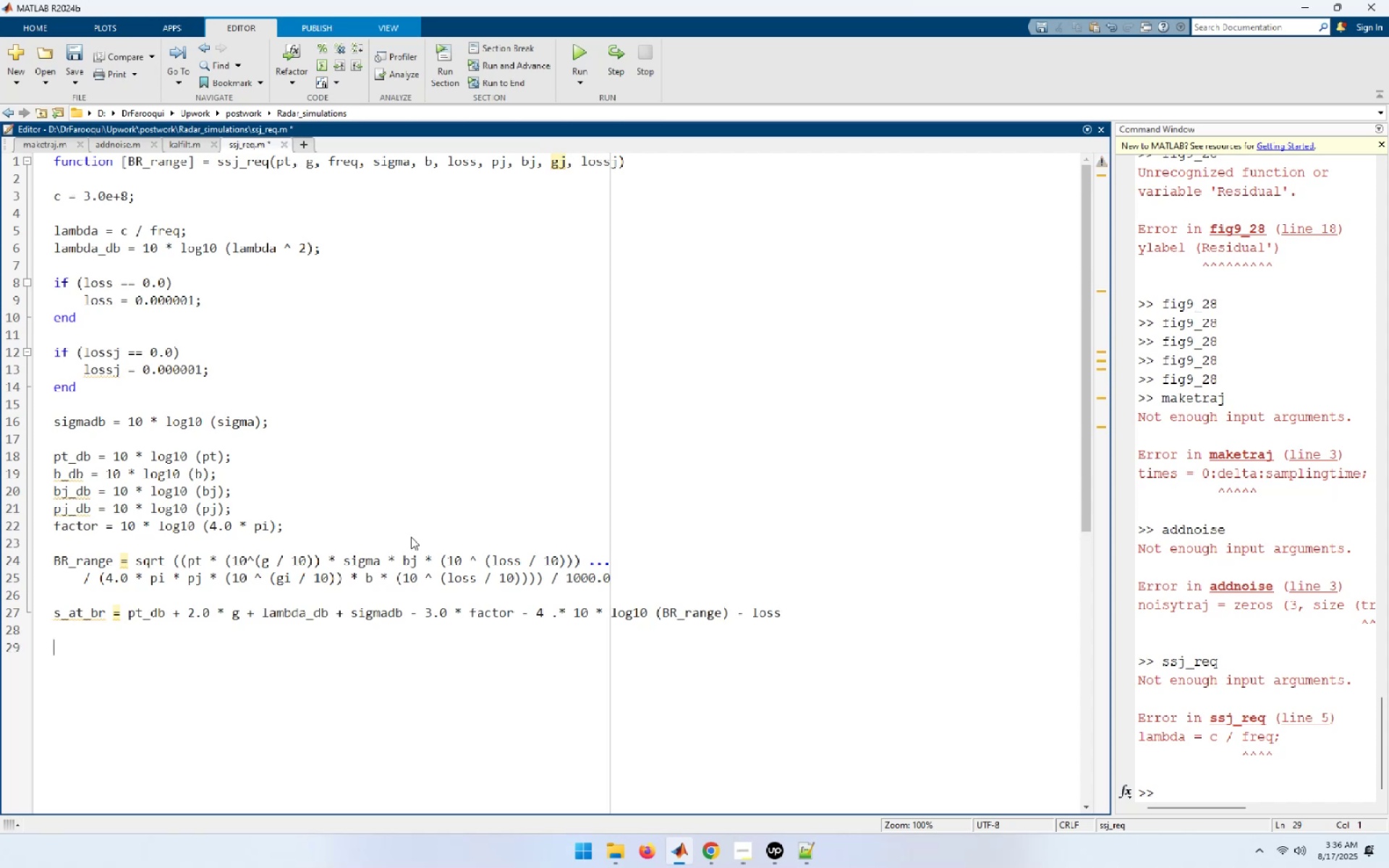 
type(index -)
key(Backspace)
type(= 0;)
 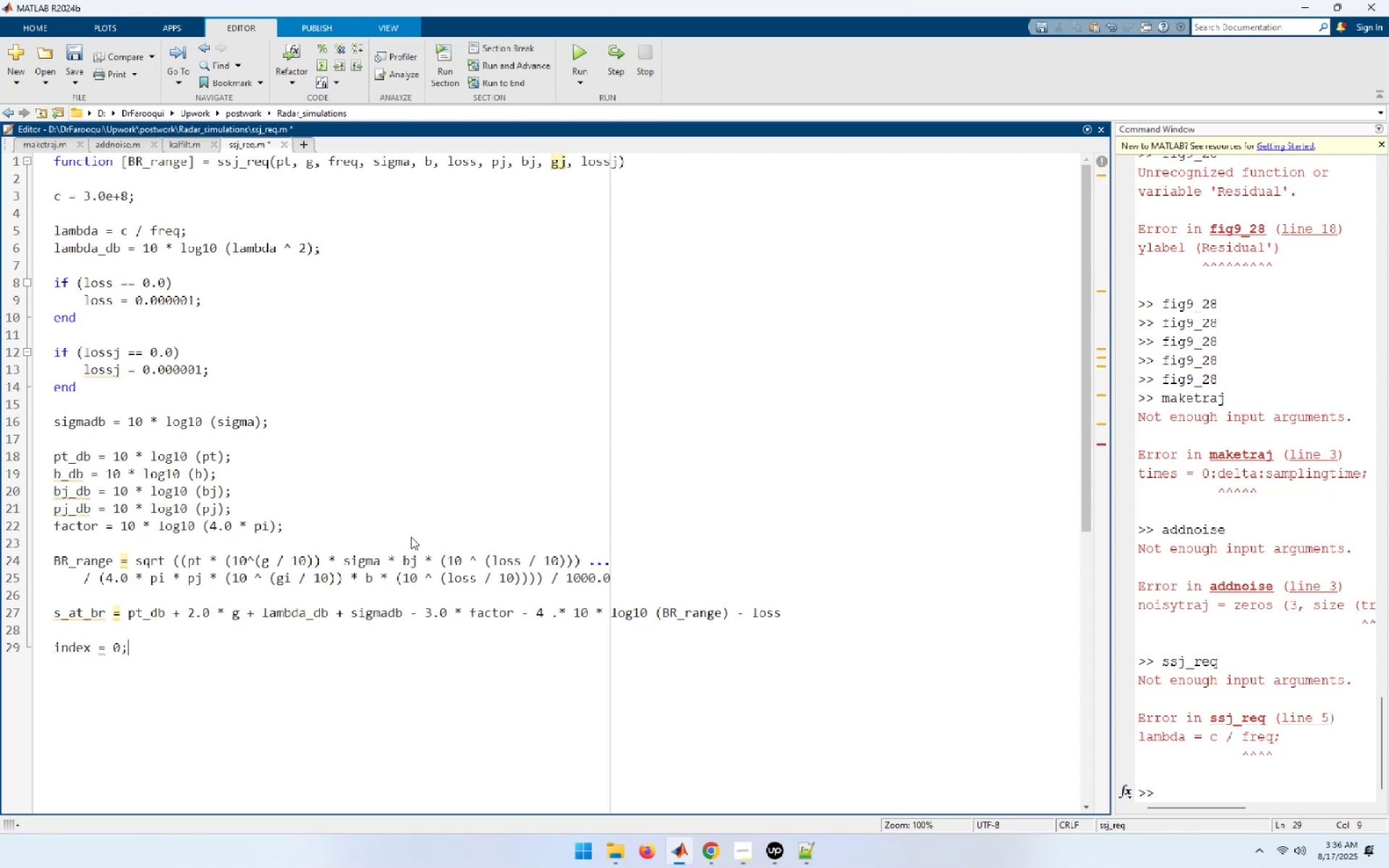 
key(Enter)
 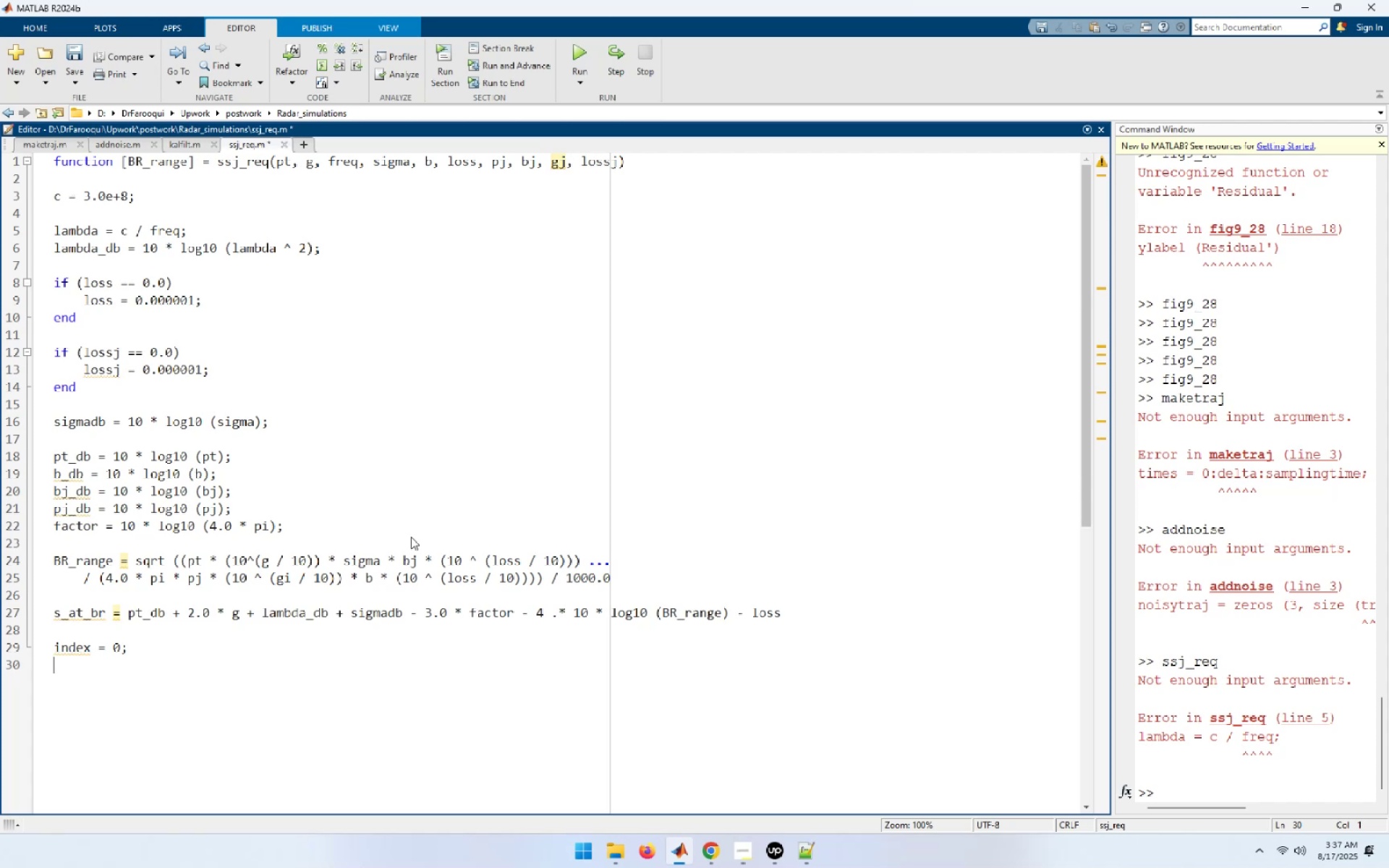 
type(for ran_var = 0.1:10:10000)
 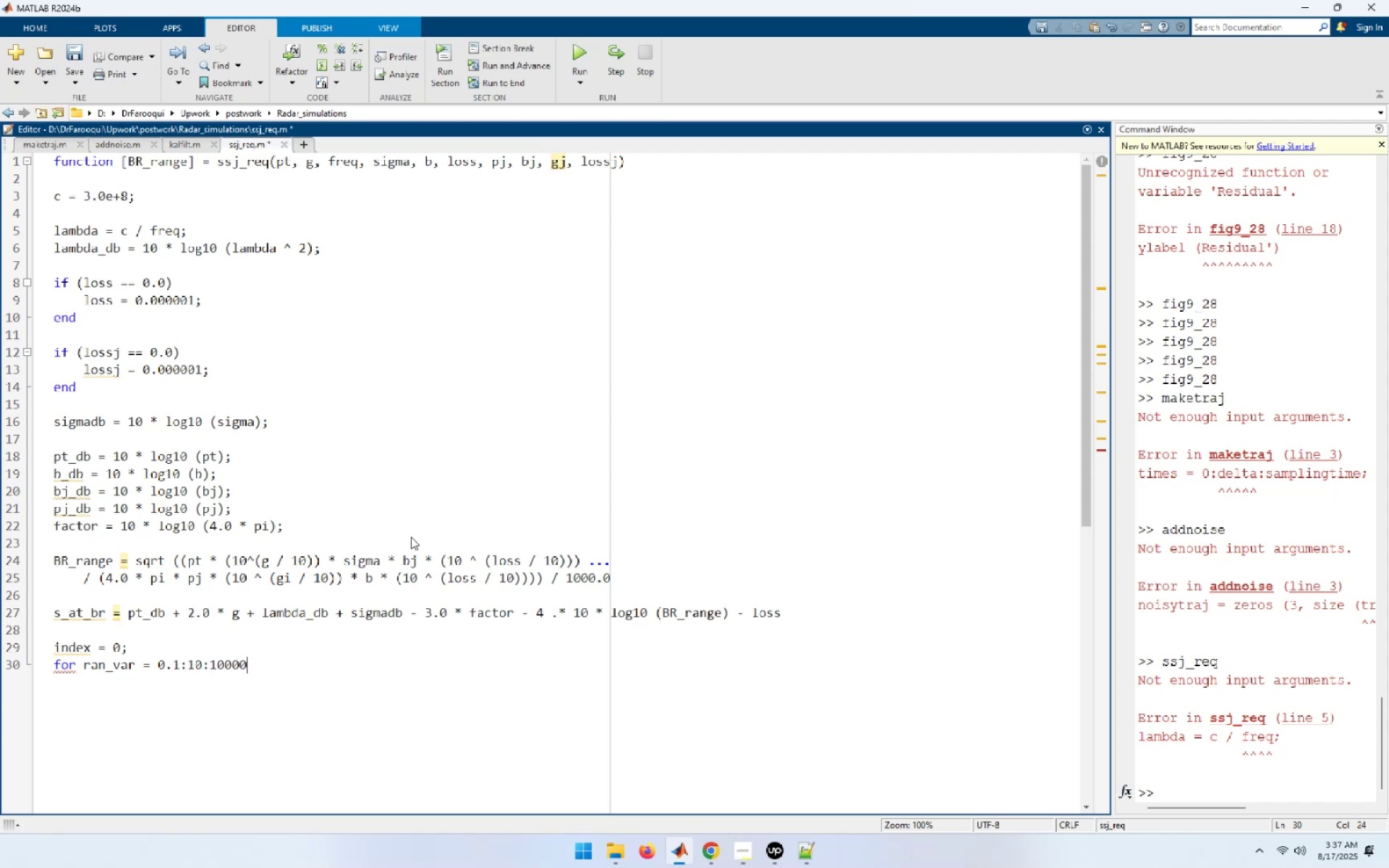 
key(Enter)
 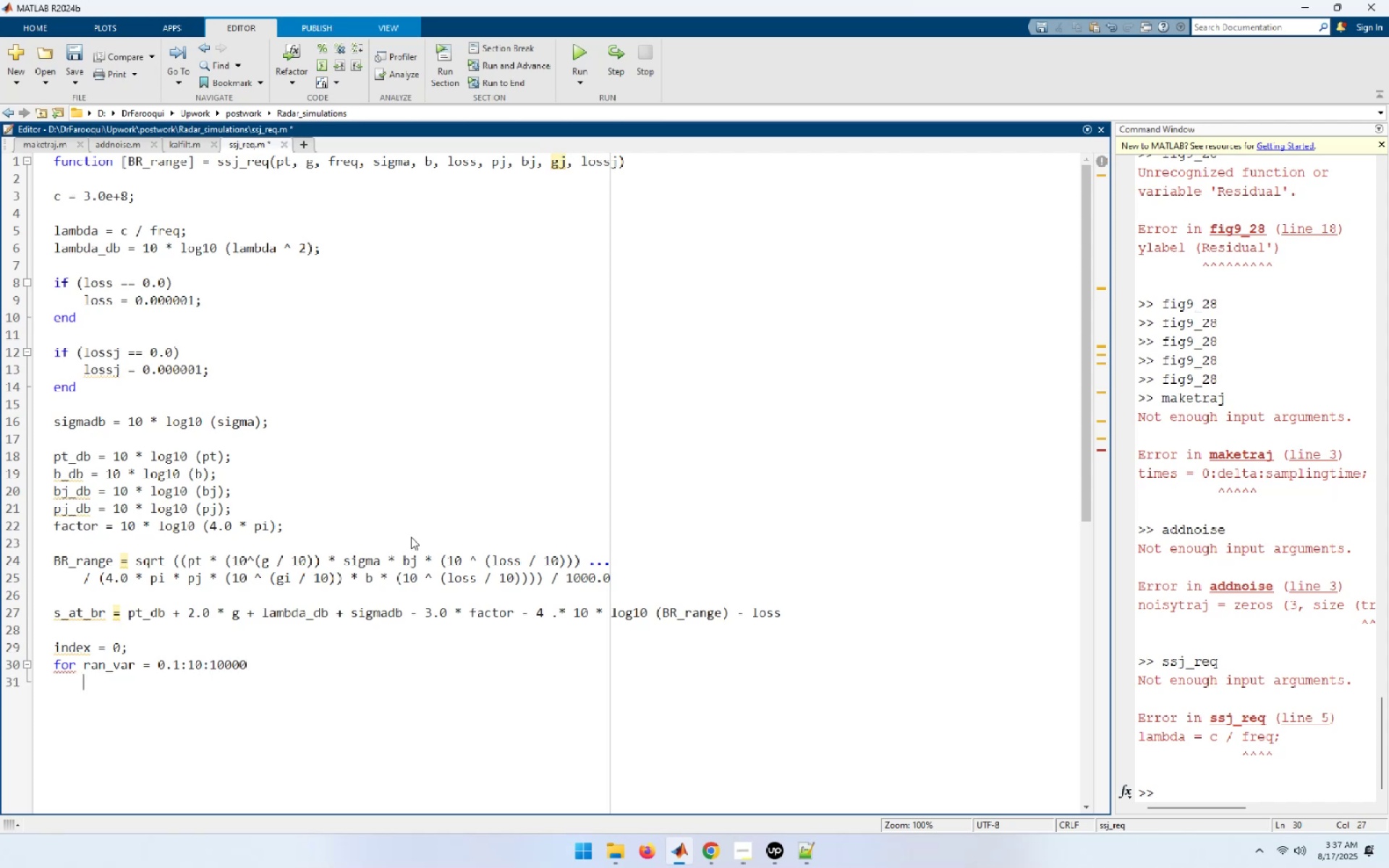 
type(index = index +1)
key(Backspace)
type( 1;)
 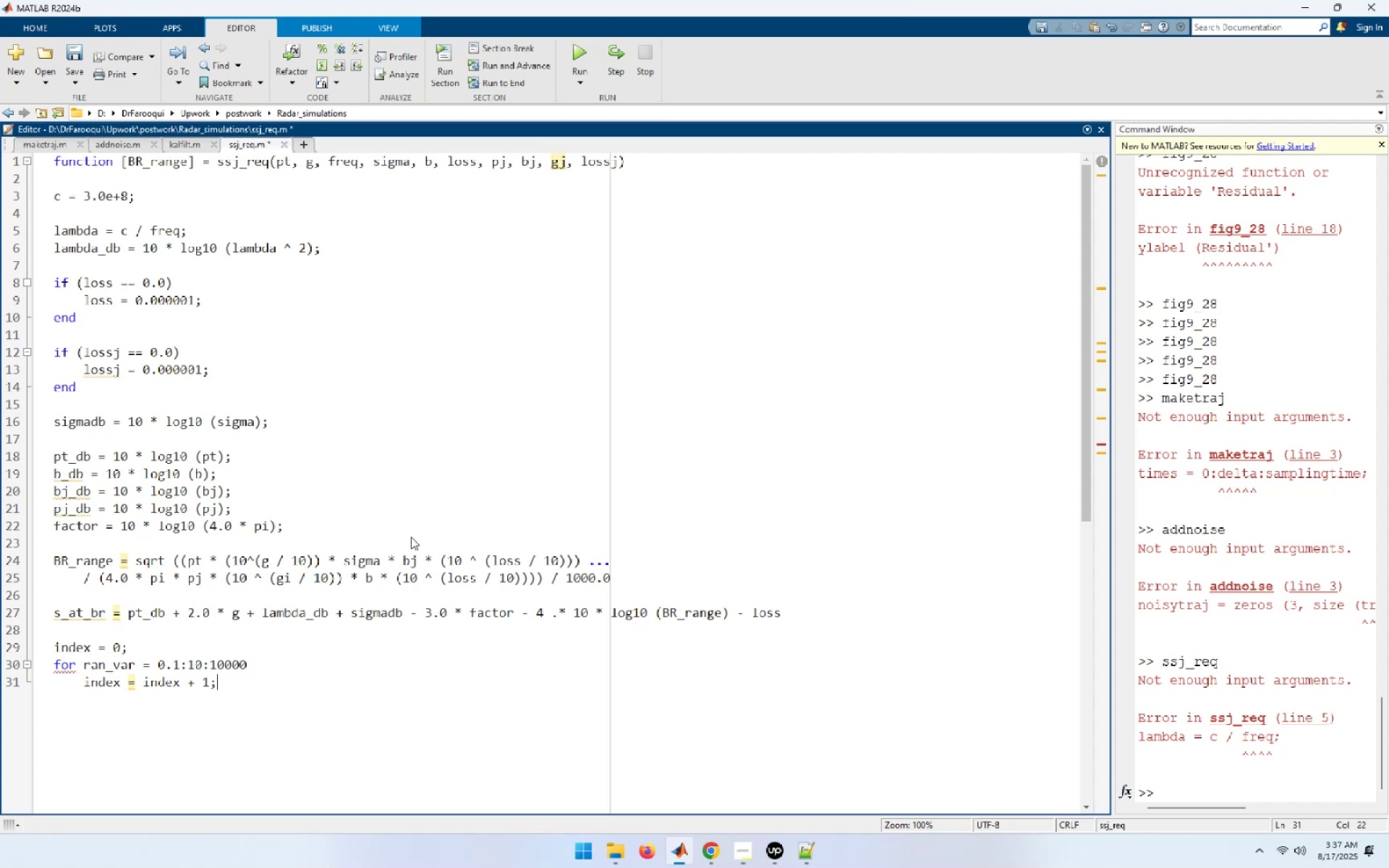 
key(Enter)
 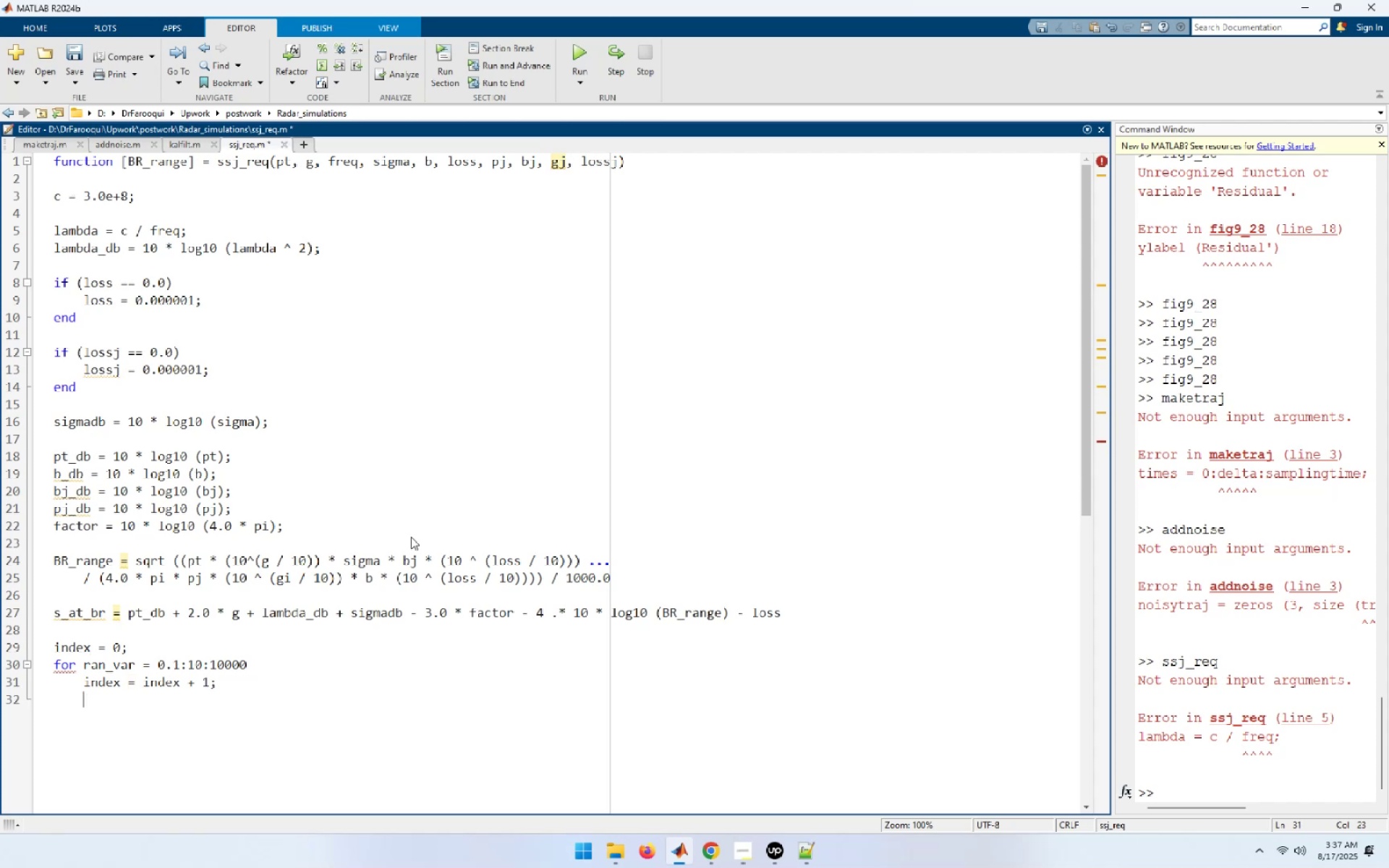 
type(ran_db = 10 * log 10 (ran_var * )
 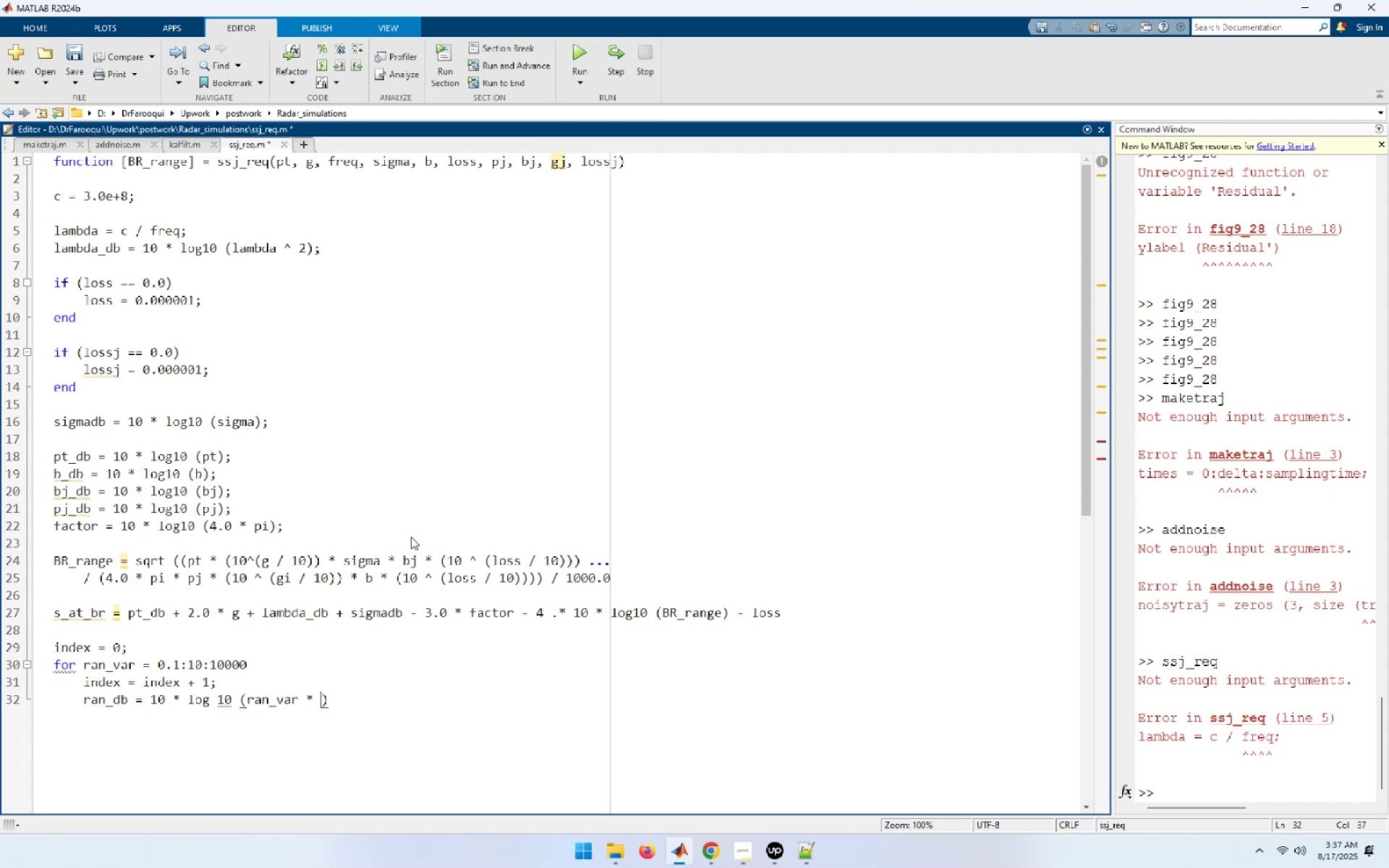 
key(1)
 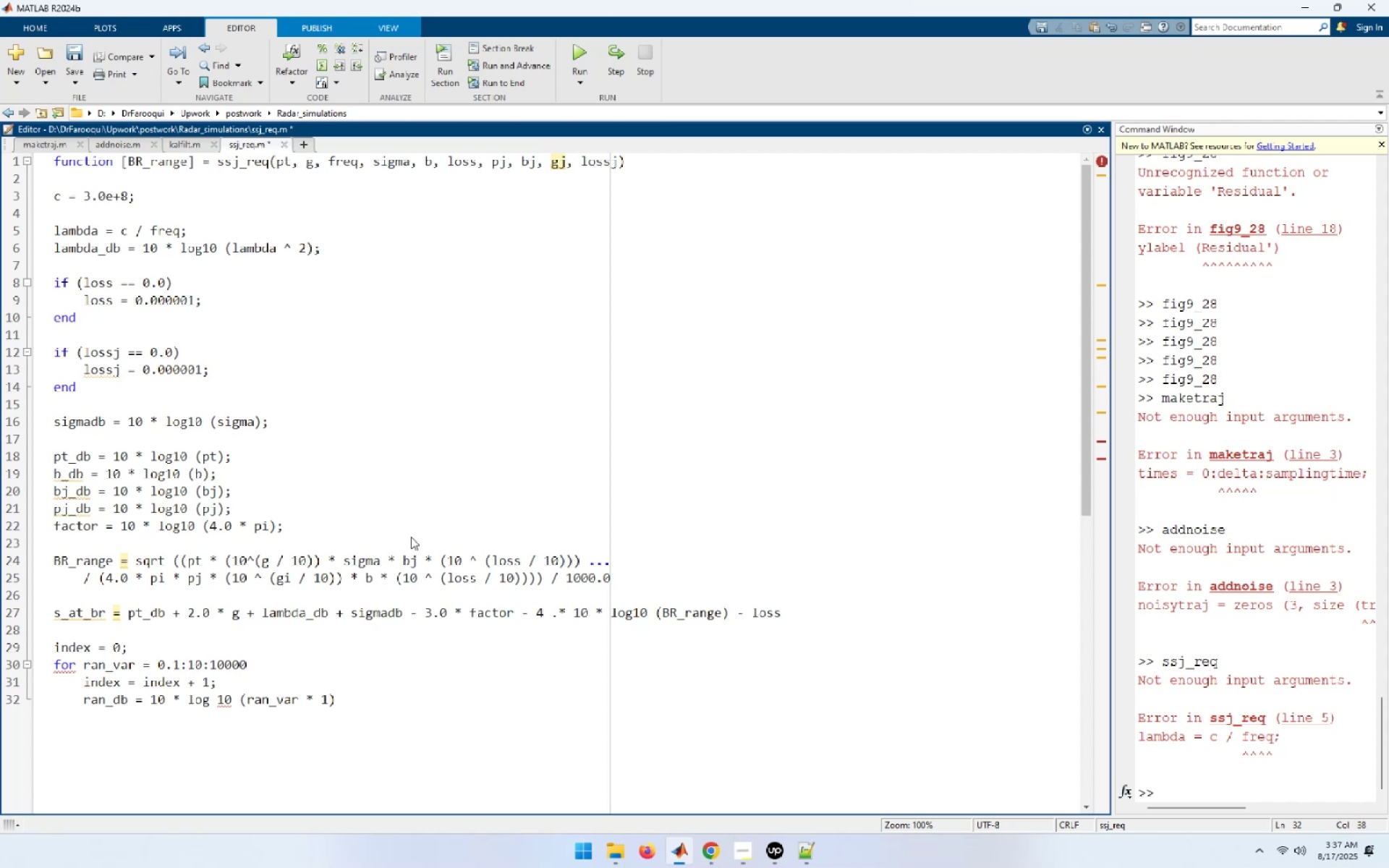 
type(000.0);)
 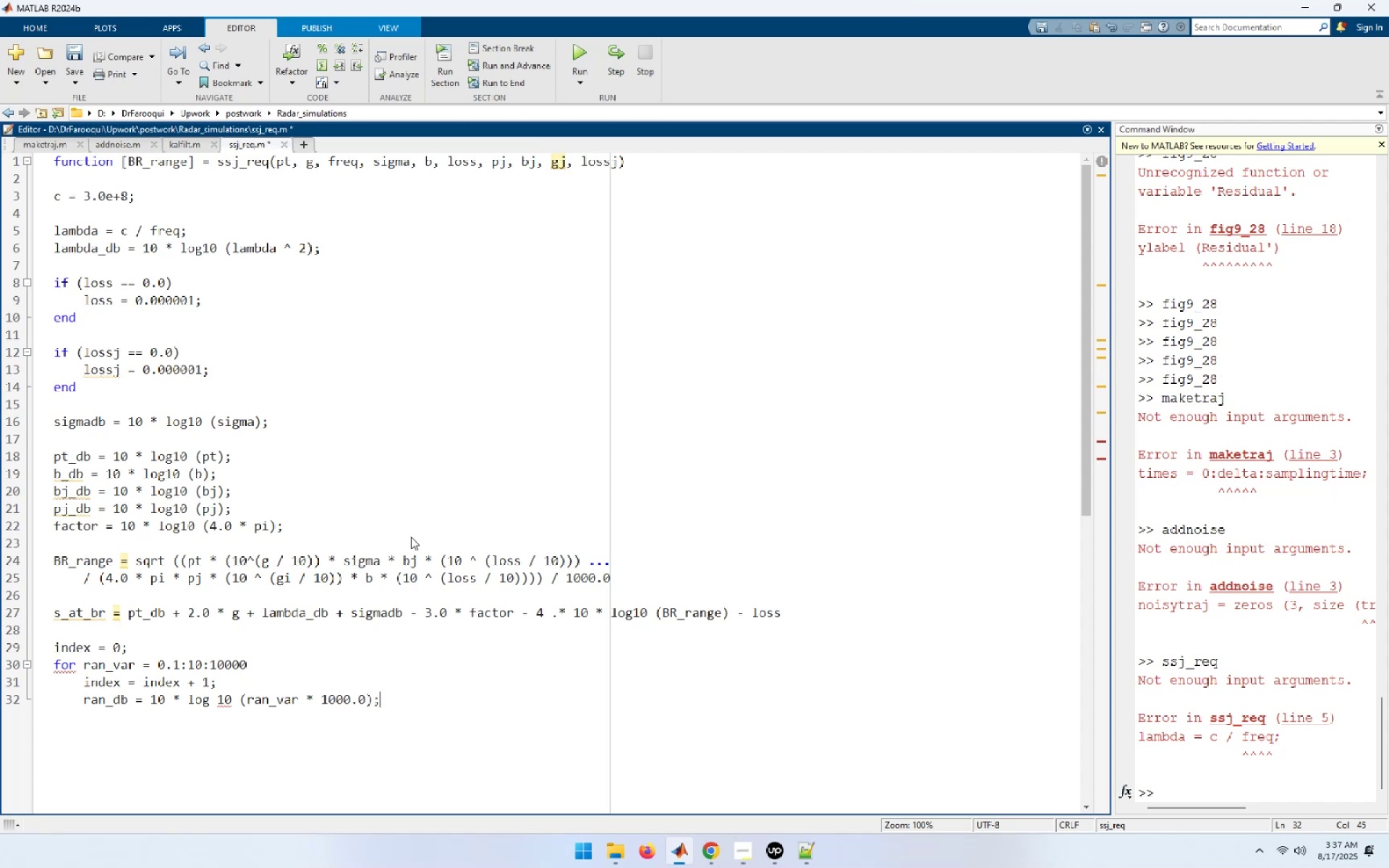 
key(Enter)
 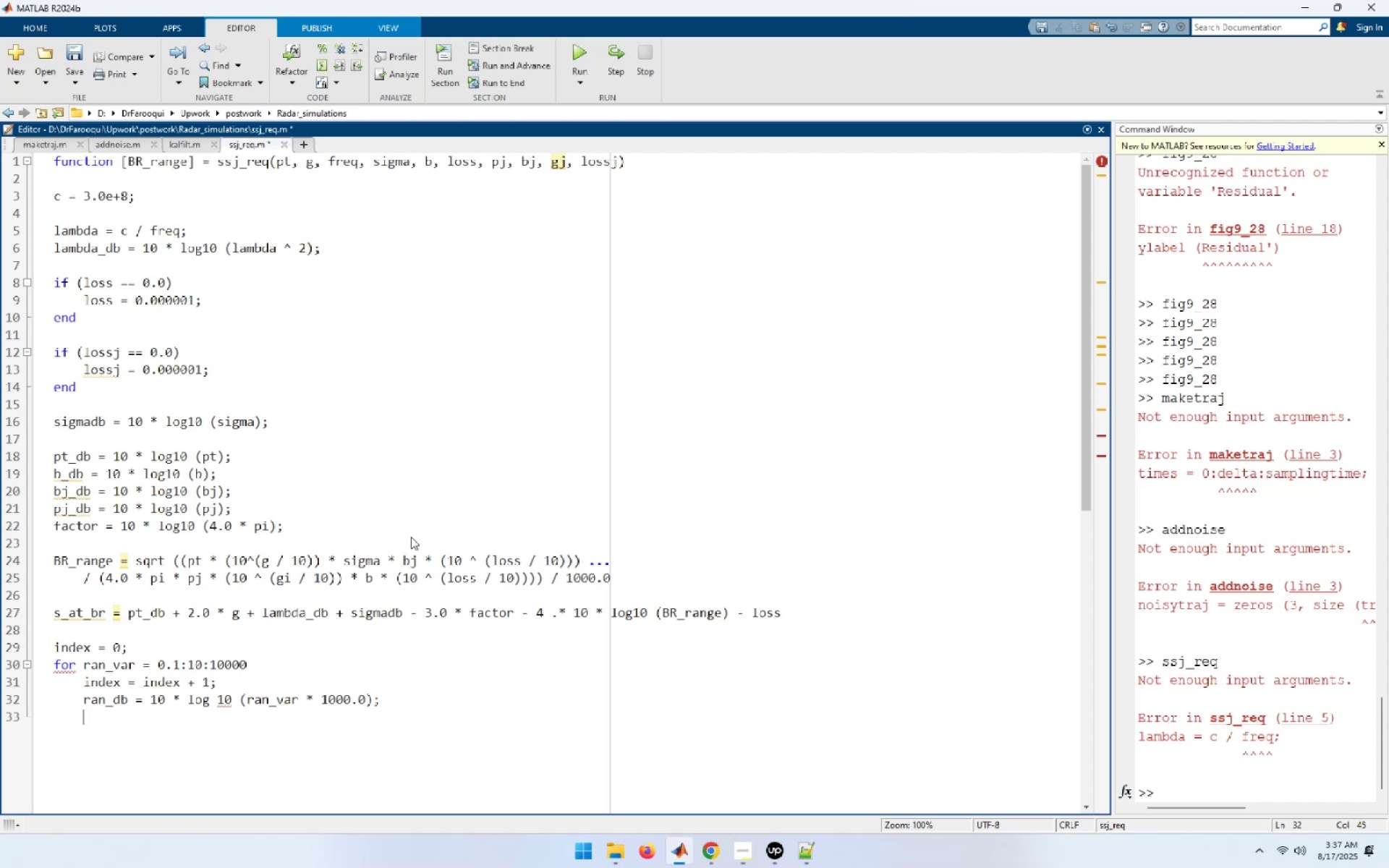 
type(ssj*)
key(Backspace)
type((index) = pj_de)
key(Backspace)
type(b + gj +)
 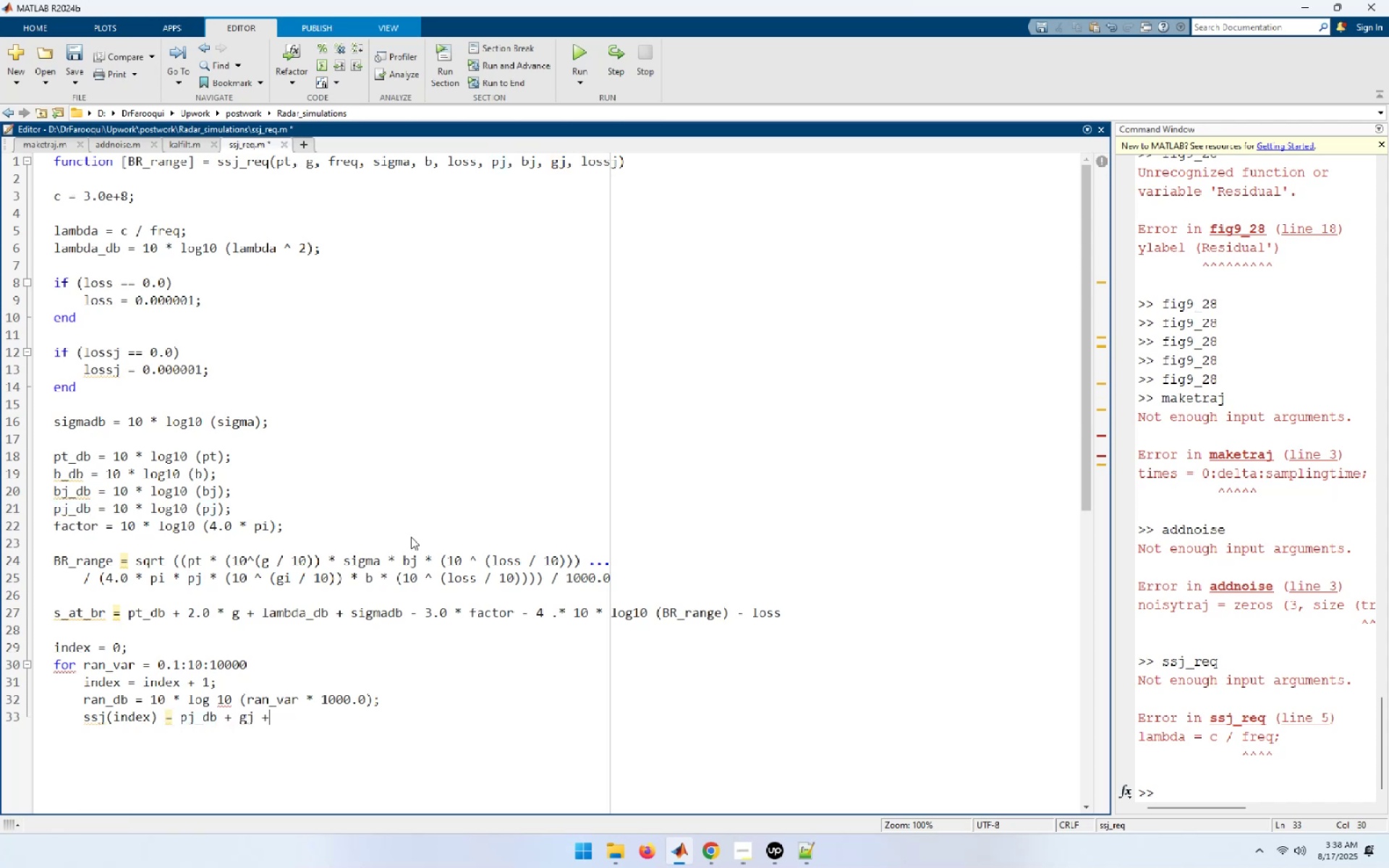 
type( lambda )
key(Backspace)
type(_db =)
key(Backspace)
type(+ g + b_db - 2.0 * factor - 2.0 * ran_db - bj_db - lossj + s_at_br;)
 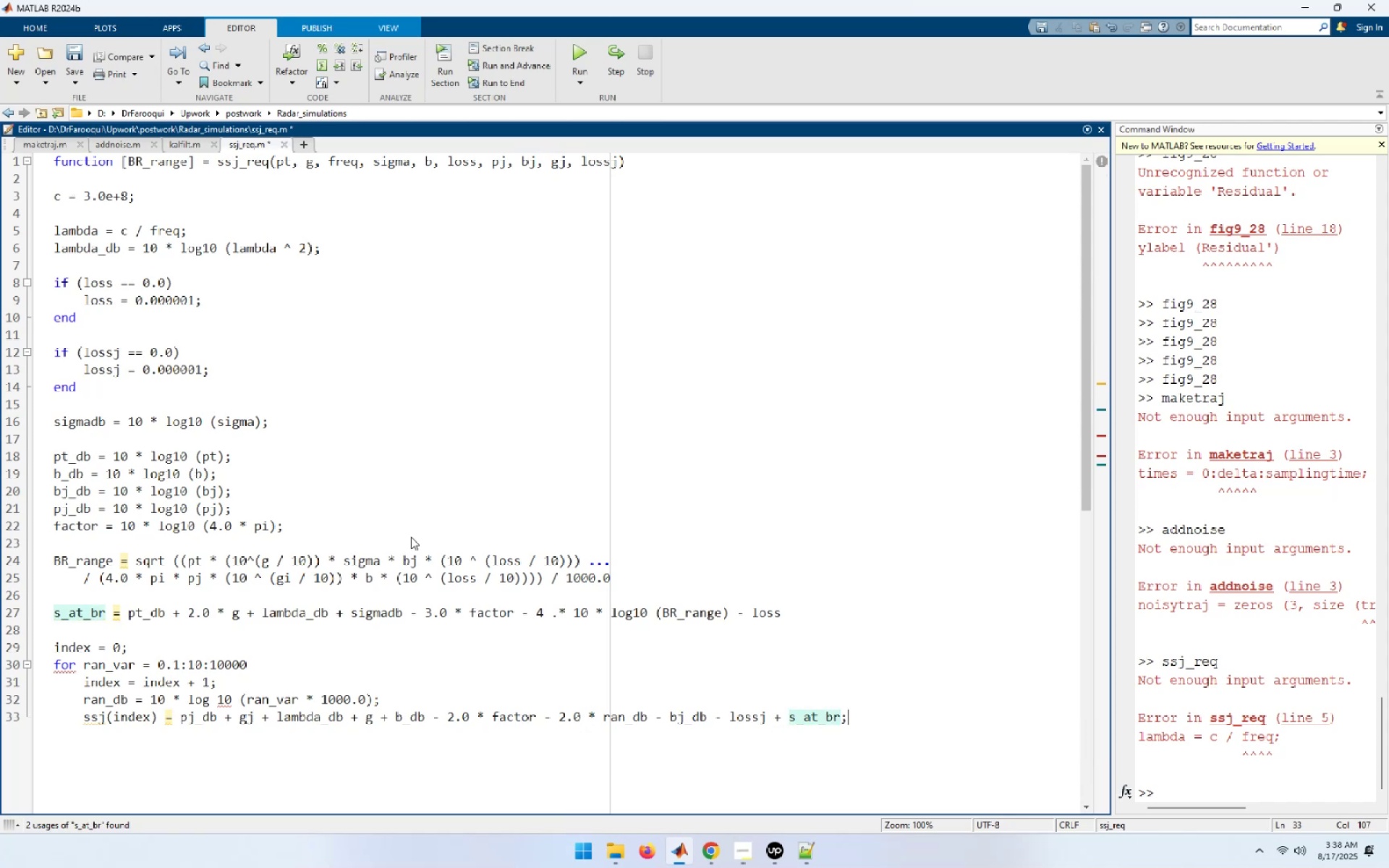 
key(Enter)
 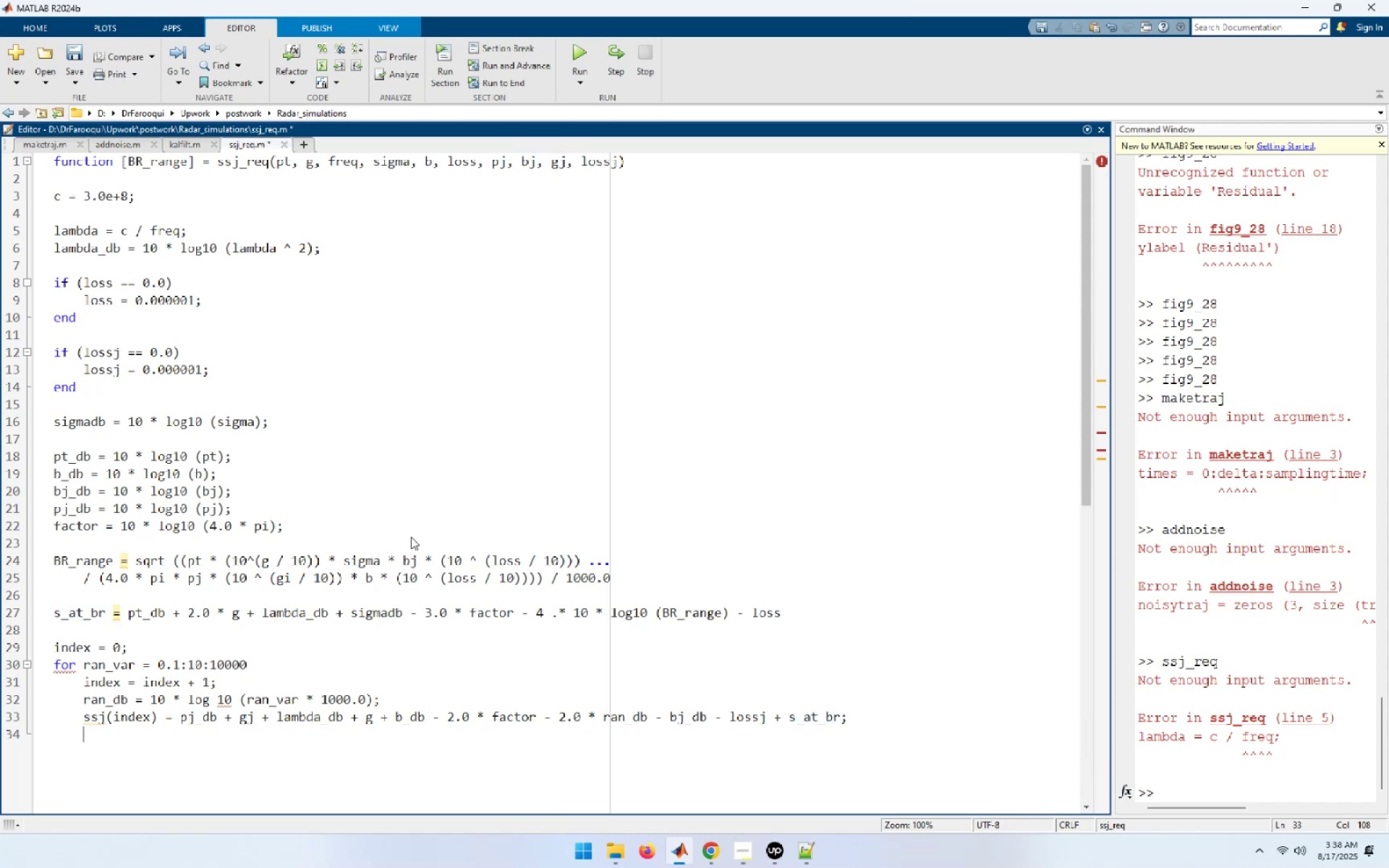 
wait(5.76)
 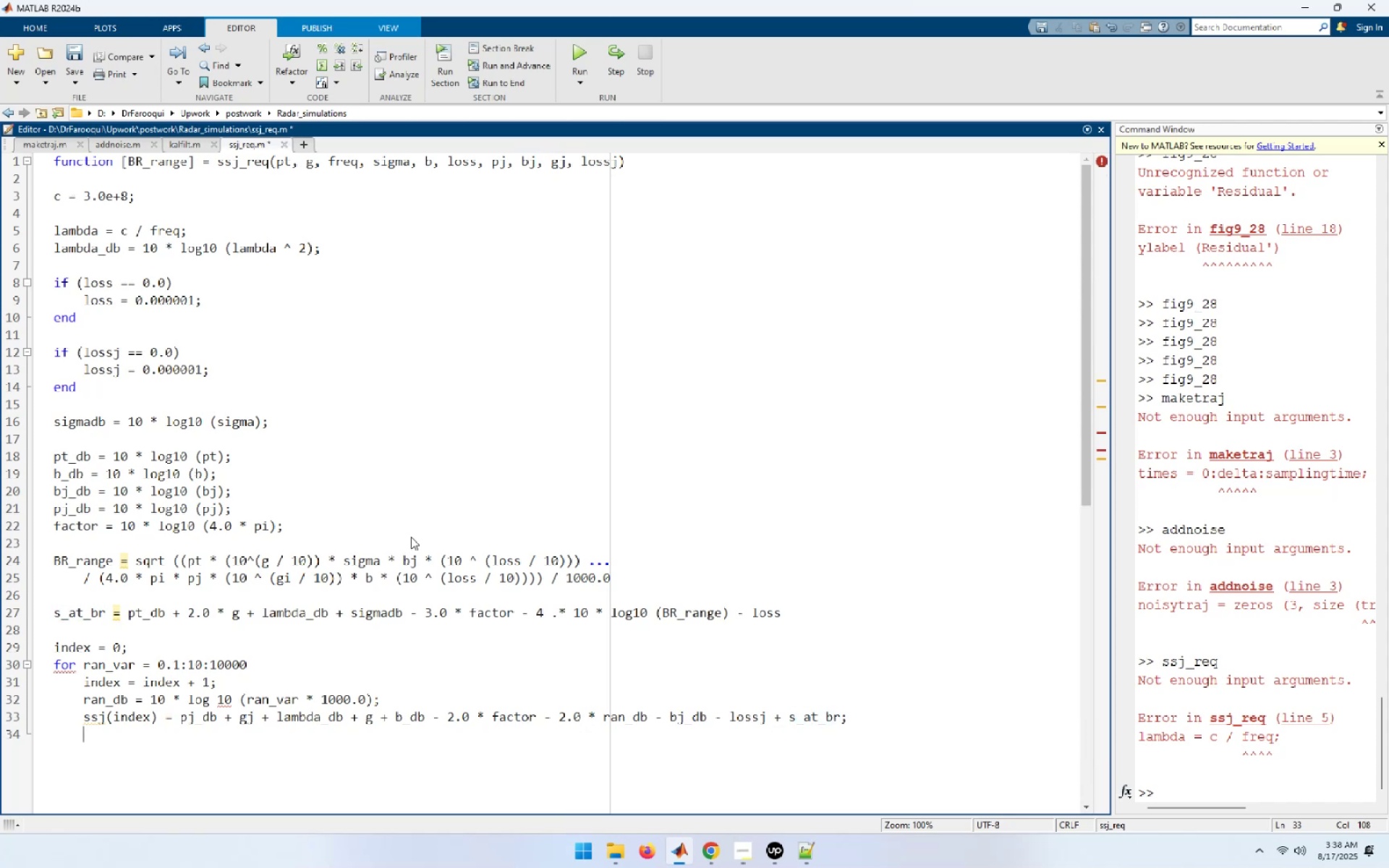 
type(s(index) = pt_db + 2.0 *g)
key(Backspace)
type( g + lamd)
key(Backspace)
type(bda_db + sigmadb - 3.0 * facro)
key(Backspace)
key(Backspace)
type(tor - 4.0 * ran_db - loss + s_at_br;)
 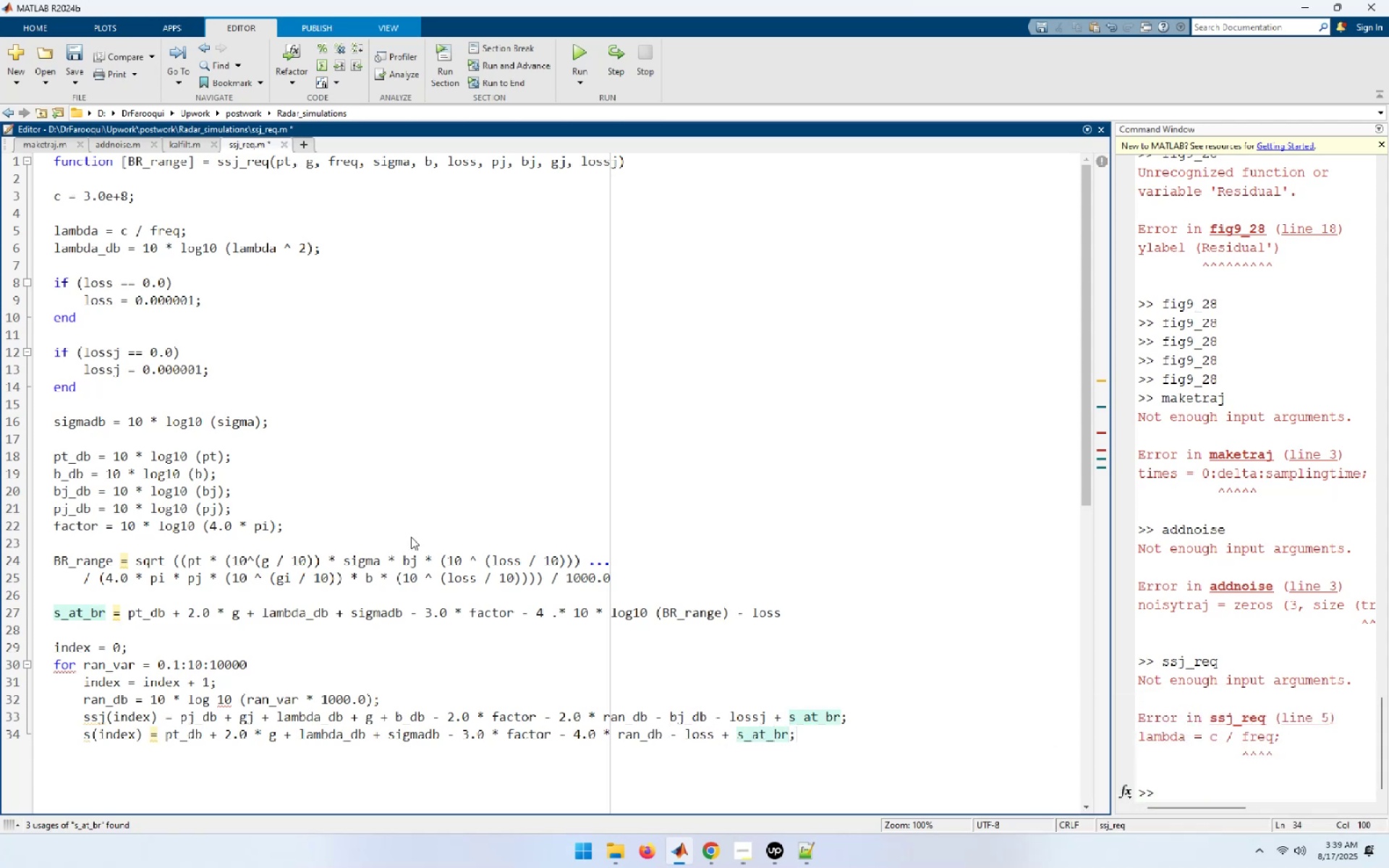 
key(Enter)
 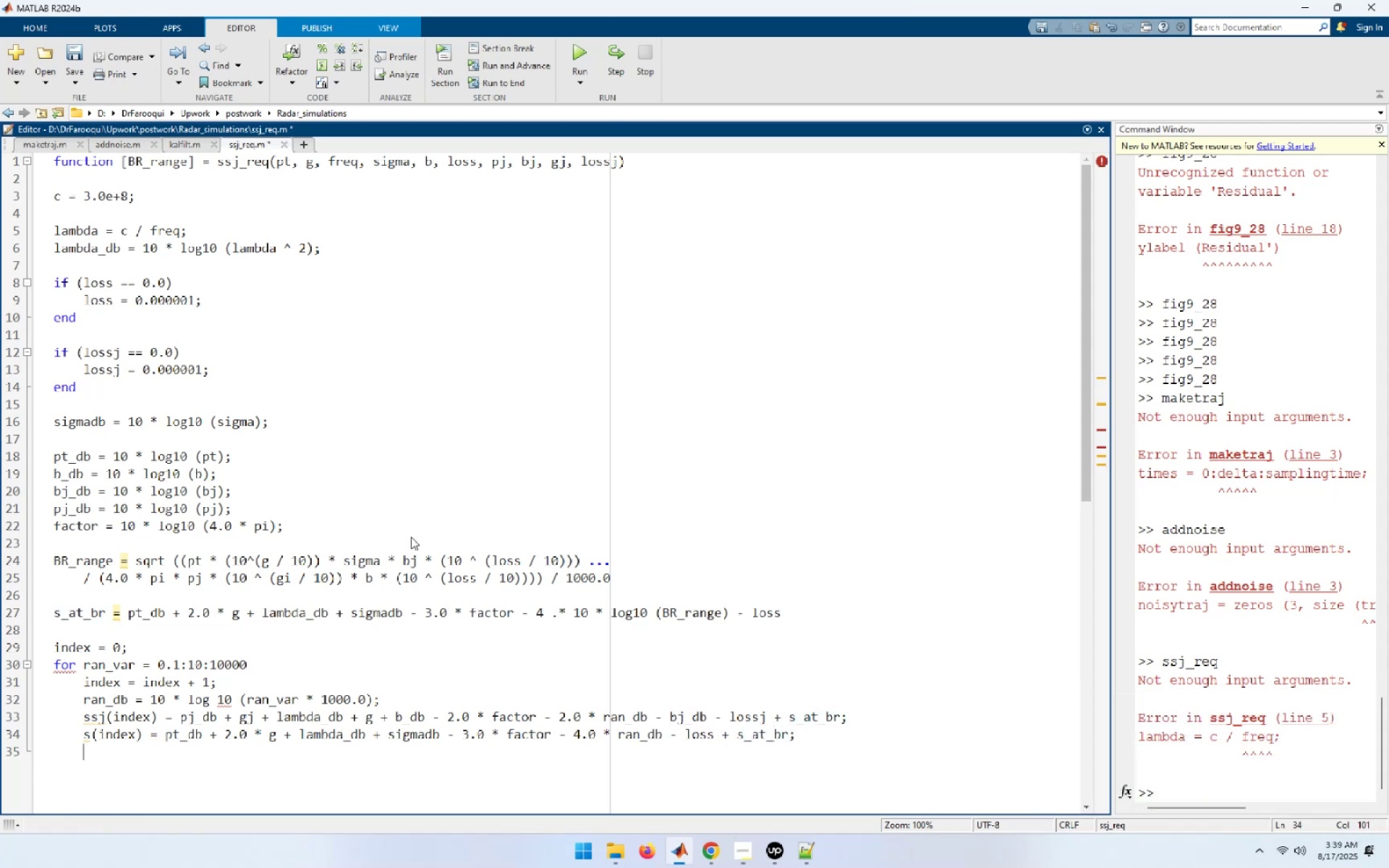 
type(end)
 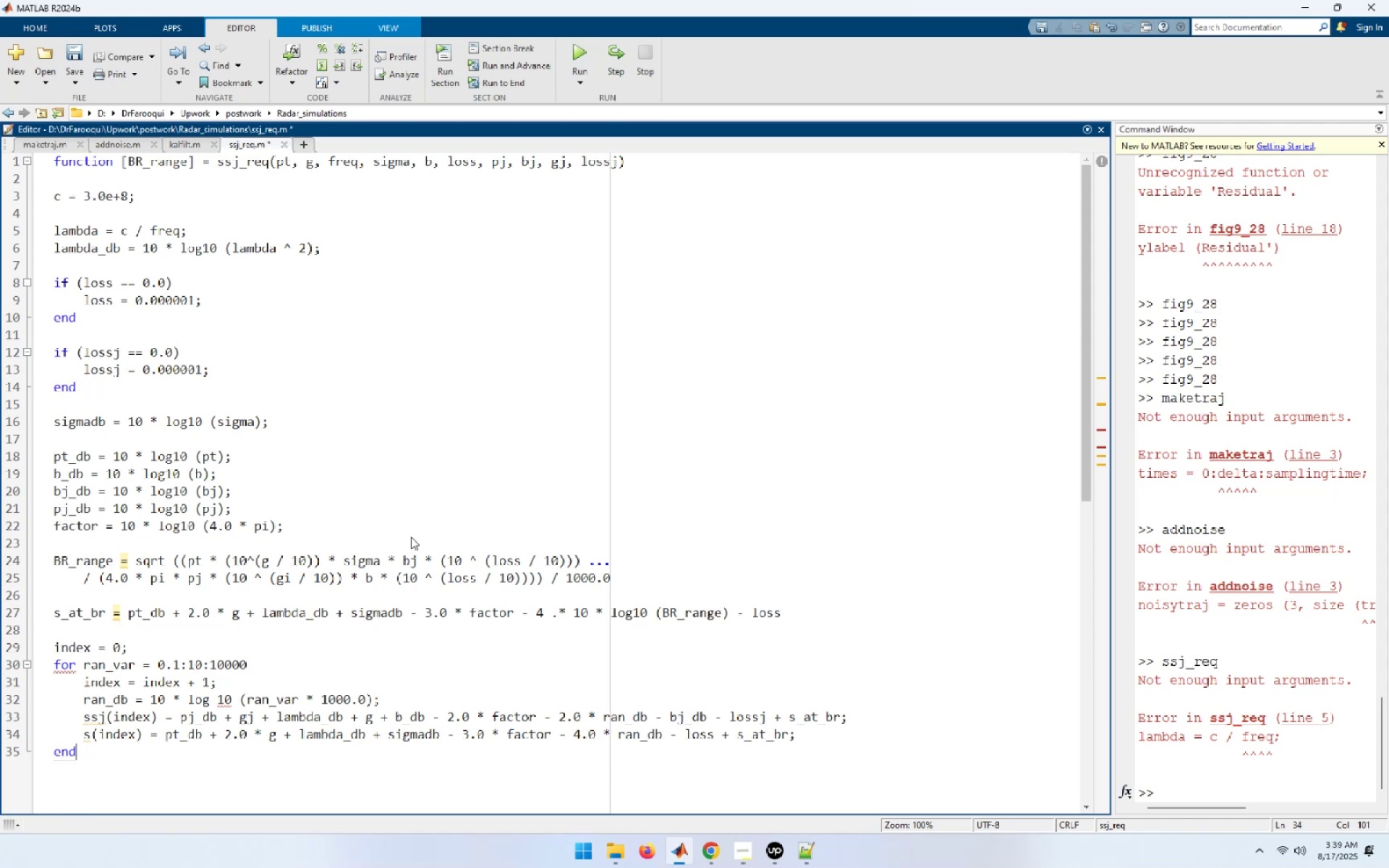 
key(Enter)
 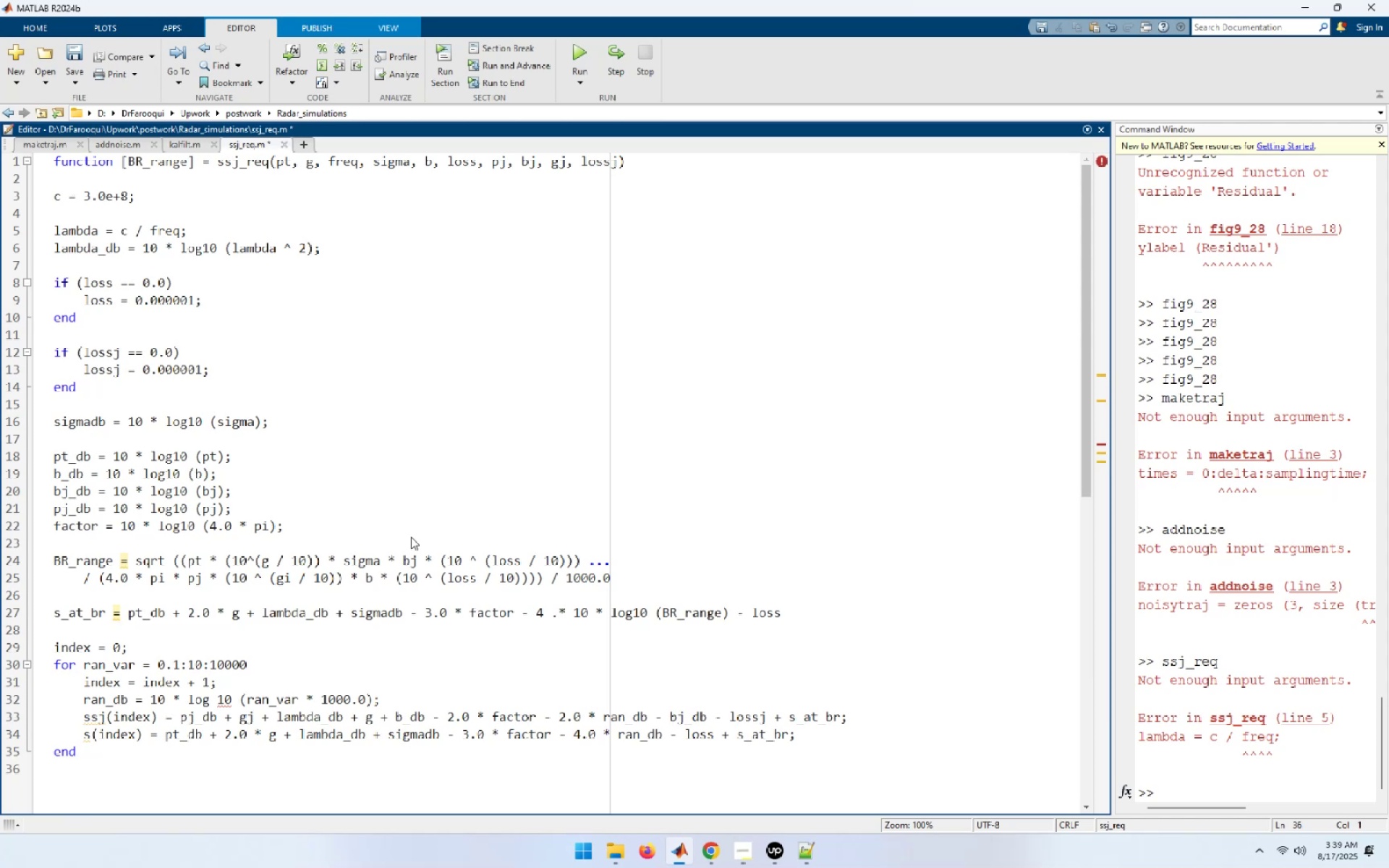 
key(Control+S)
 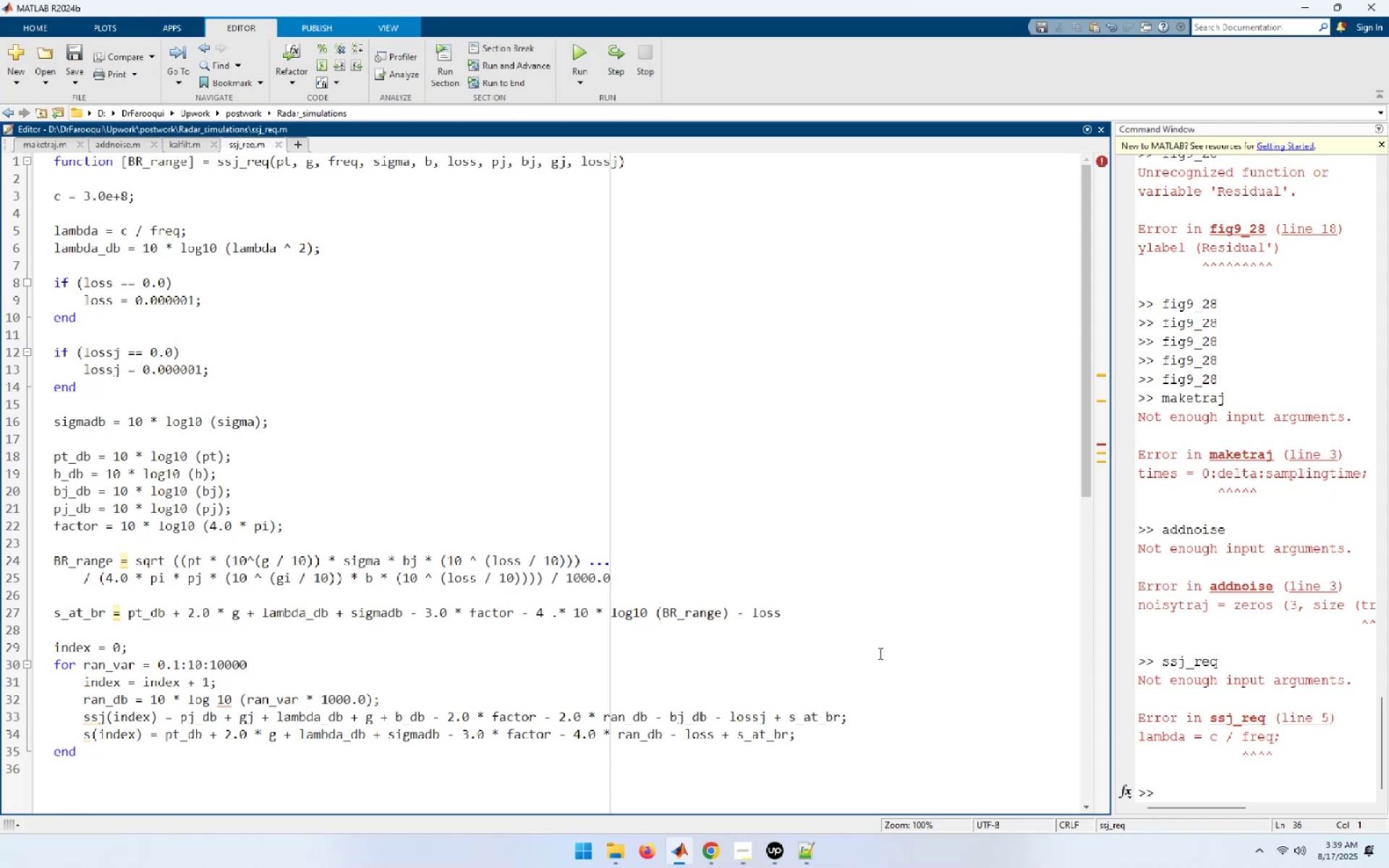 
scroll: coordinate [341, 605], scroll_direction: down, amount: 1.0
 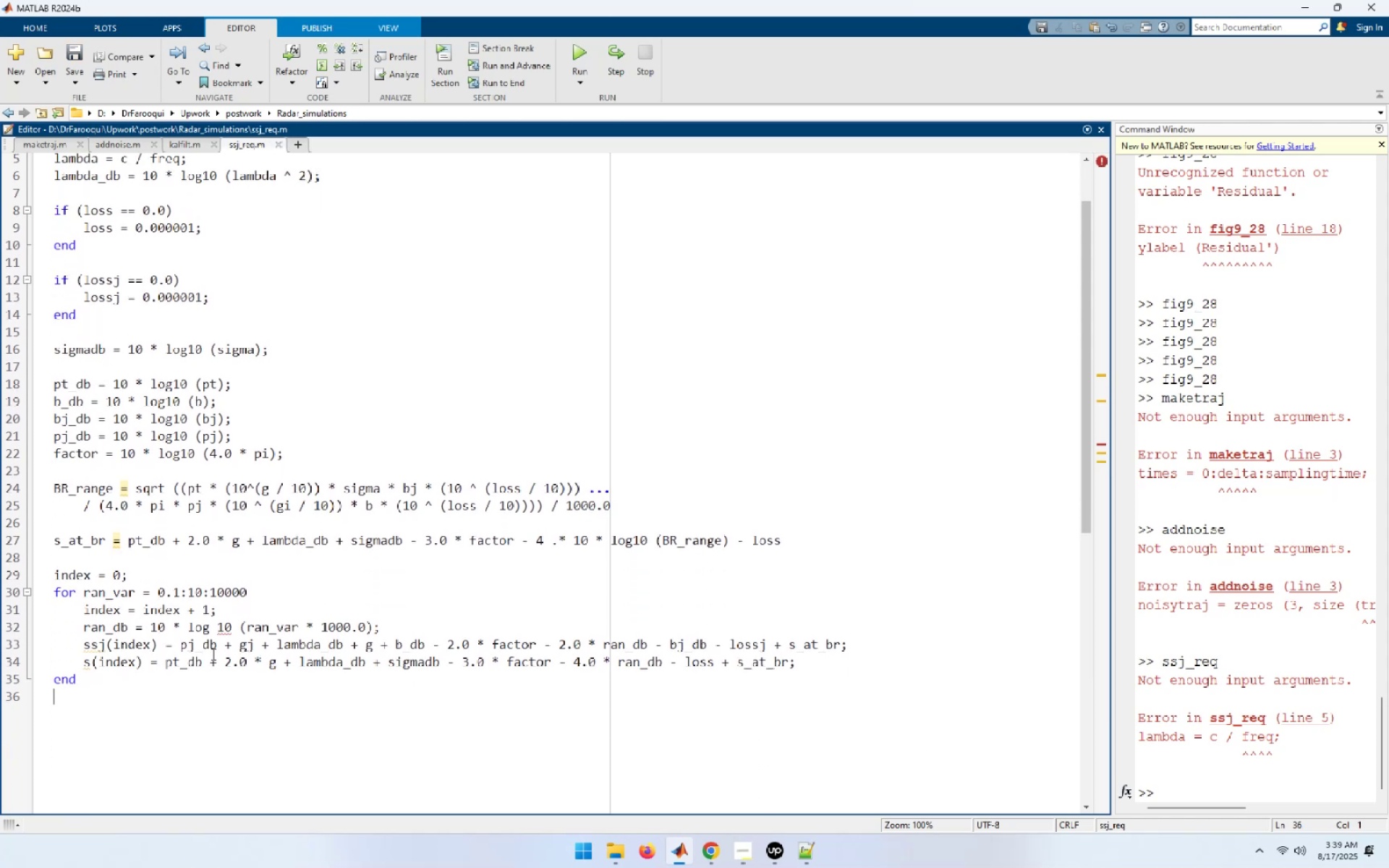 
left_click([224, 628])
 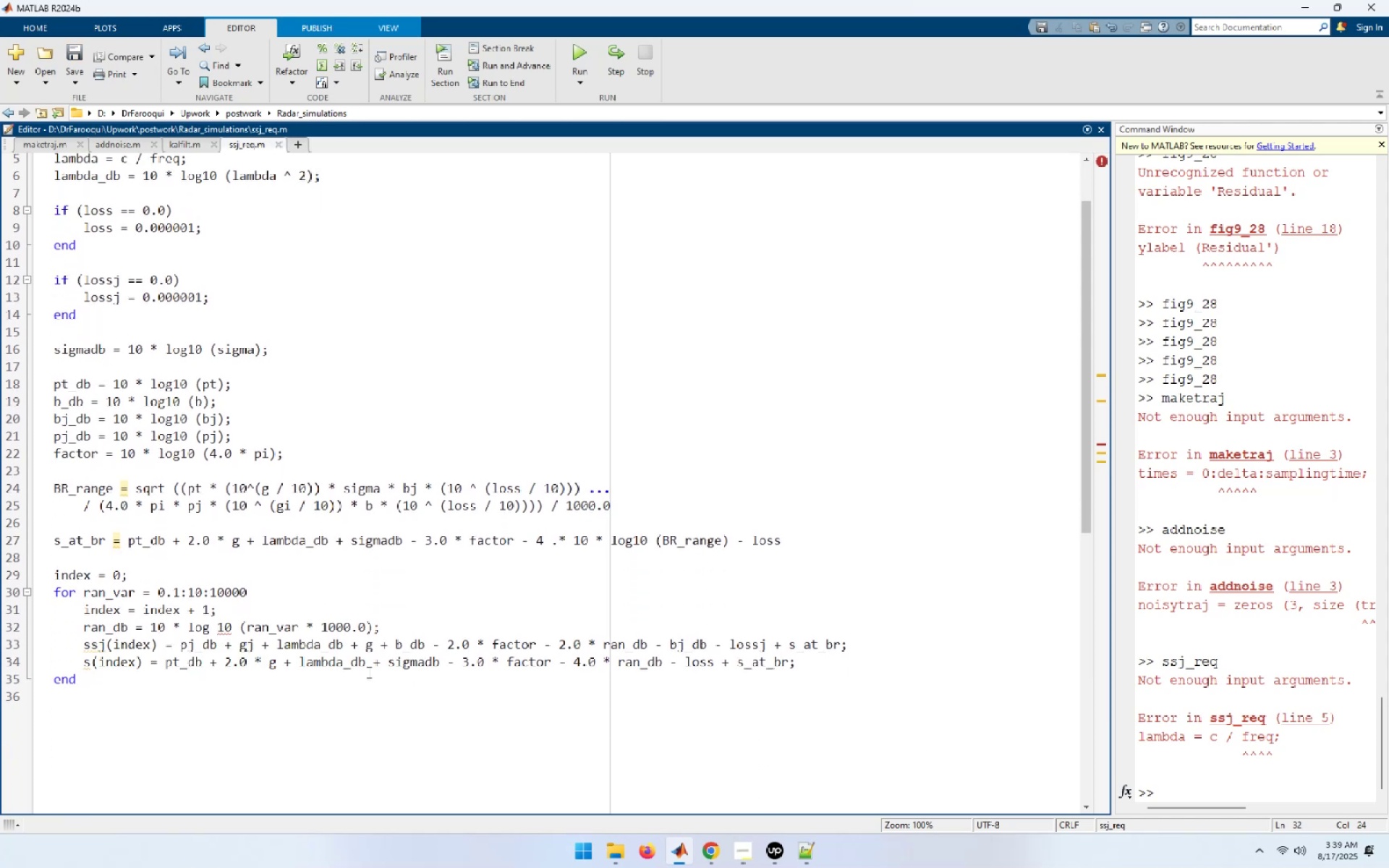 
key(ArrowLeft)
 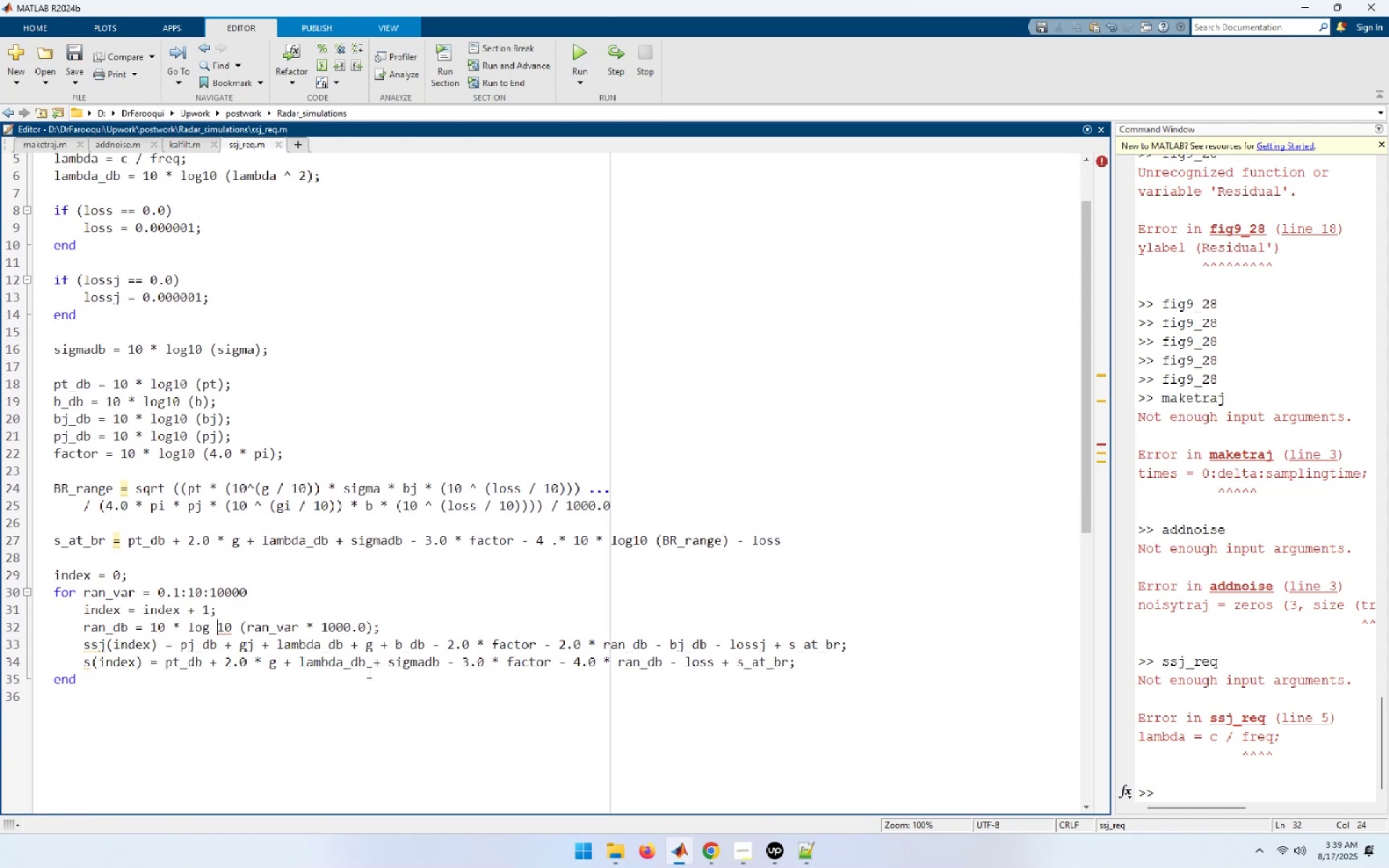 
key(Backspace)
 